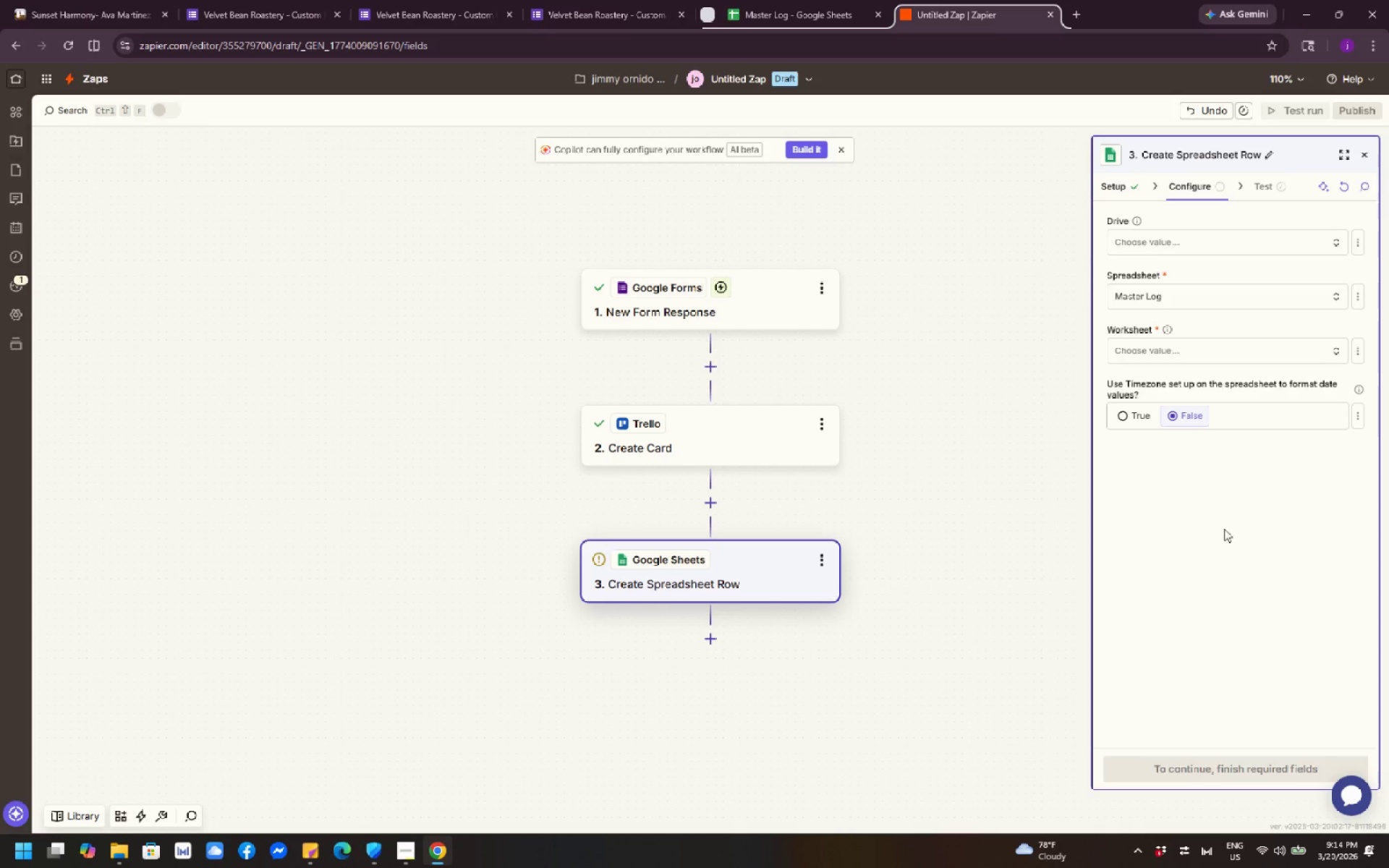 
wait(32.86)
 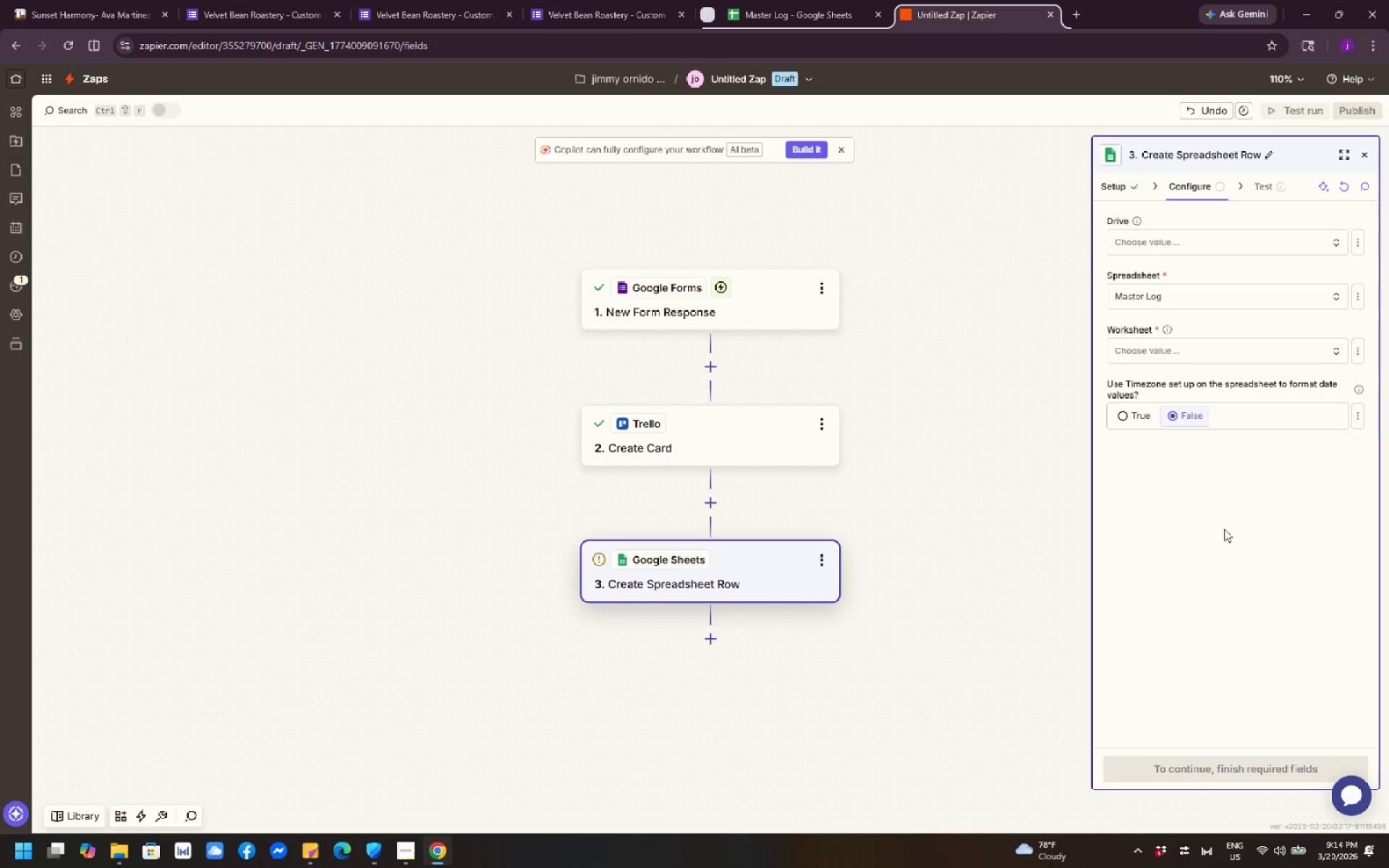 
scroll: coordinate [1244, 273], scroll_direction: up, amount: 2.0
 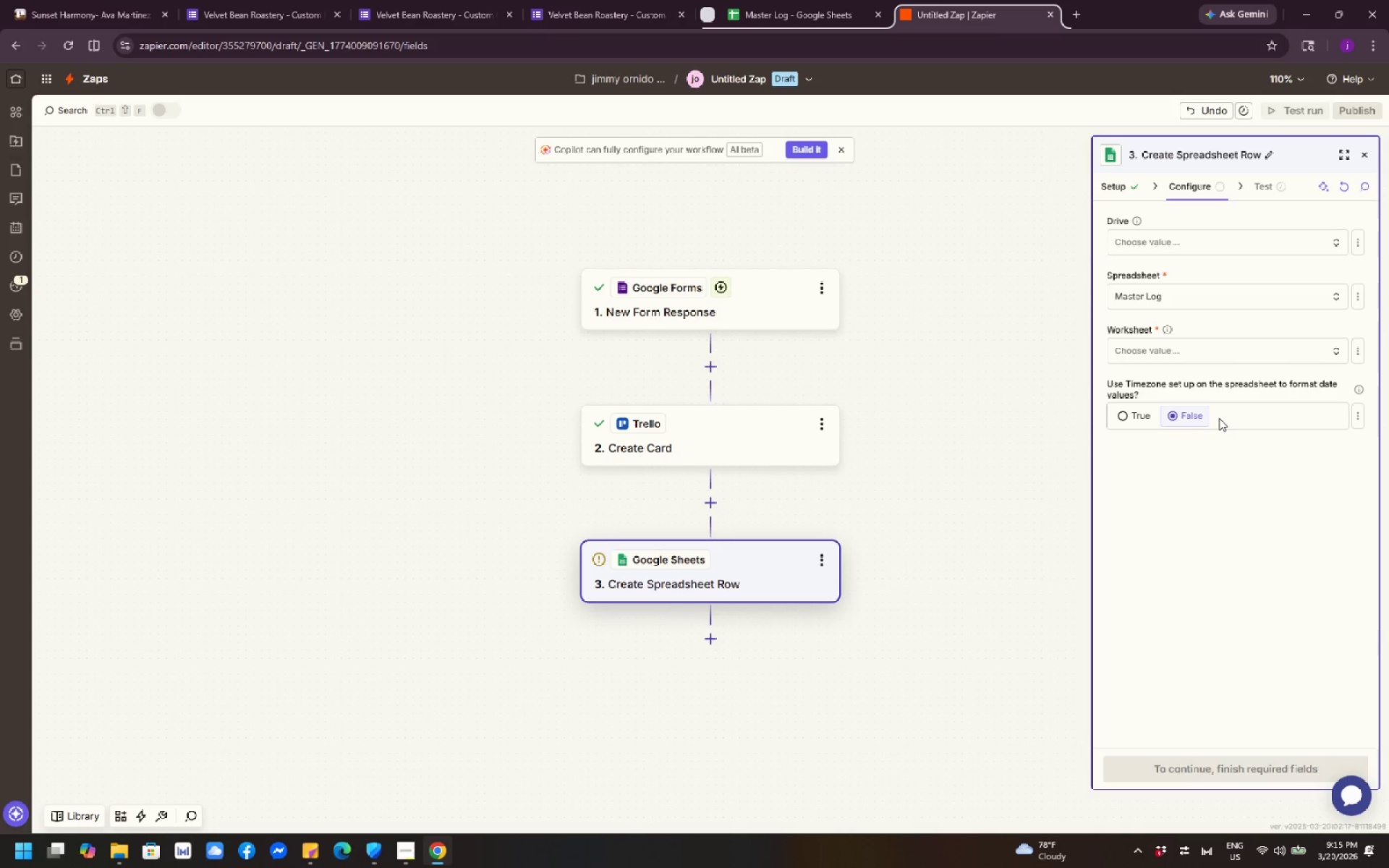 
wait(30.67)
 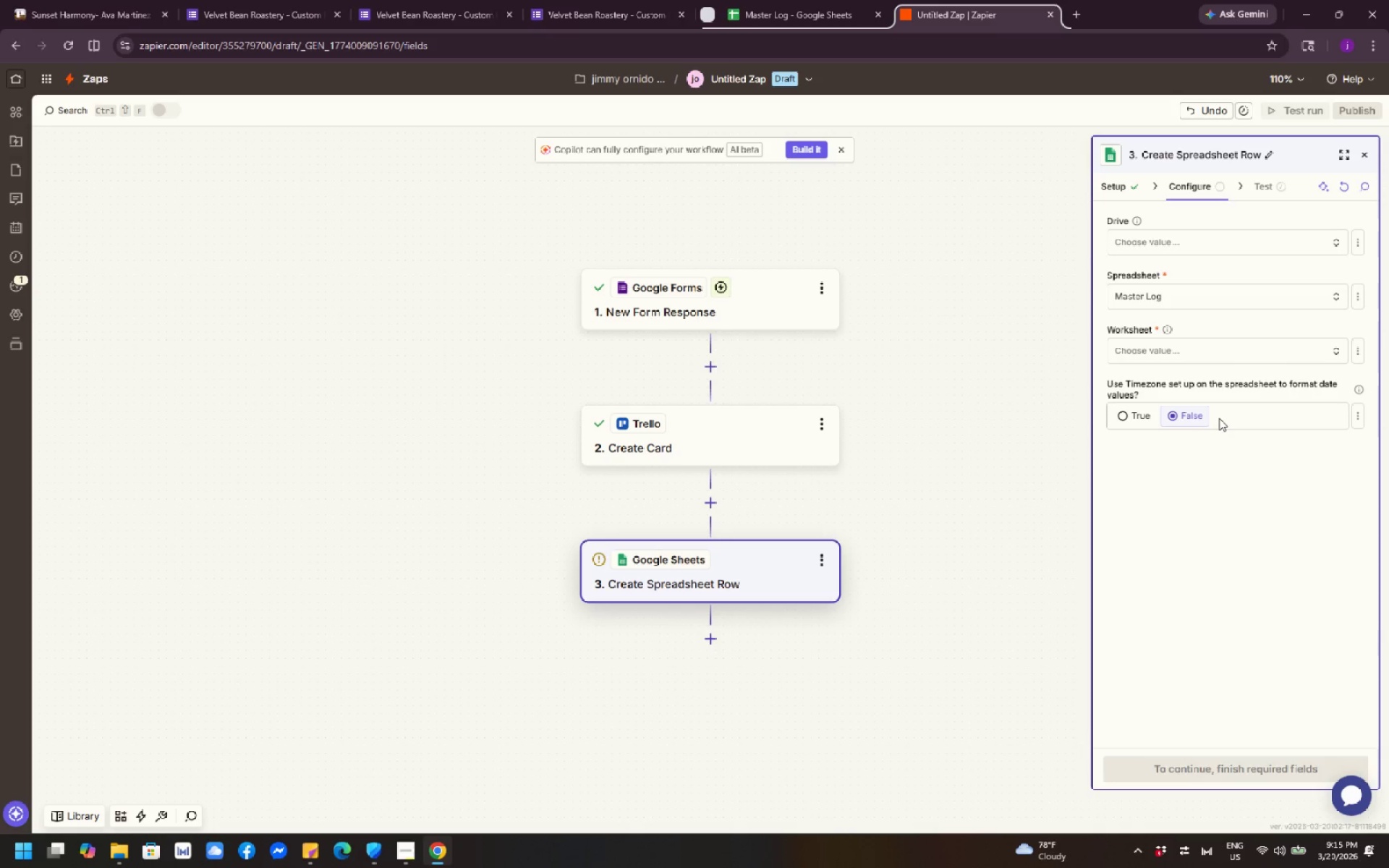 
left_click([1060, 441])
 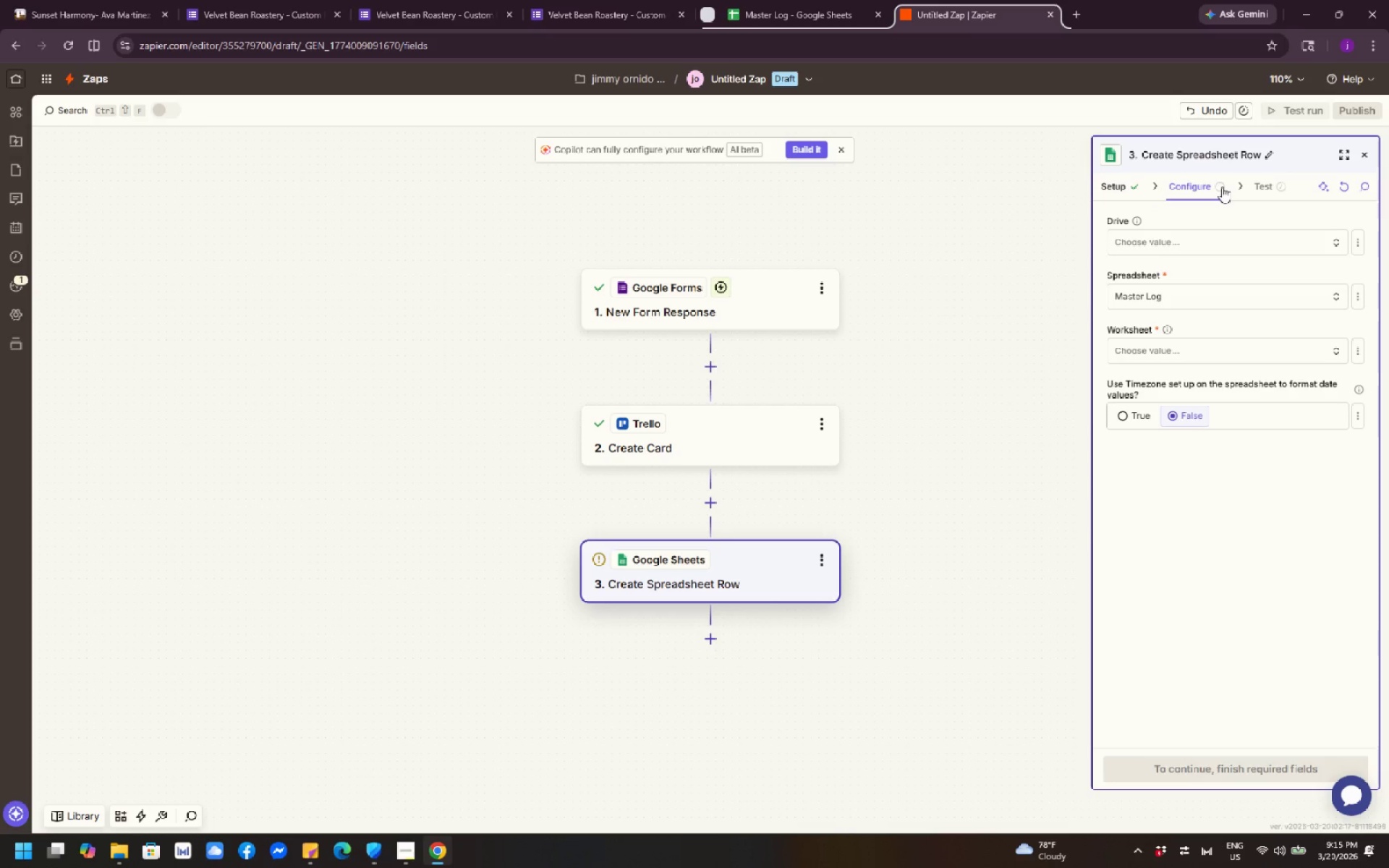 
left_click([1194, 187])
 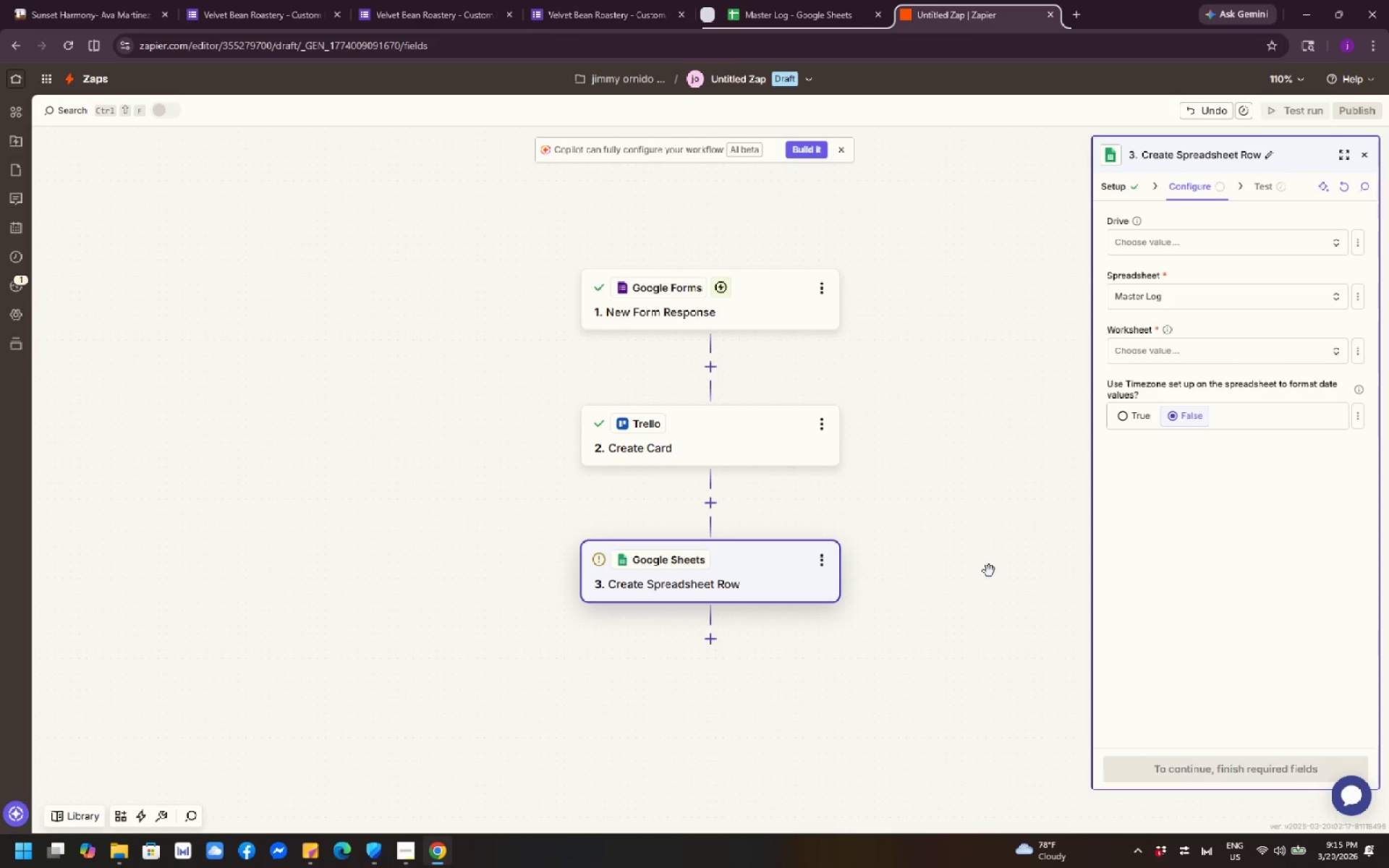 
wait(19.66)
 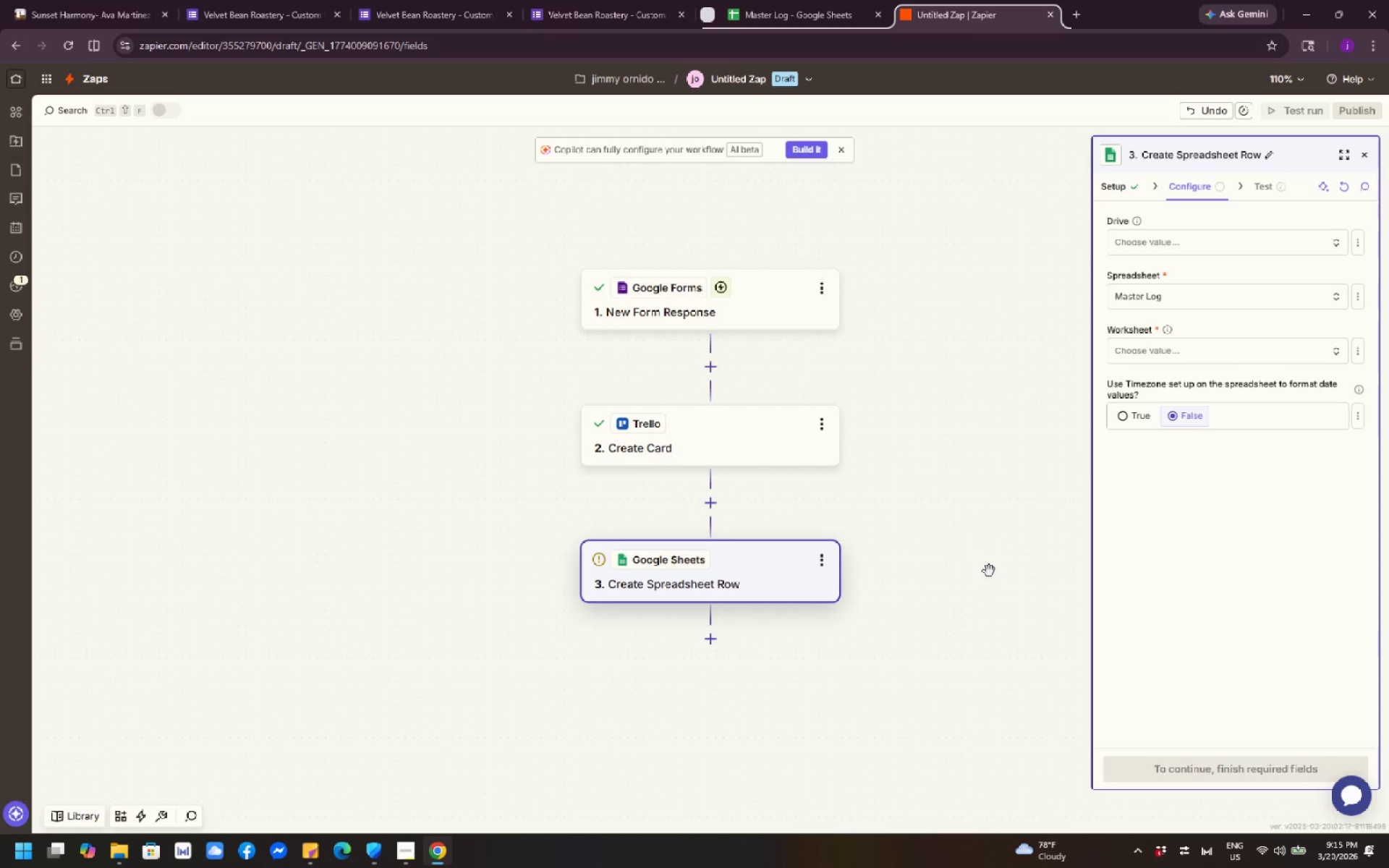 
left_click_drag(start_coordinate=[979, 655], to_coordinate=[975, 655])
 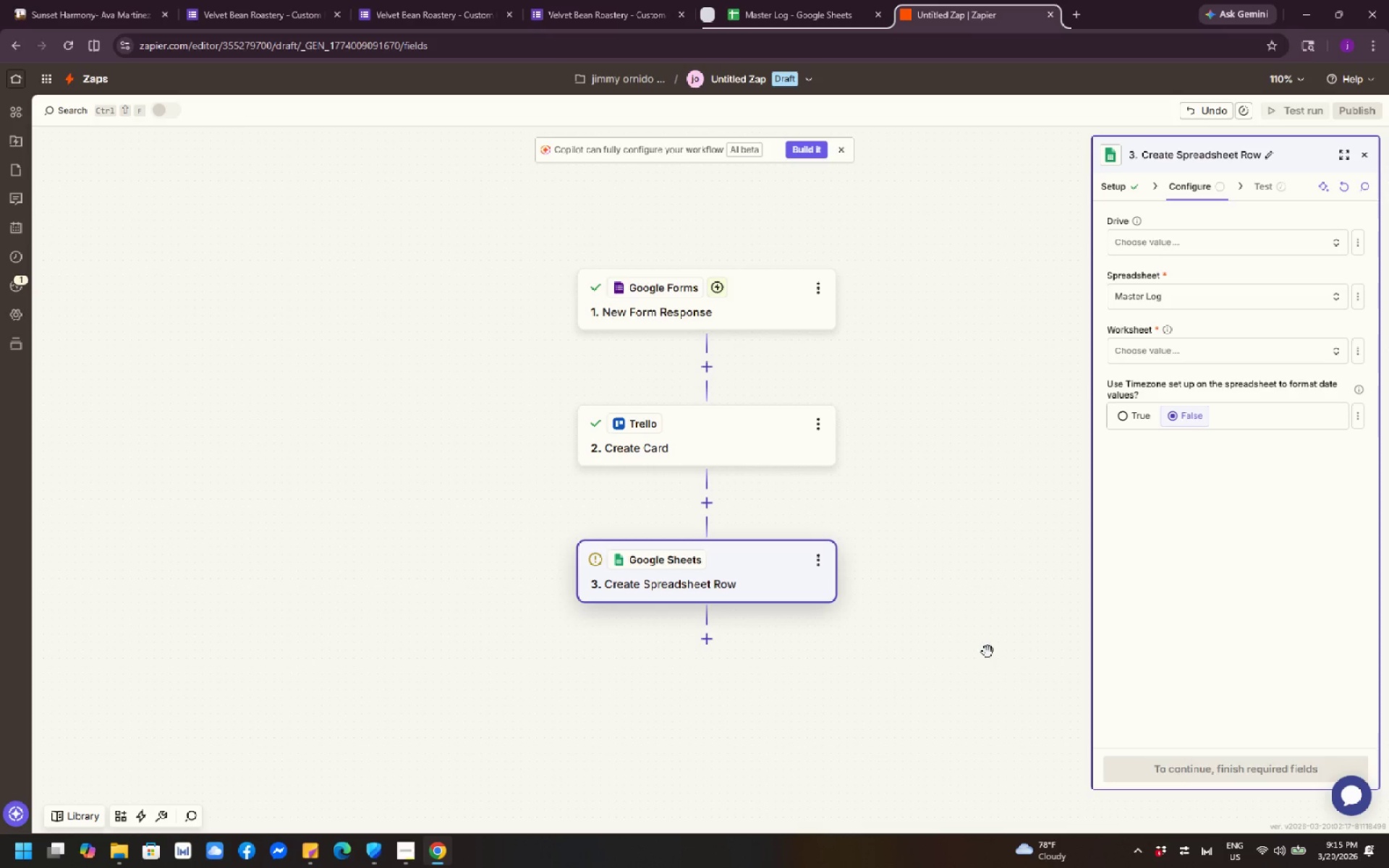 
left_click([990, 648])
 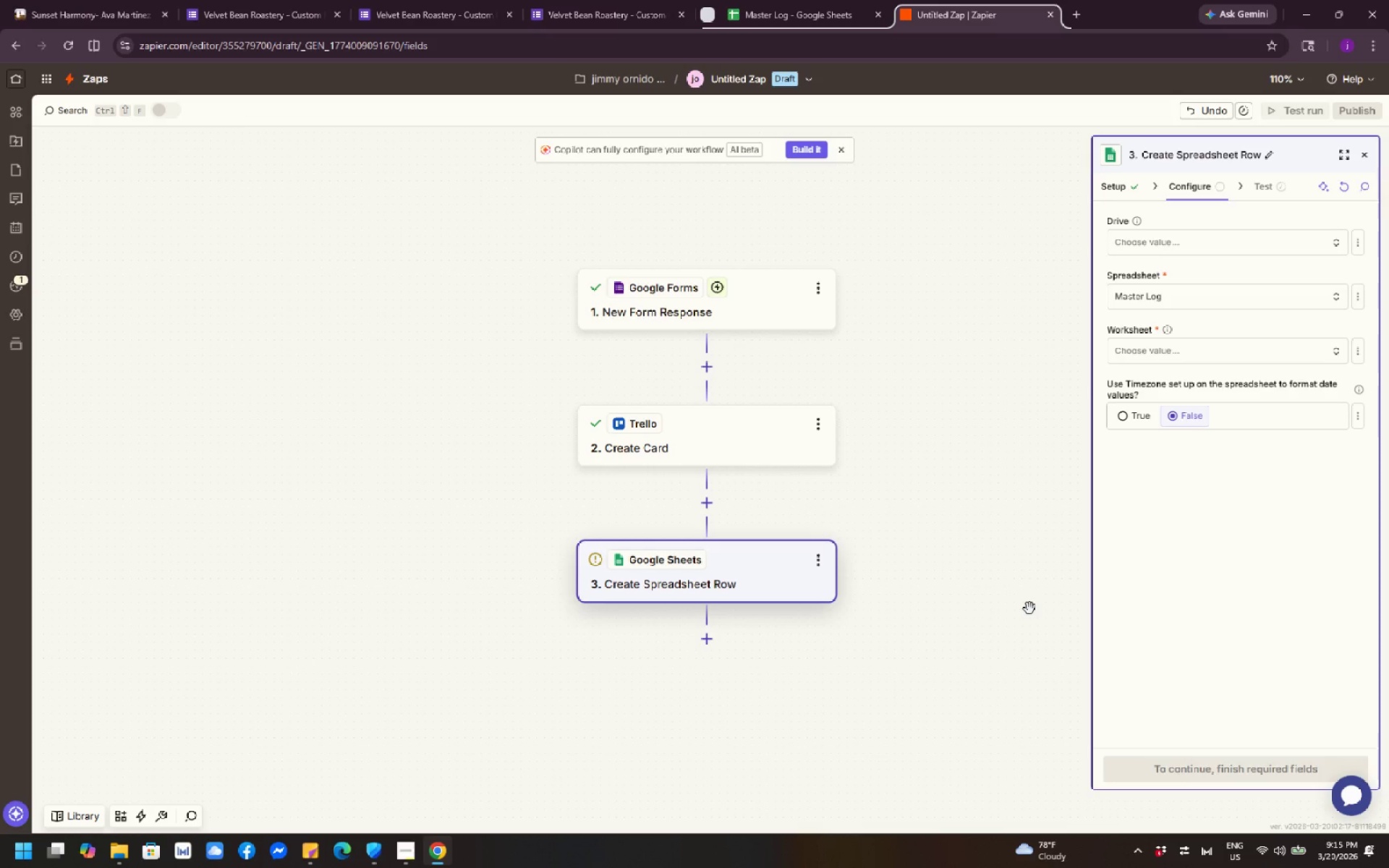 
wait(6.73)
 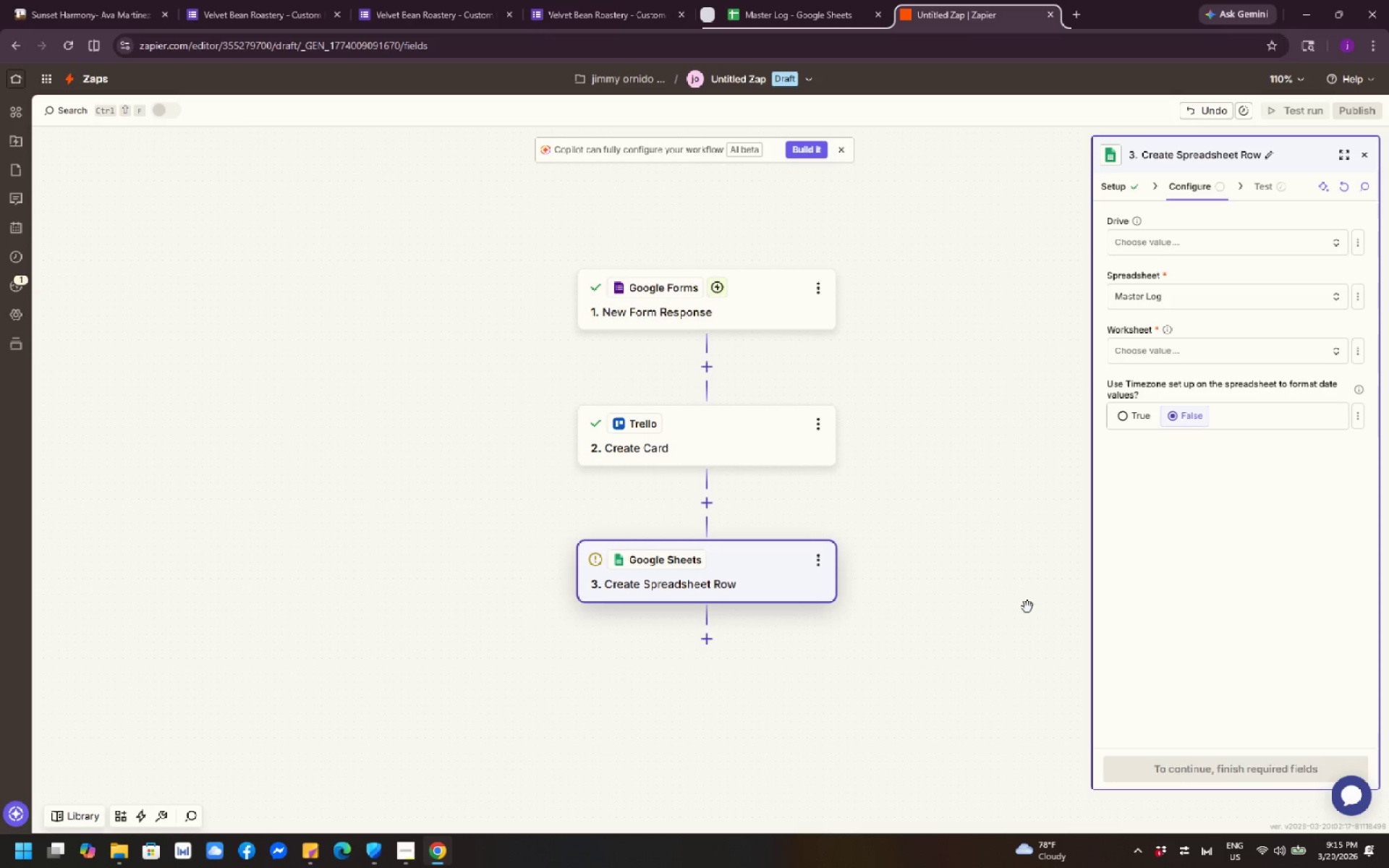 
left_click([1183, 576])
 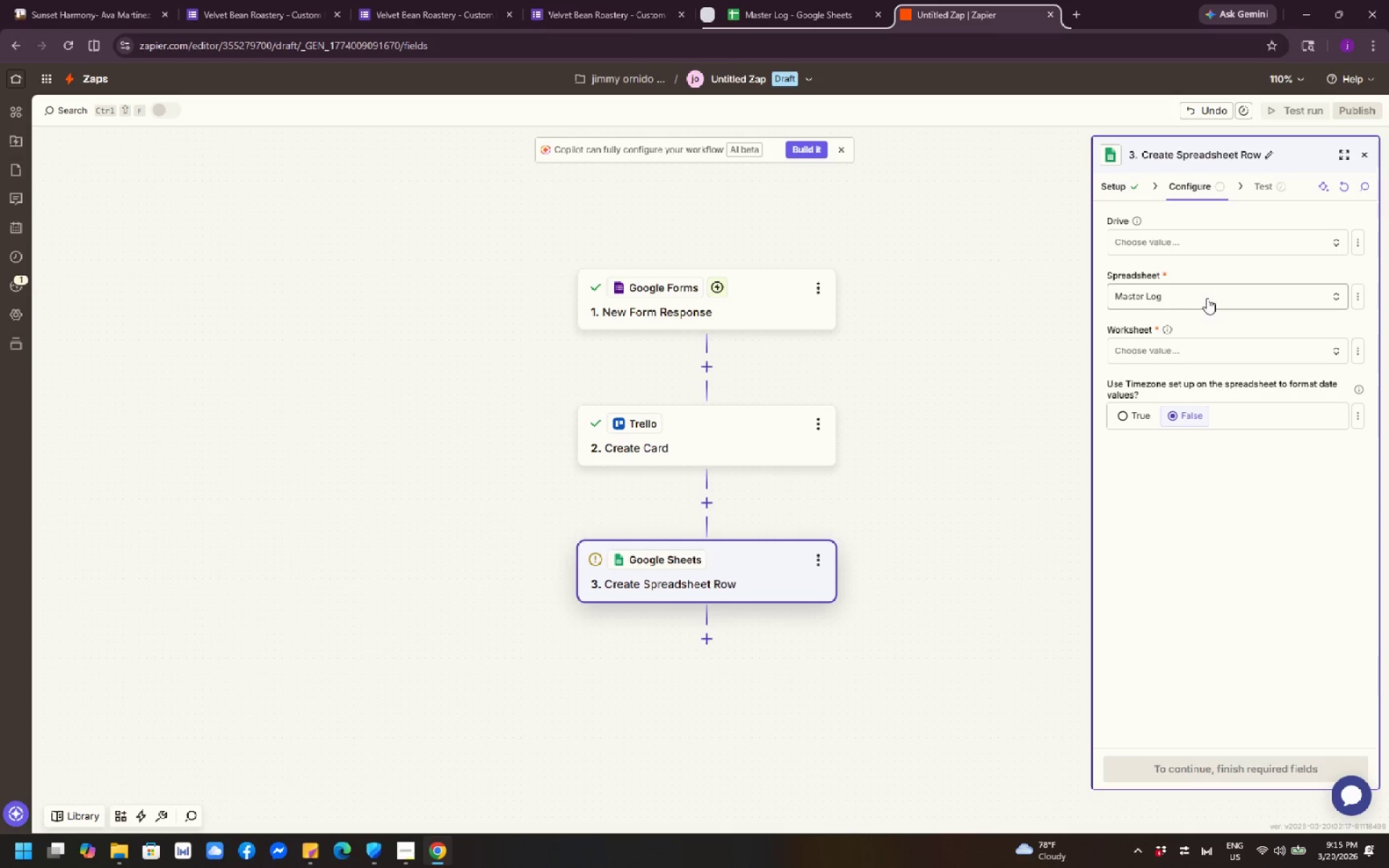 
scroll: coordinate [1236, 613], scroll_direction: down, amount: 5.0
 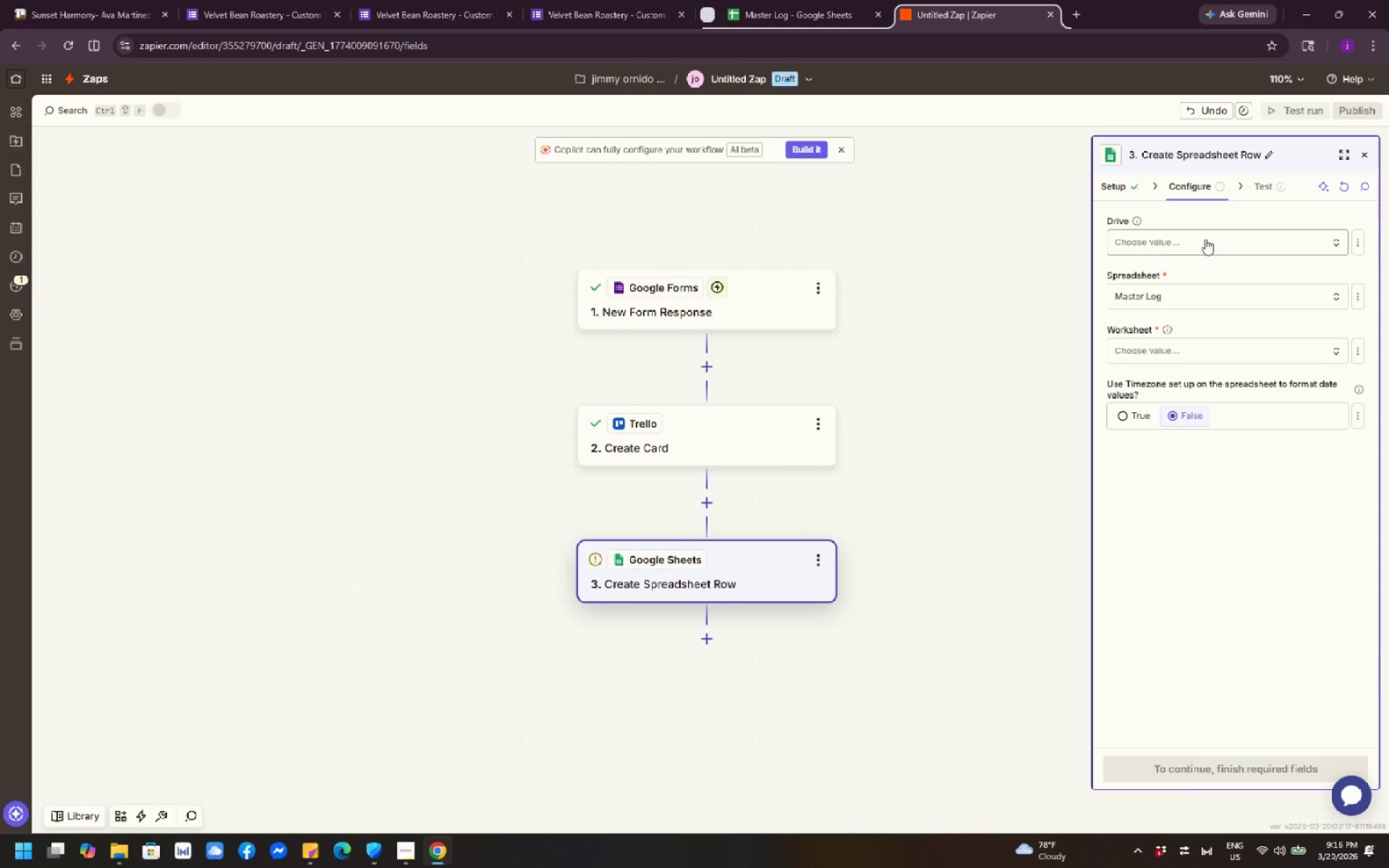 
left_click([1205, 239])
 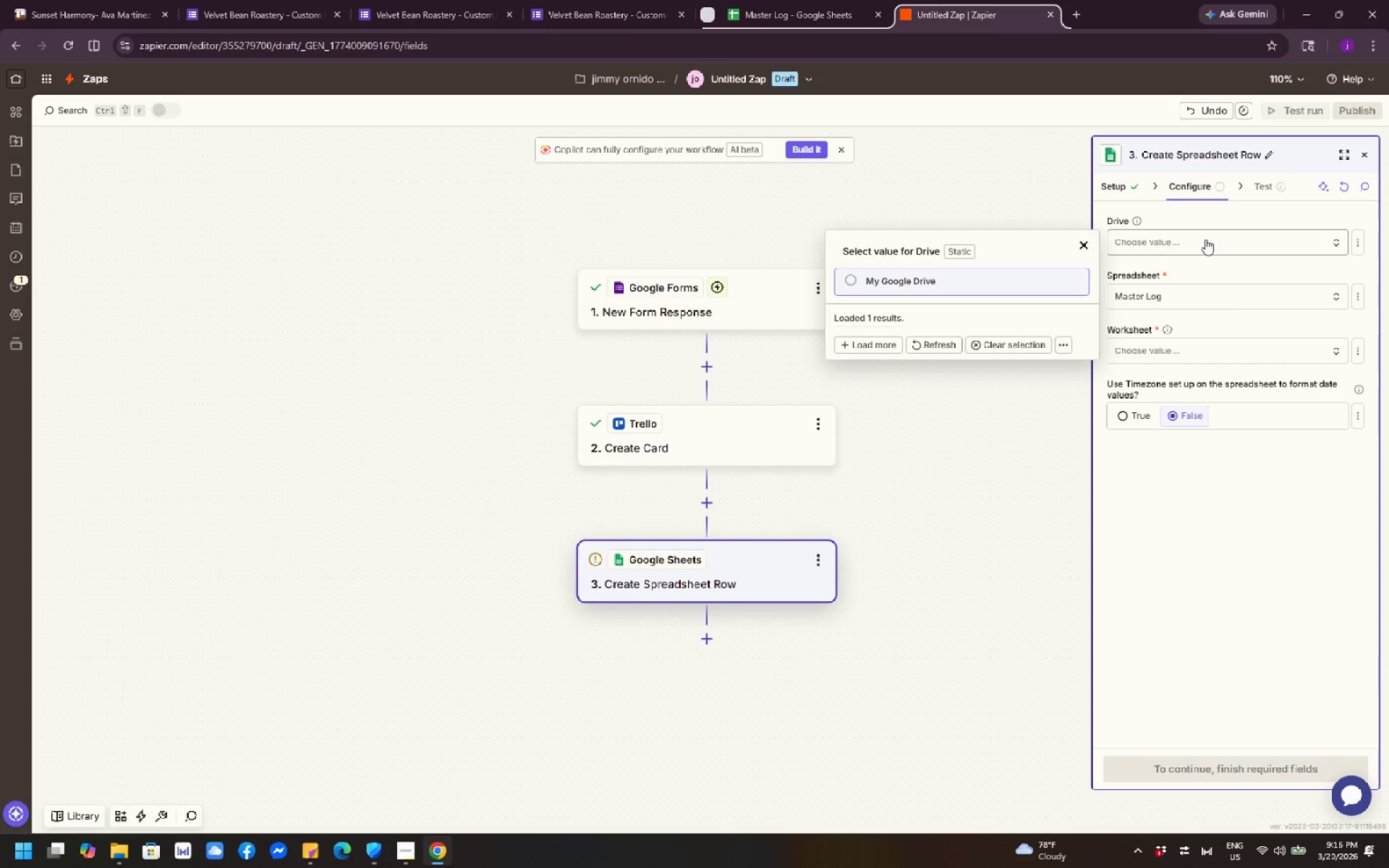 
left_click([1035, 436])
 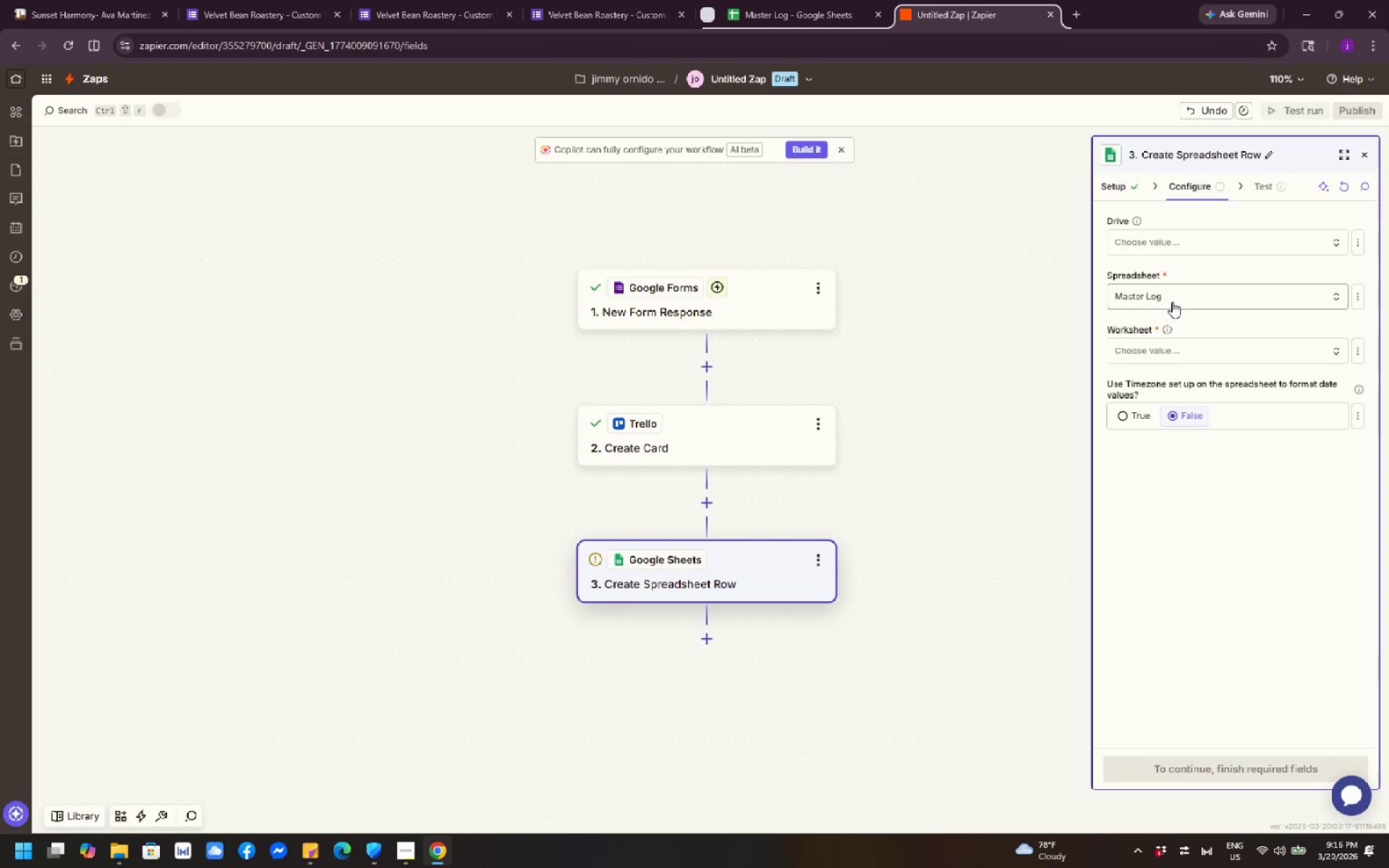 
left_click([1174, 302])
 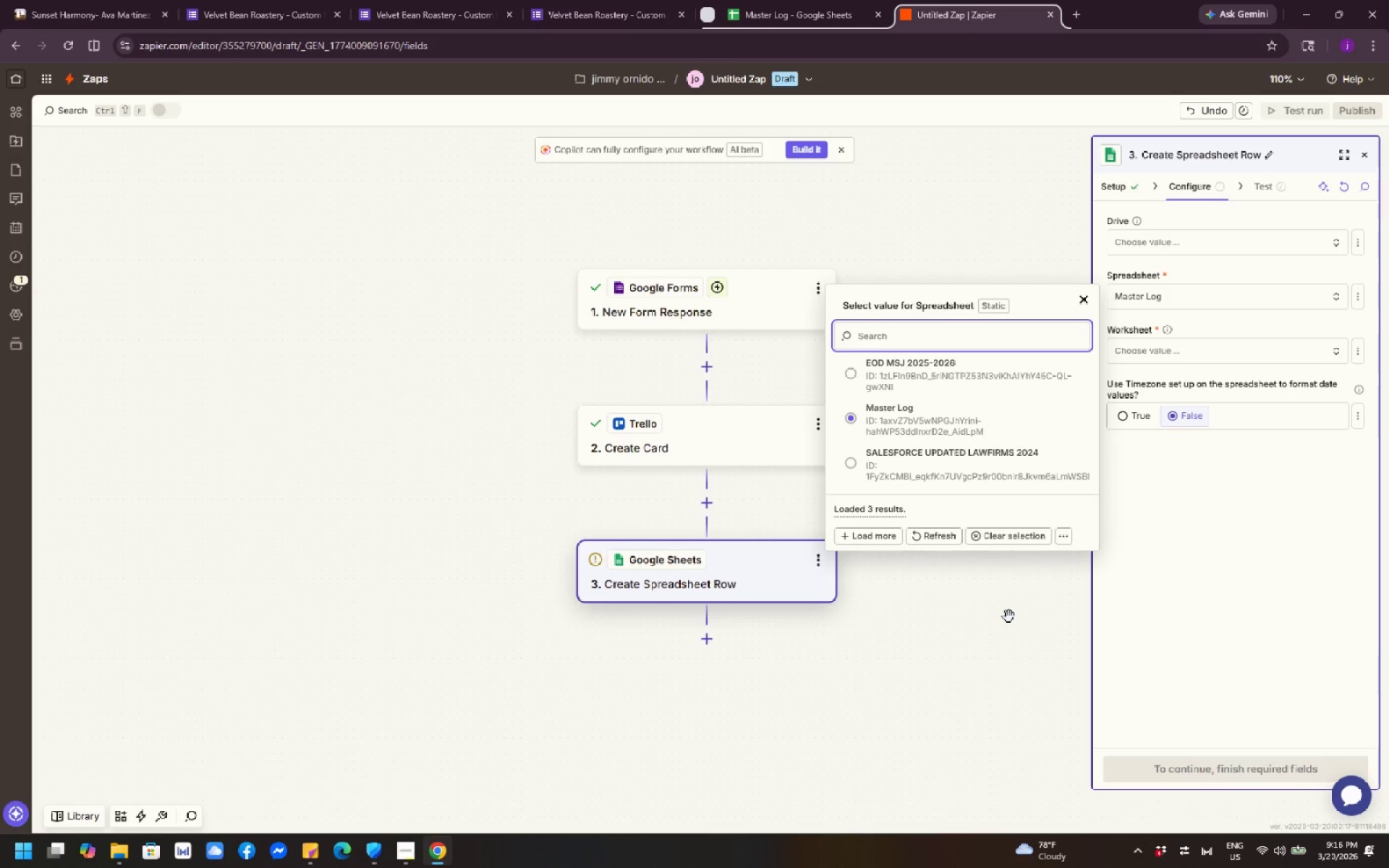 
wait(6.97)
 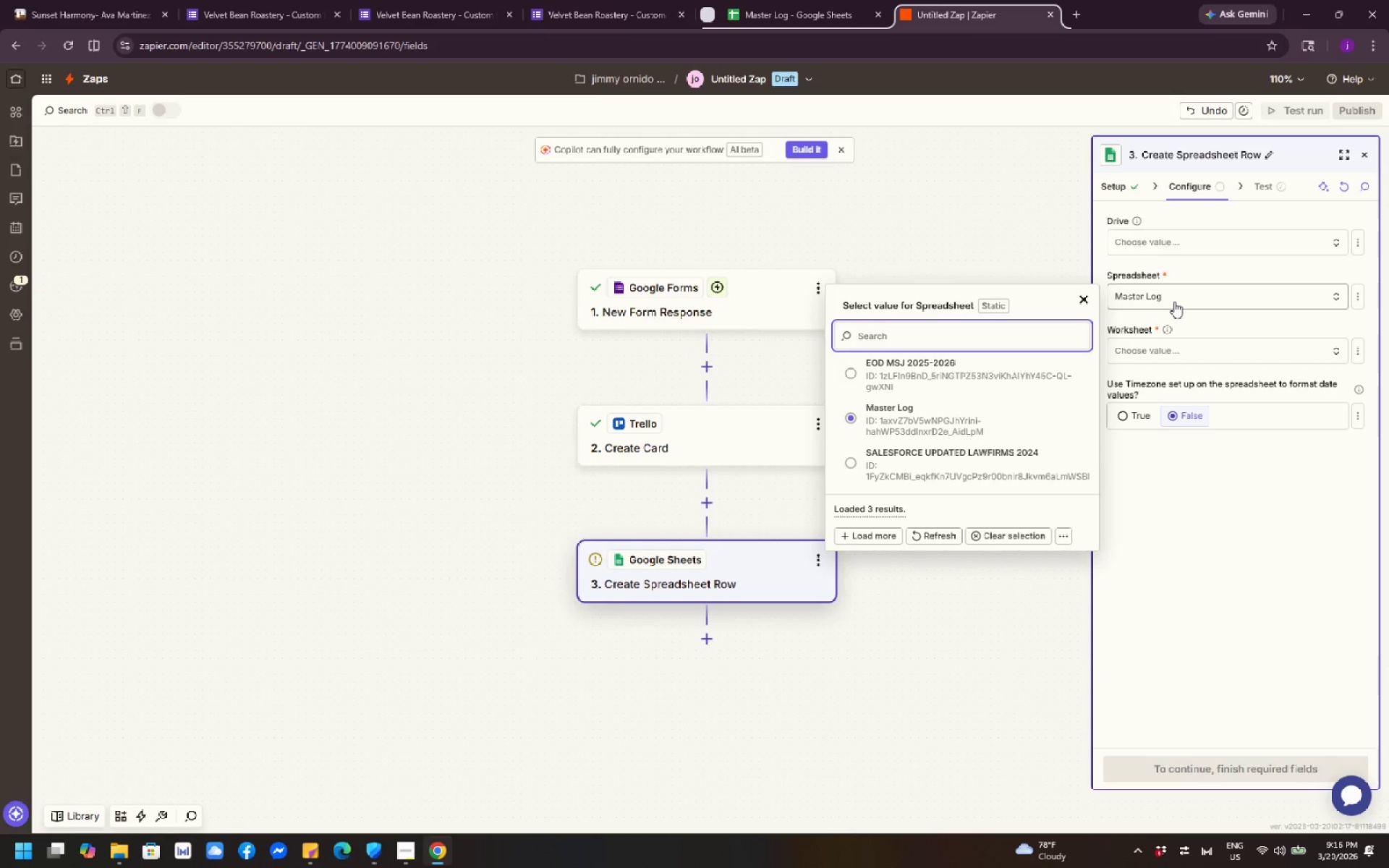 
left_click([1008, 616])
 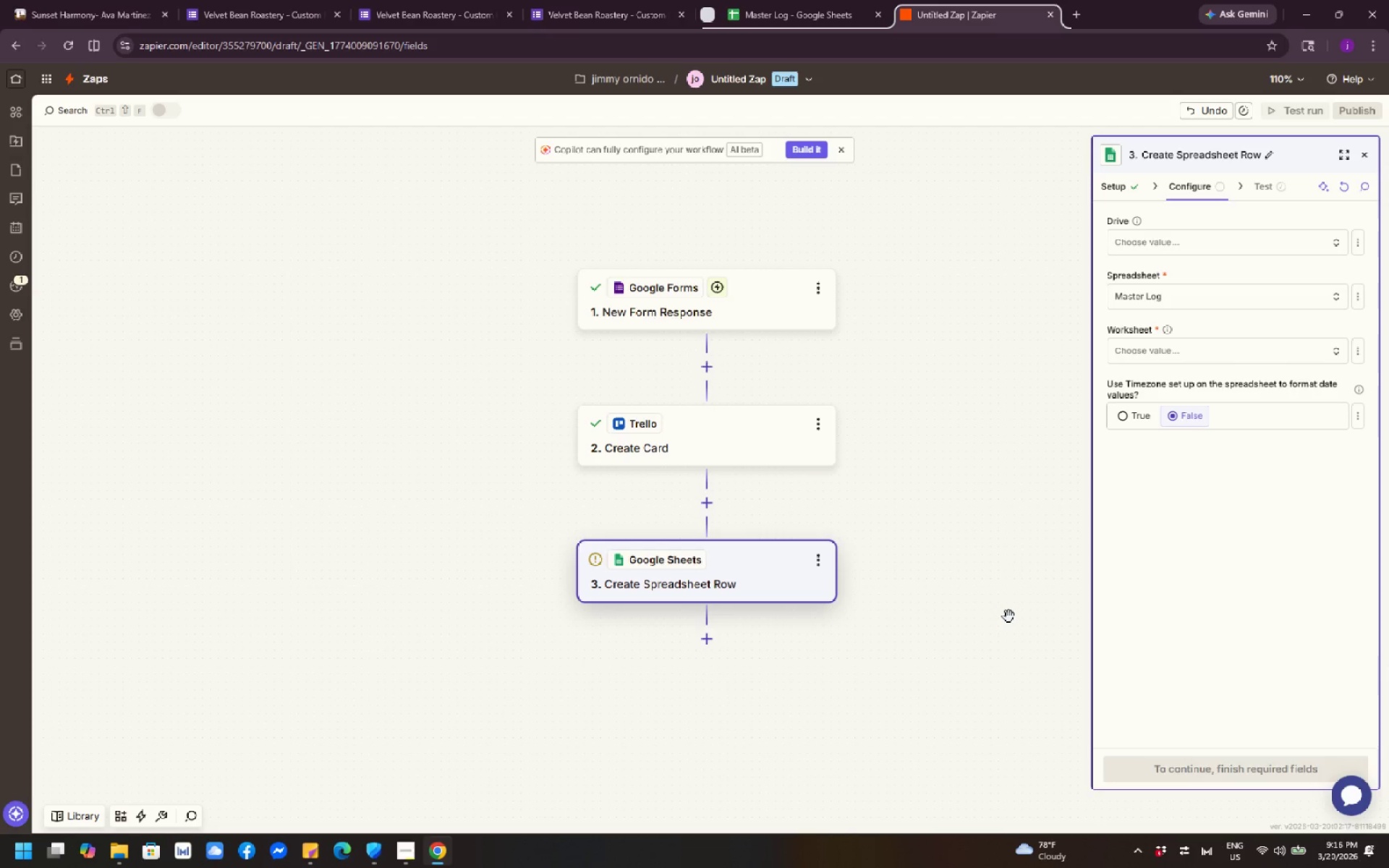 
wait(26.03)
 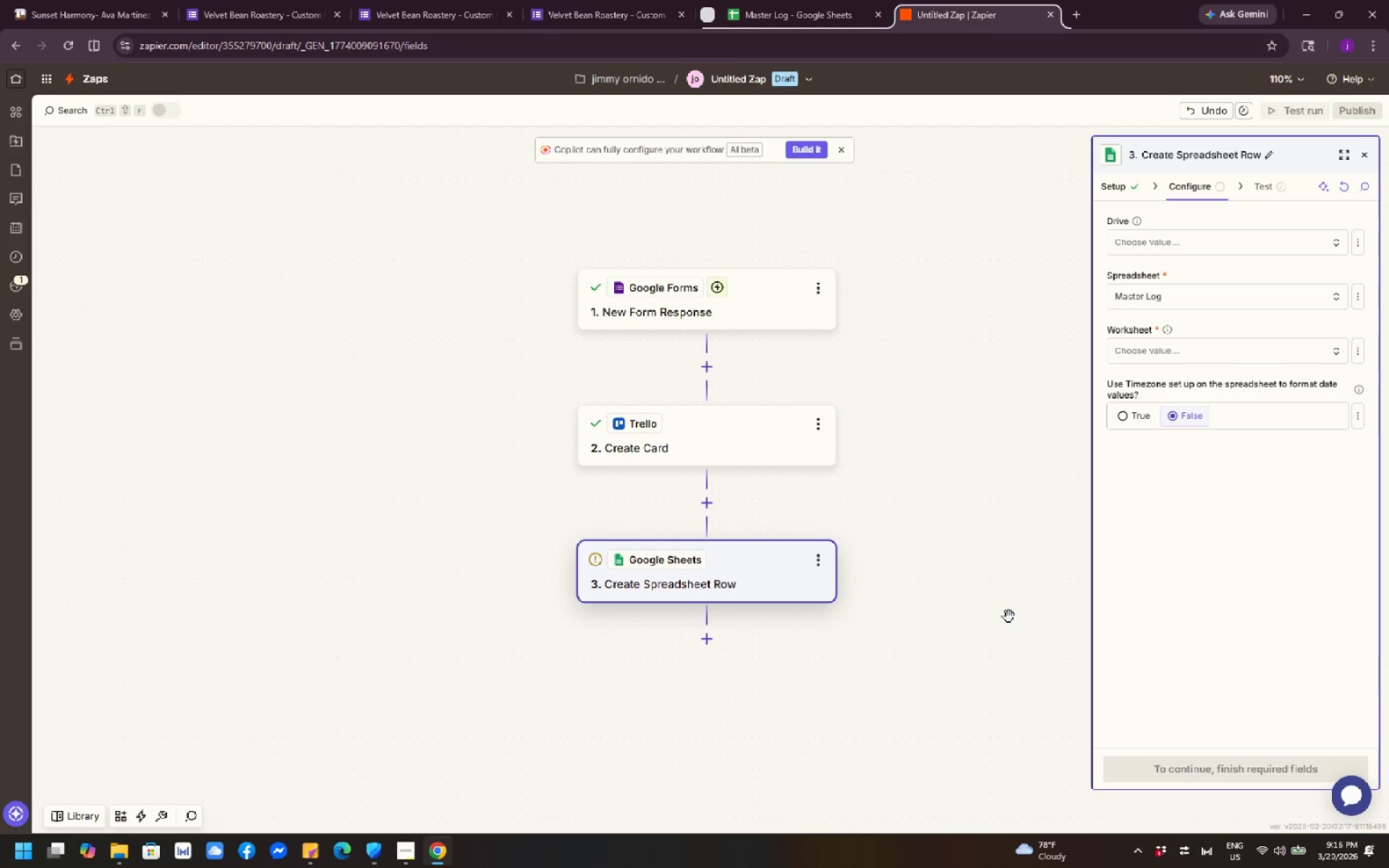 
left_click([1212, 239])
 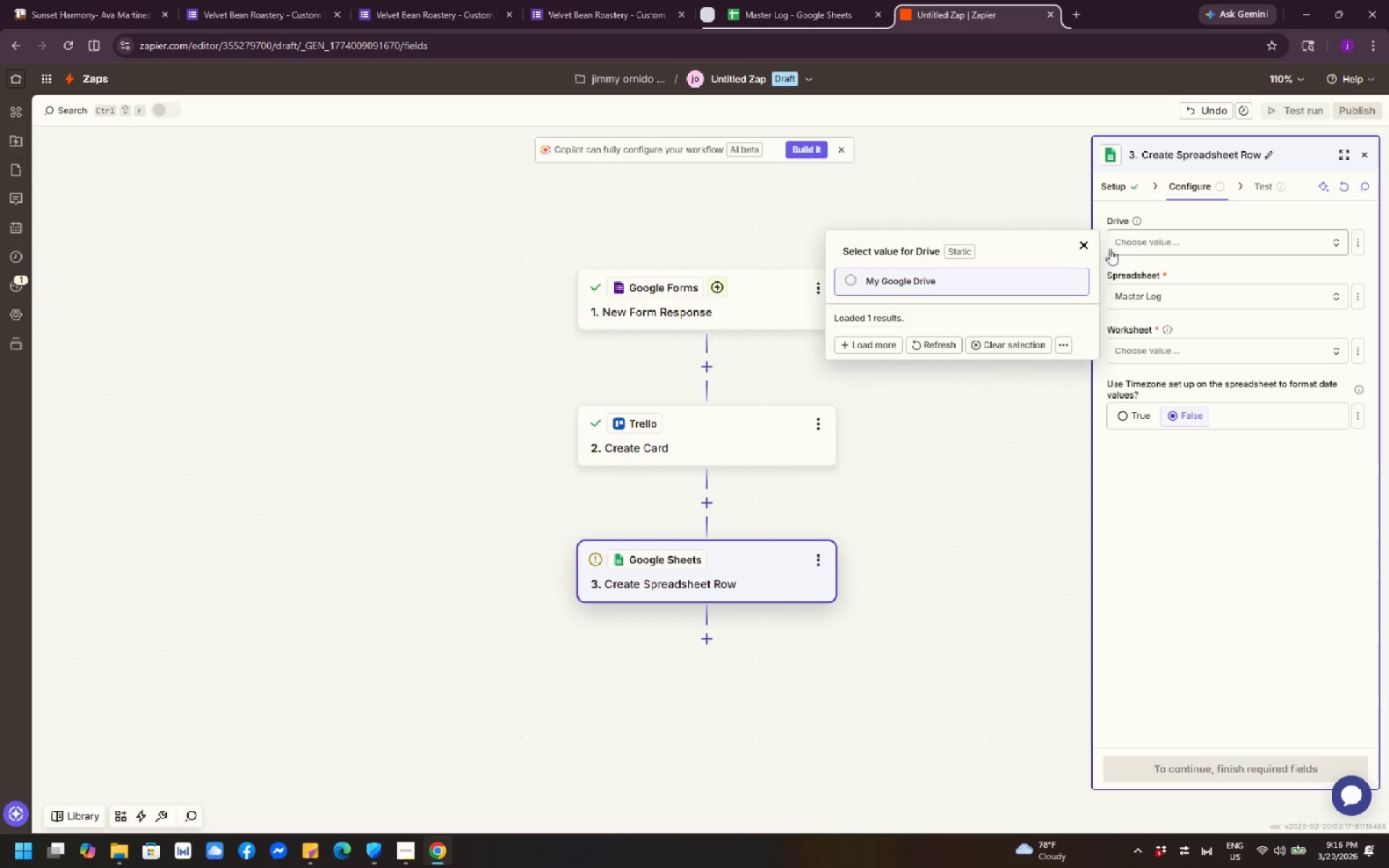 
left_click([1024, 272])
 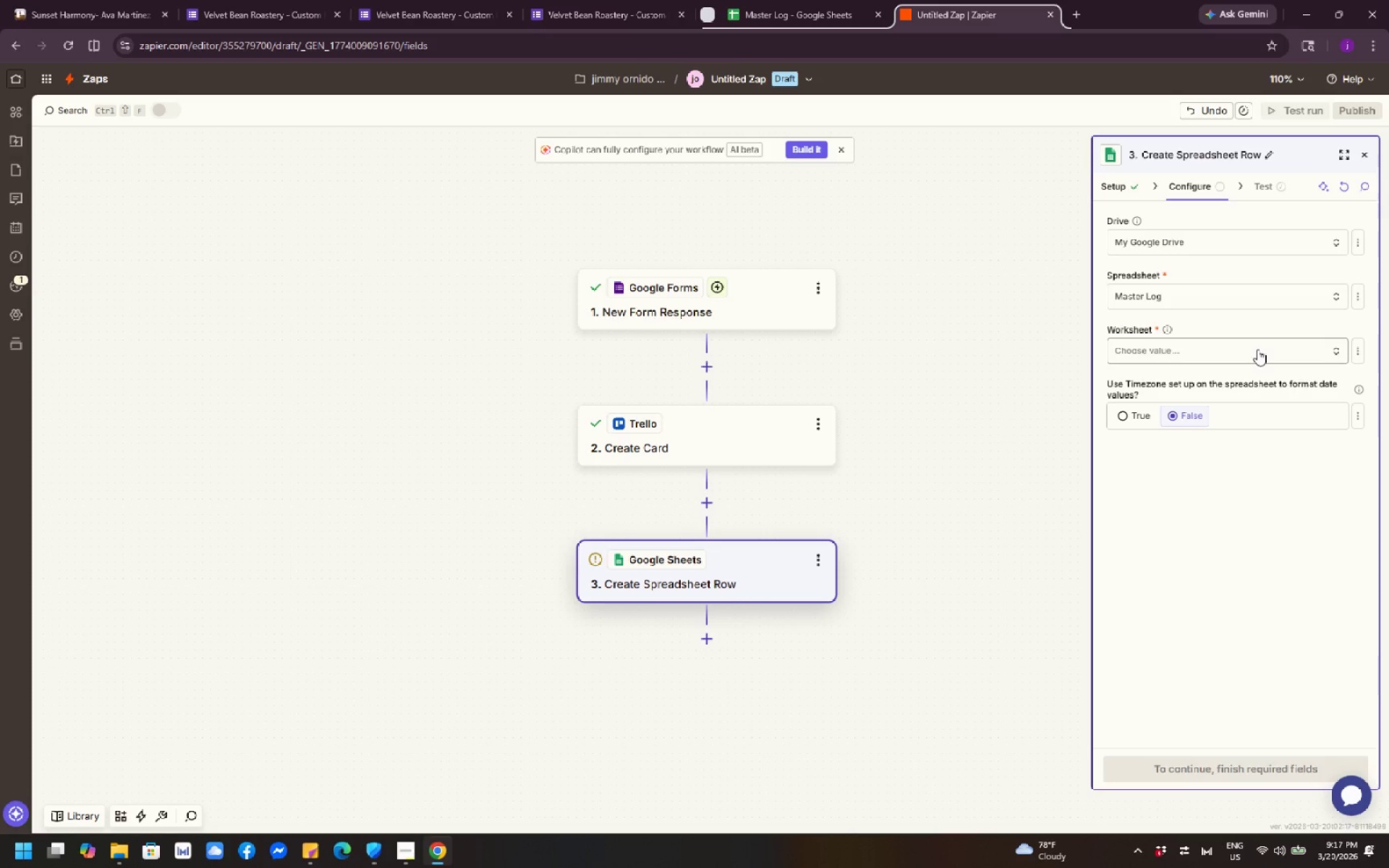 
wait(43.61)
 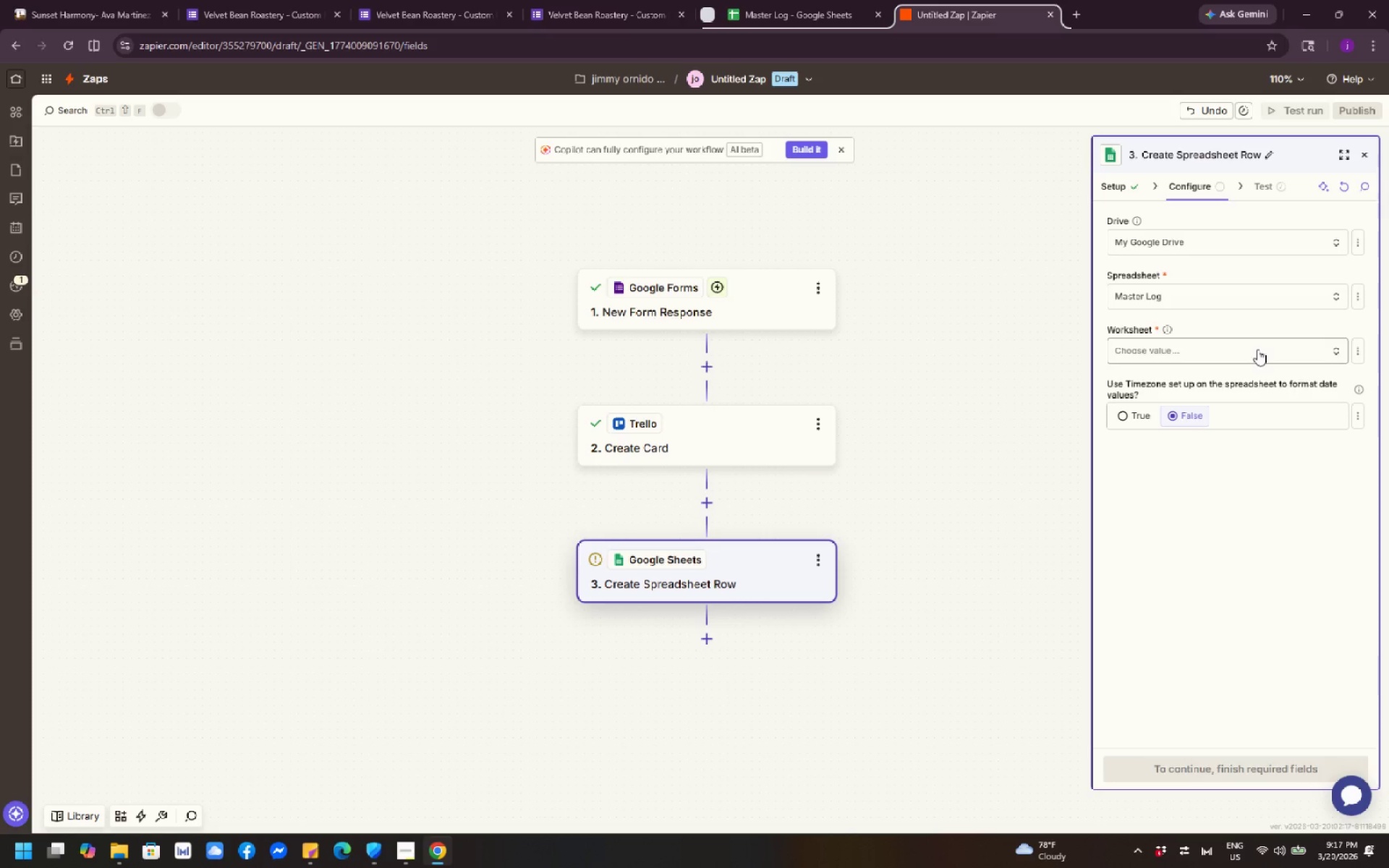 
left_click([1257, 349])
 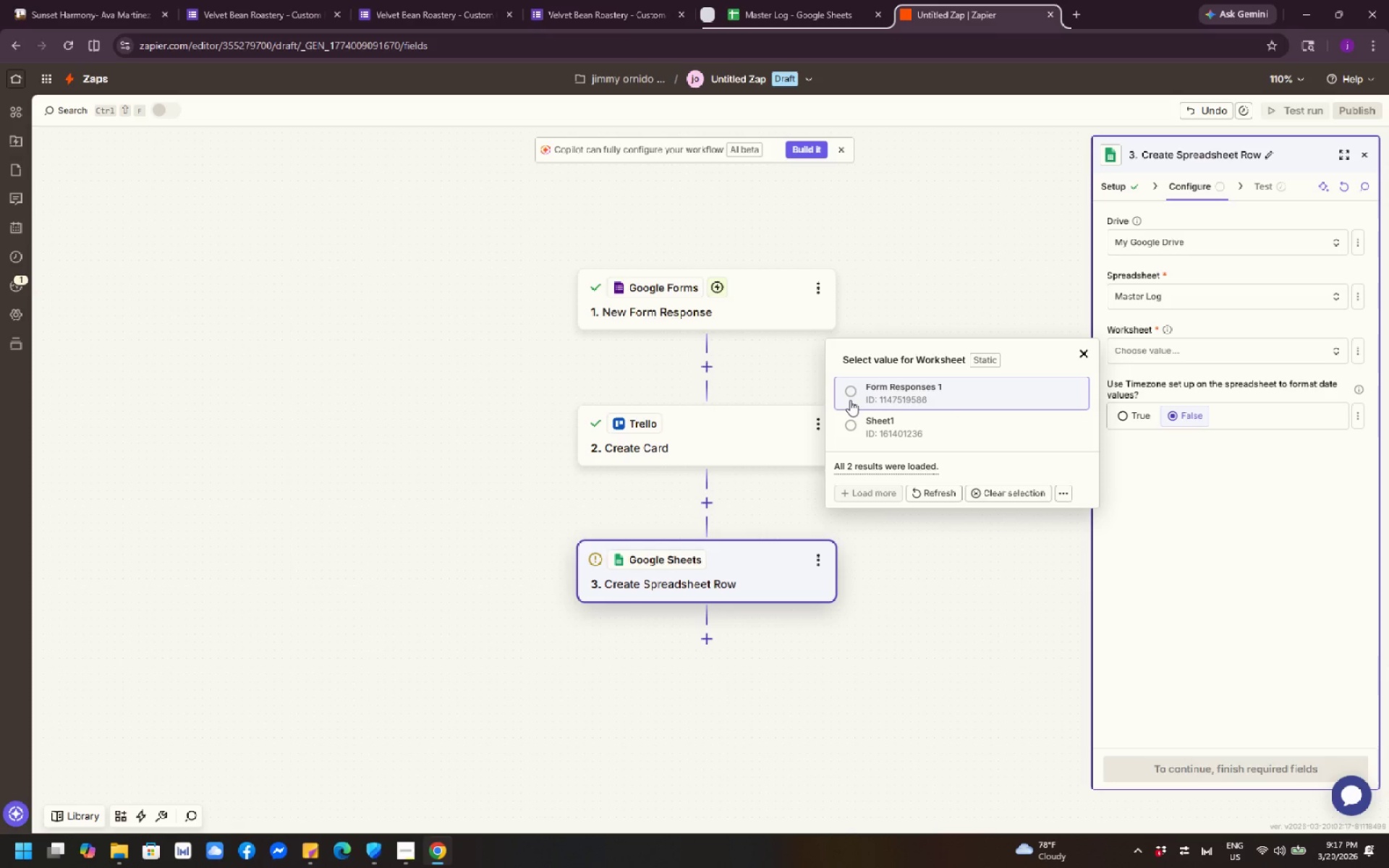 
left_click([854, 394])
 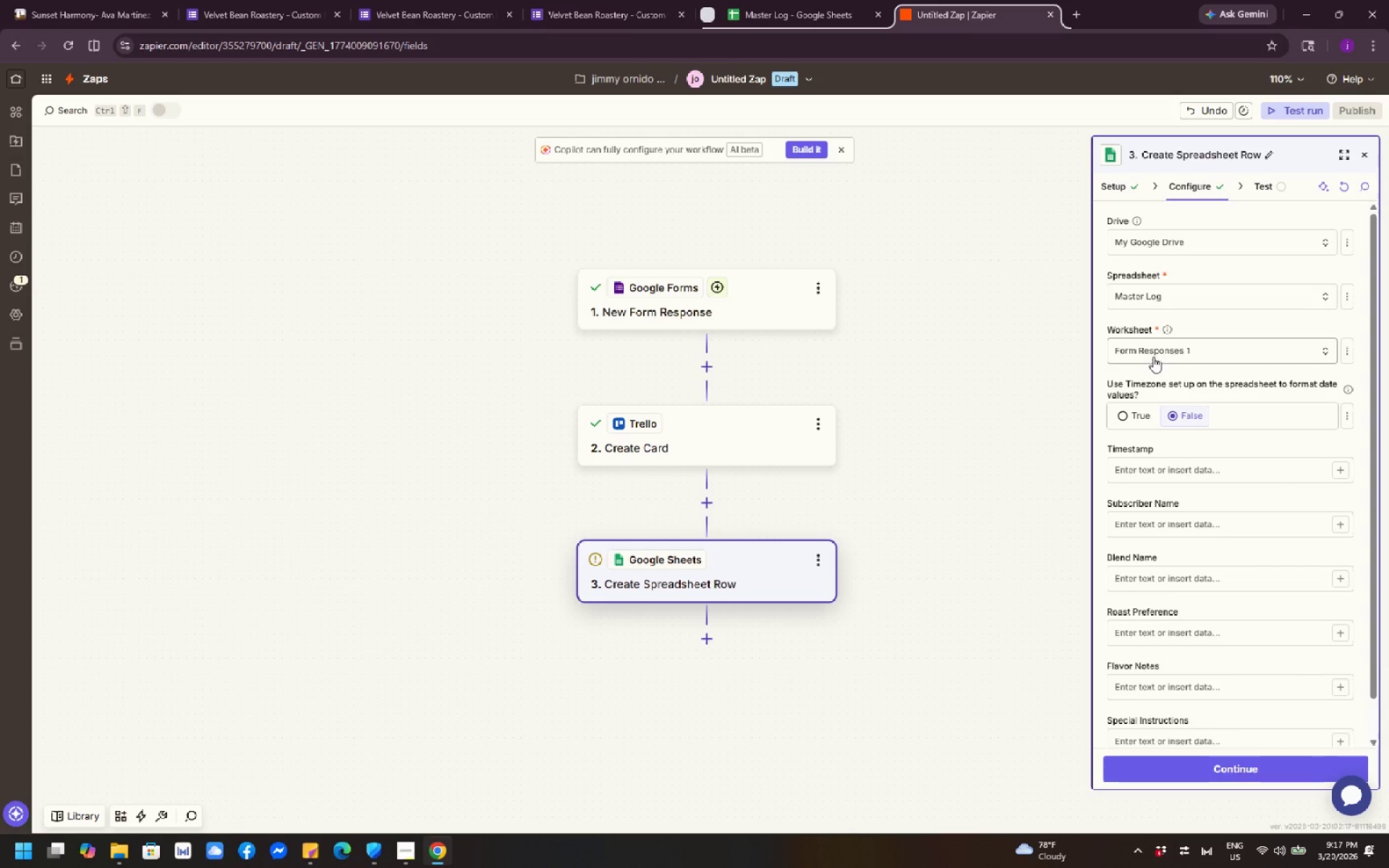 
left_click([1155, 355])
 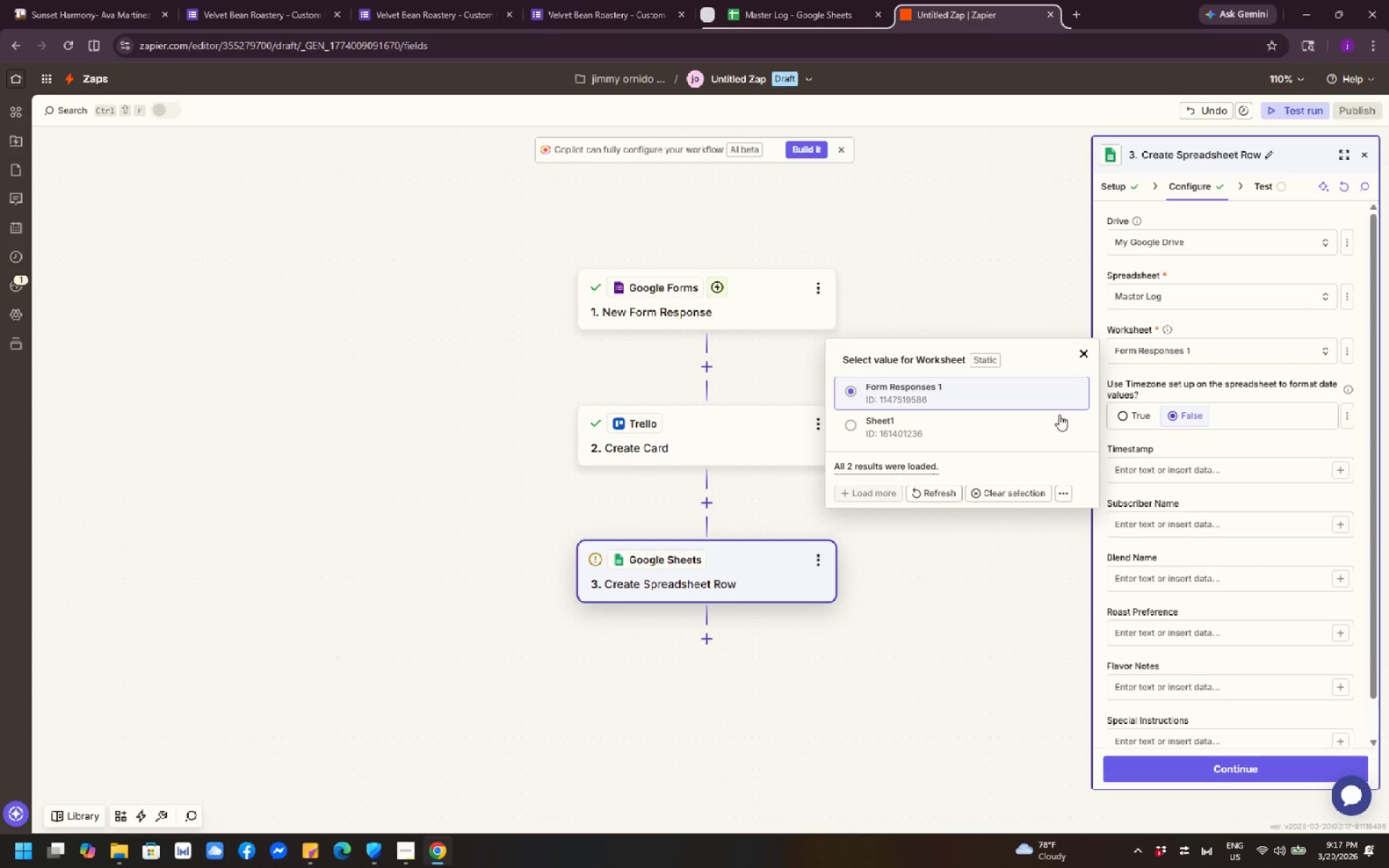 
left_click([1019, 431])
 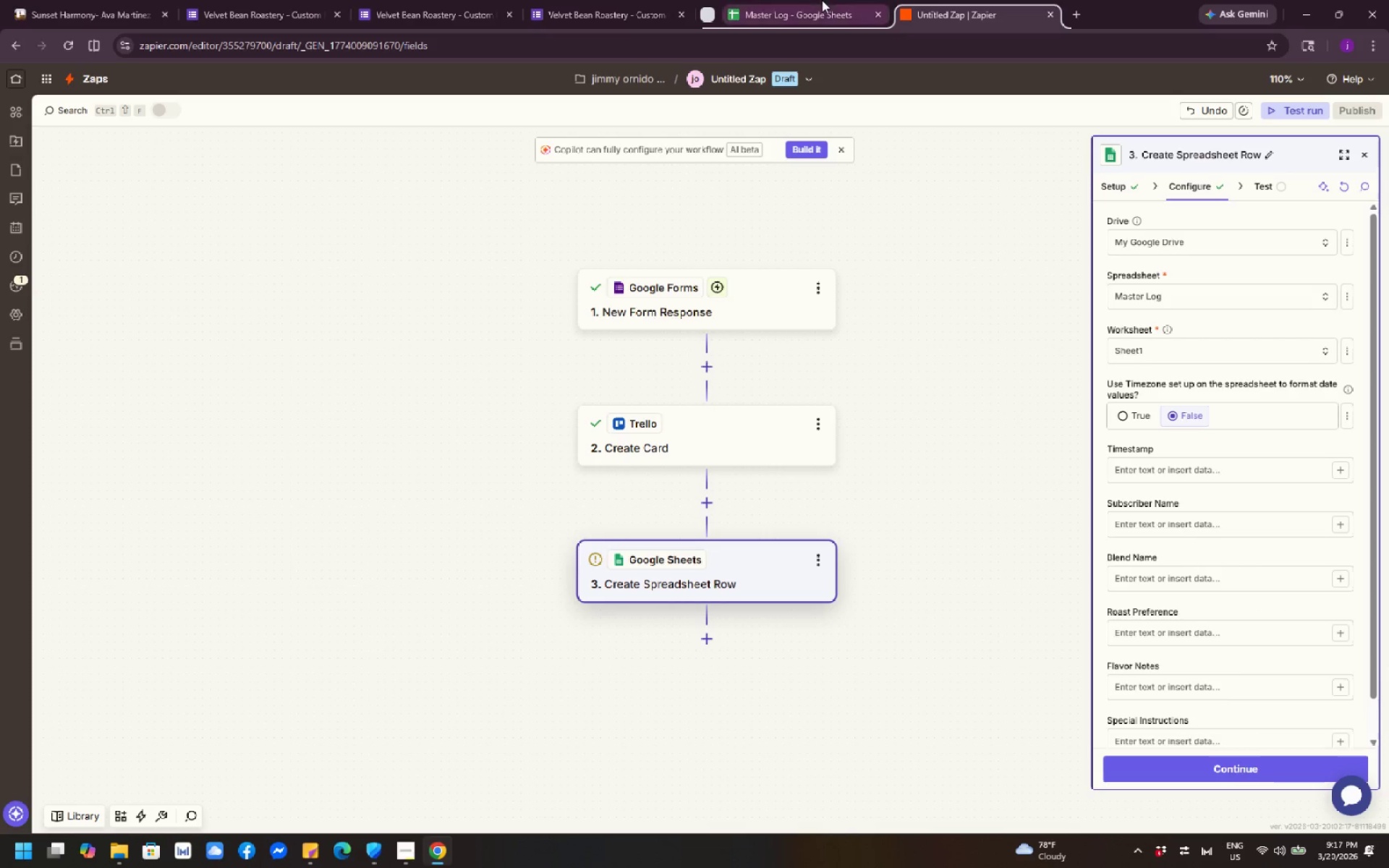 
left_click([822, 0])
 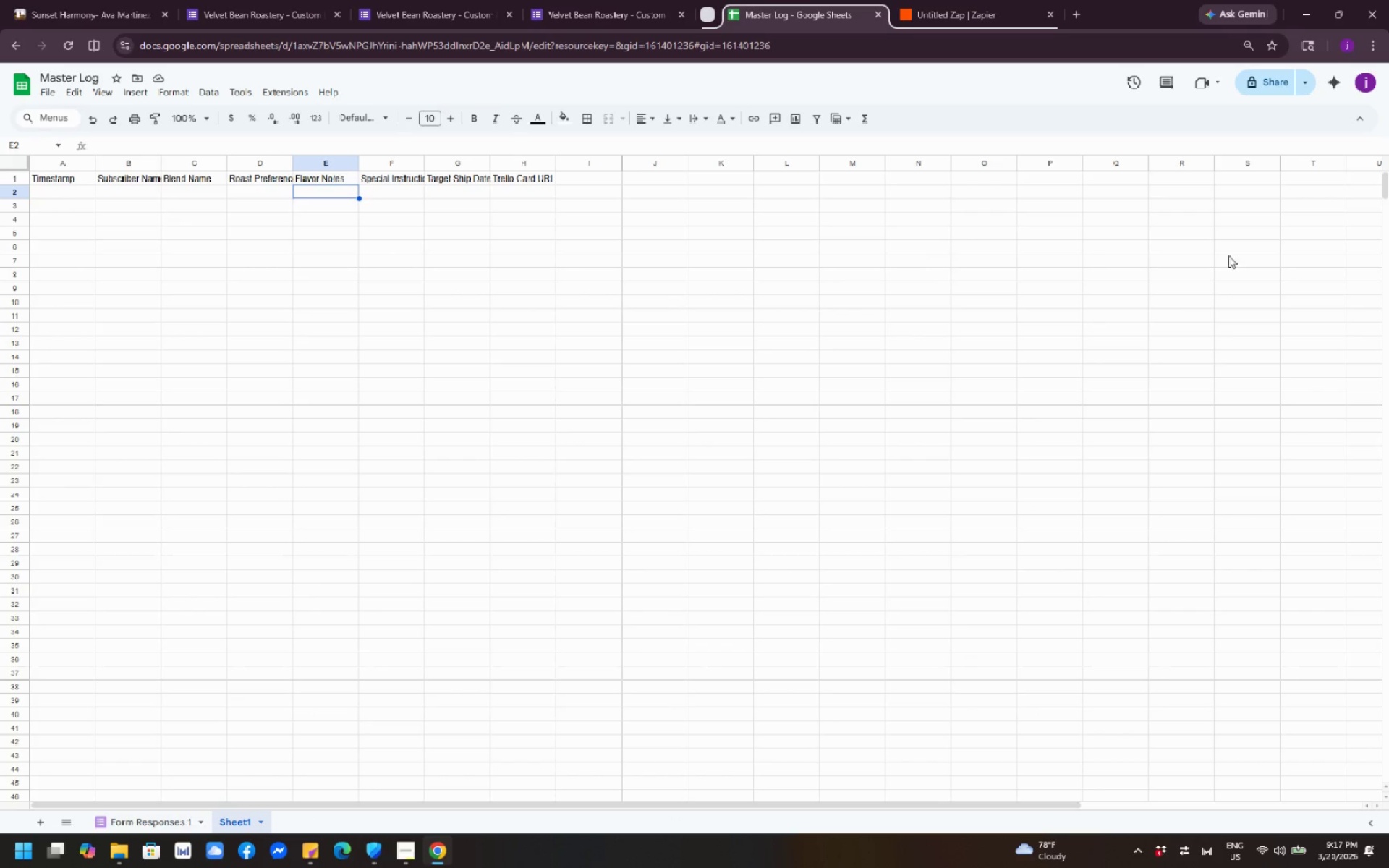 
left_click([896, 0])
 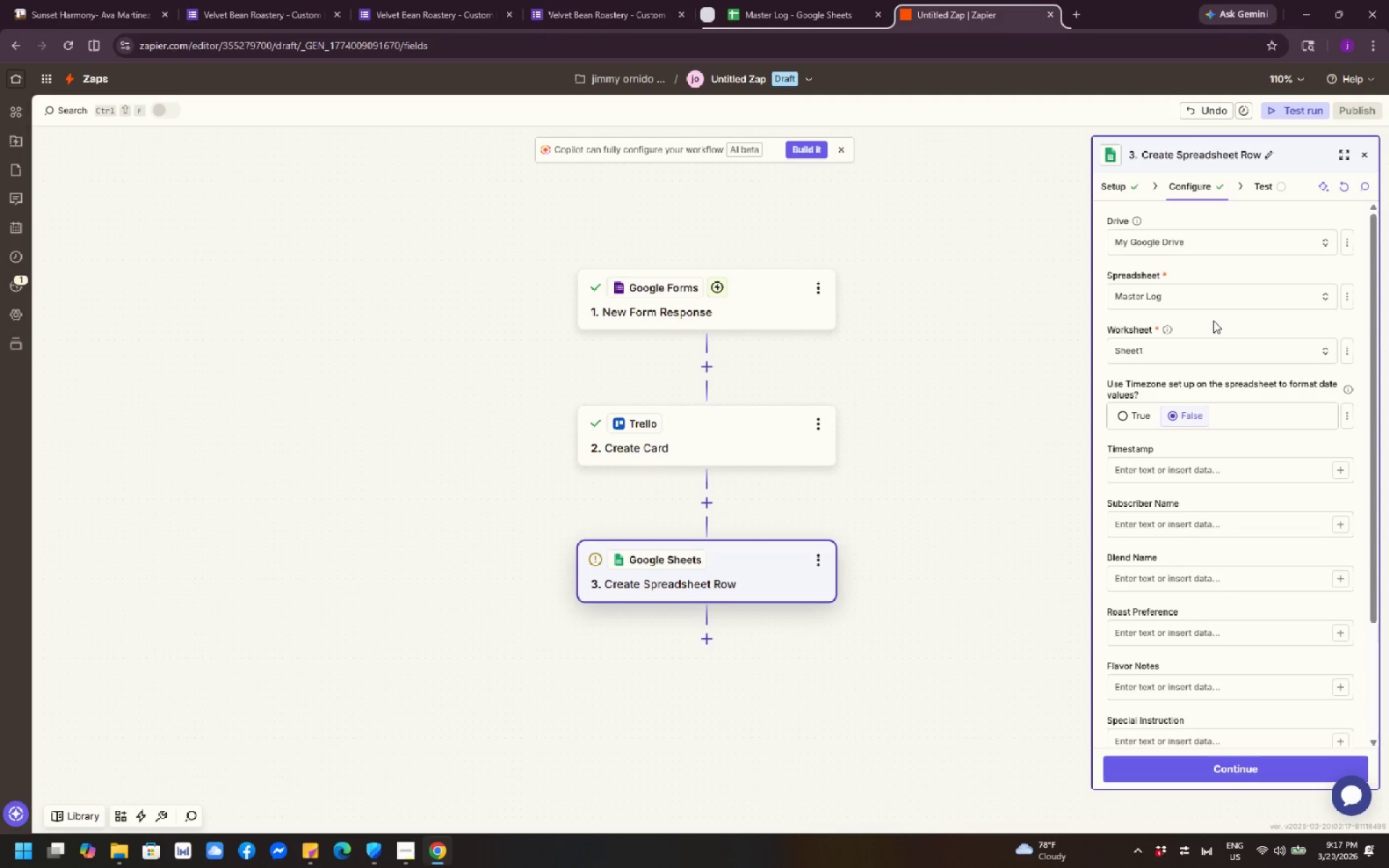 
left_click([1208, 364])
 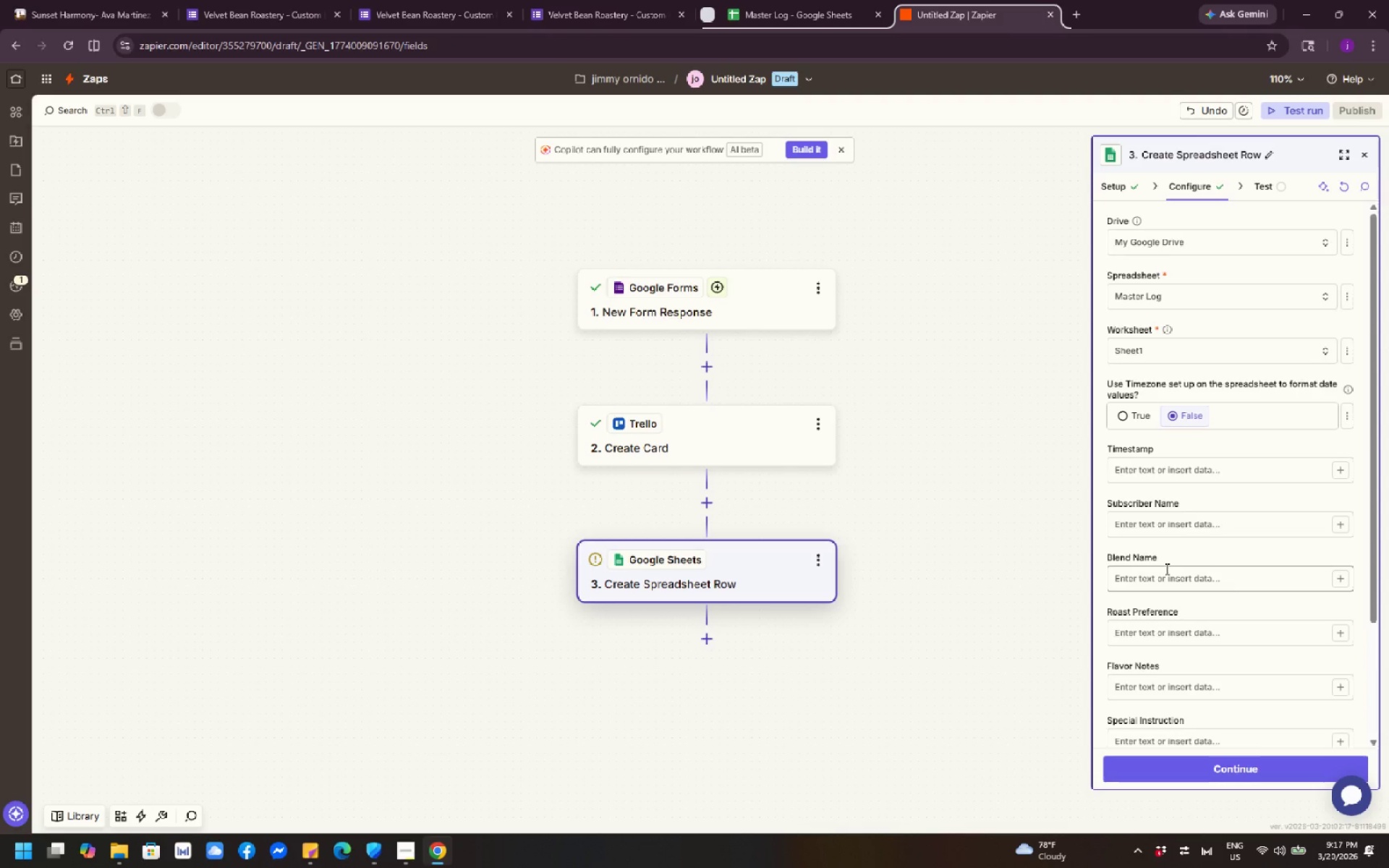 
scroll: coordinate [1160, 577], scroll_direction: down, amount: 3.0
 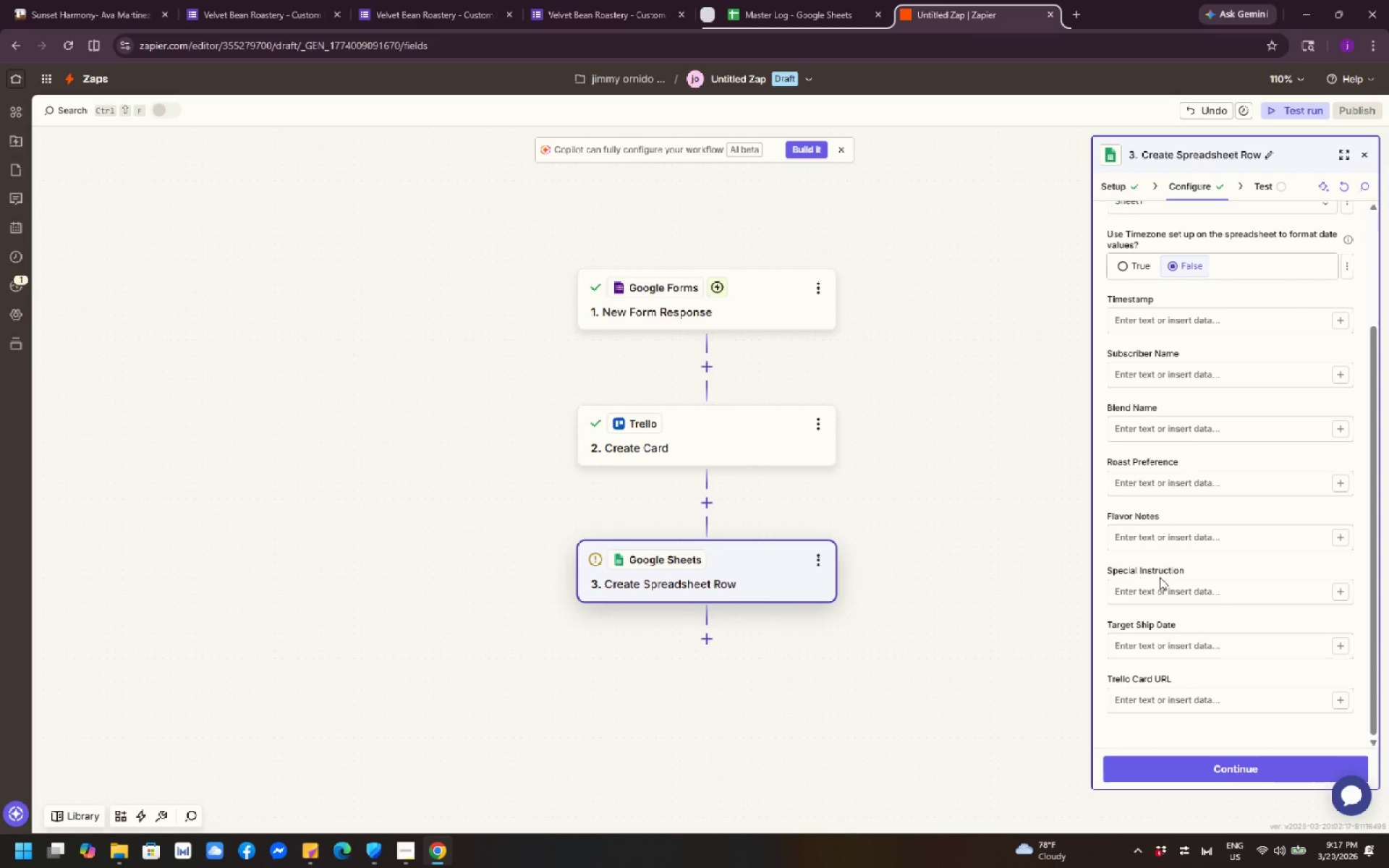 
scroll: coordinate [1160, 577], scroll_direction: none, amount: 0.0
 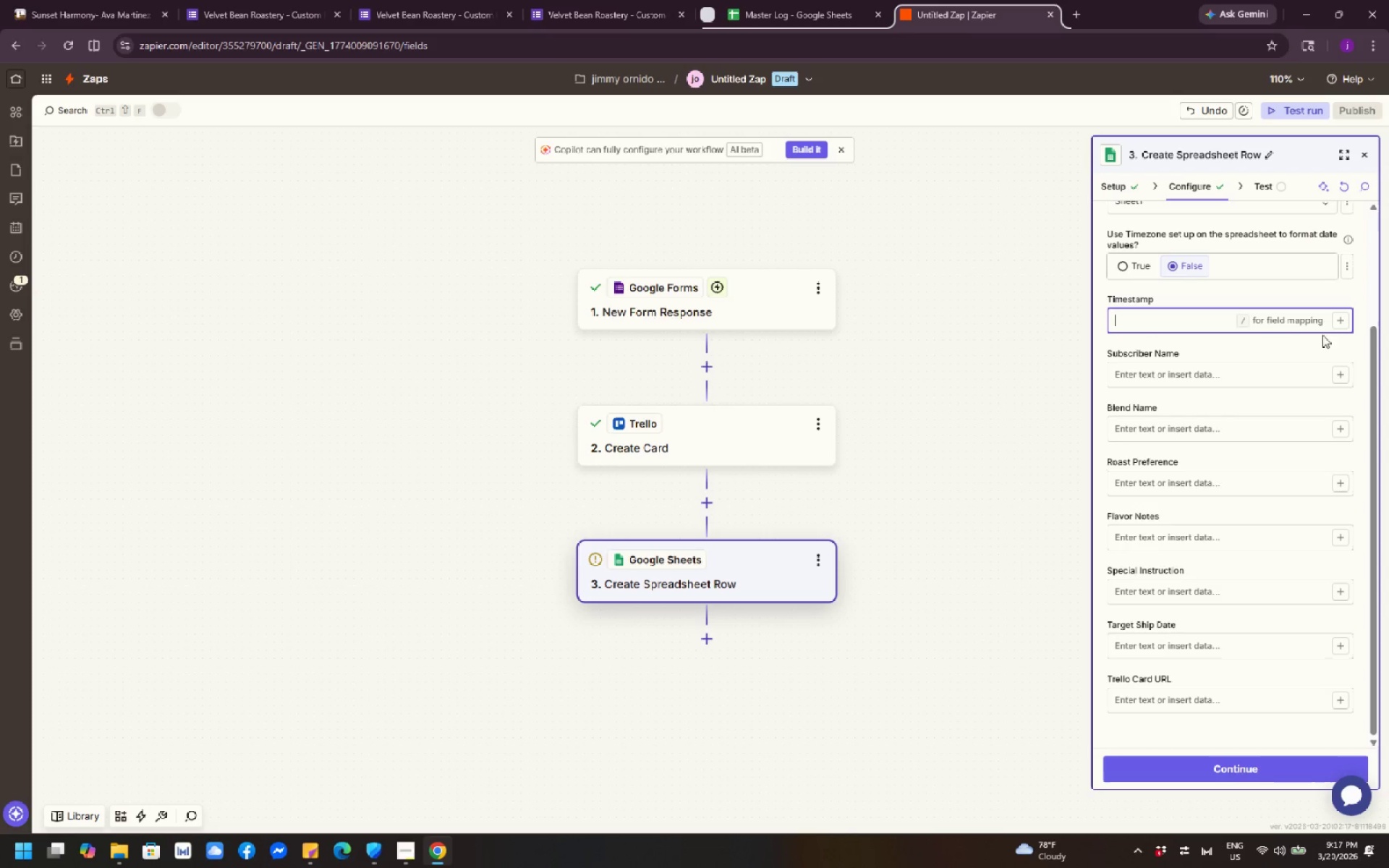 
wait(7.54)
 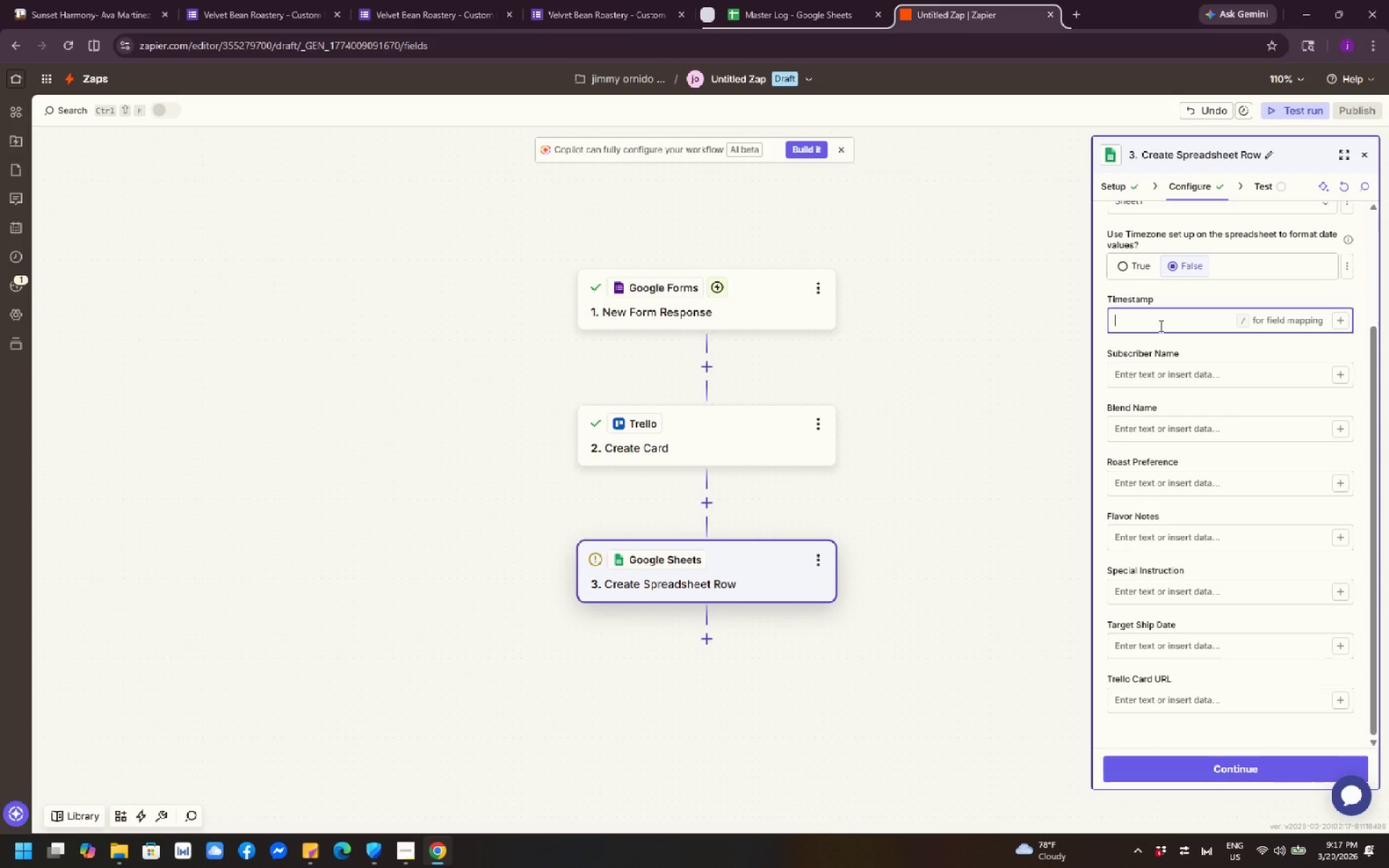 
left_click([1336, 313])
 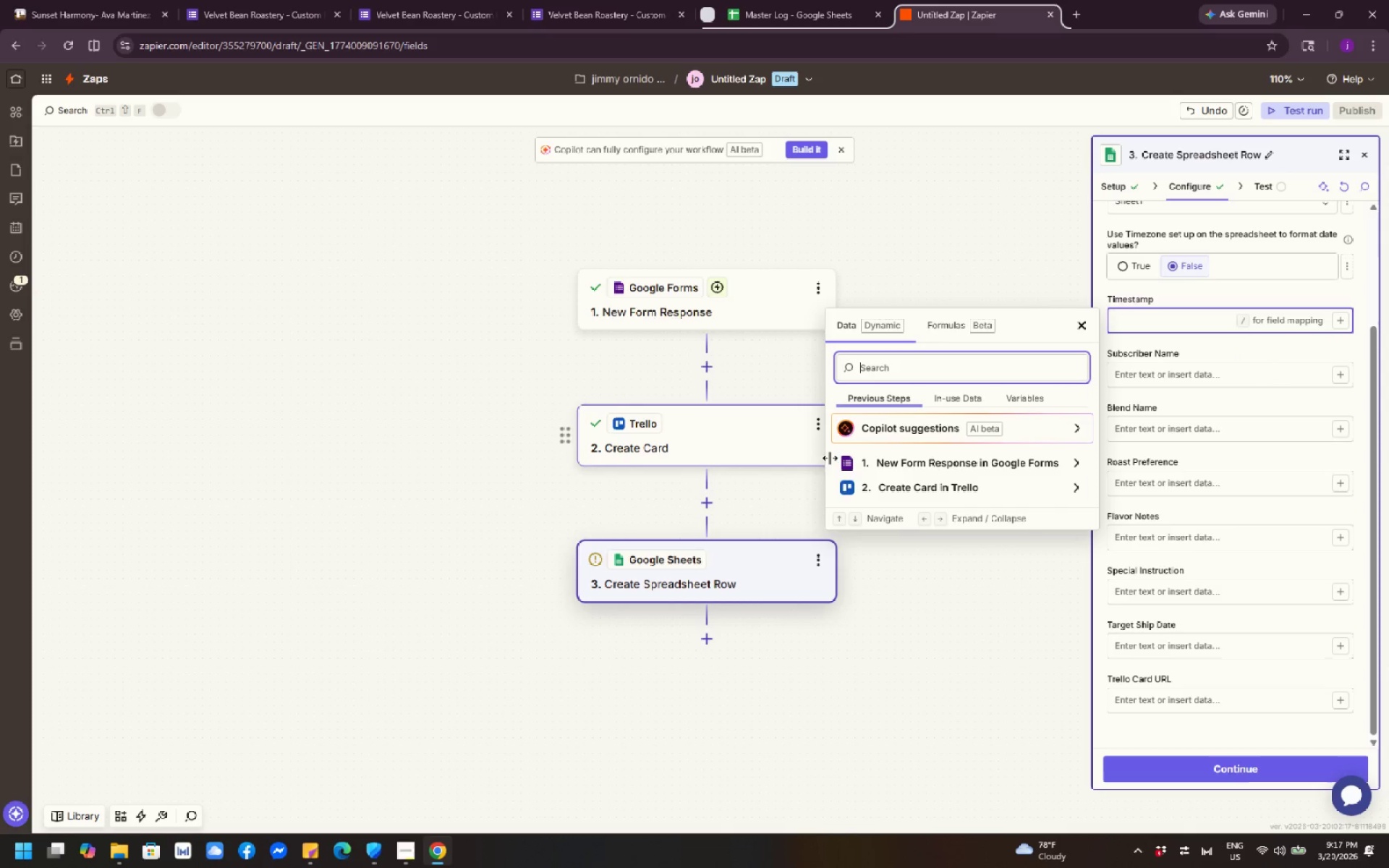 
left_click([901, 461])
 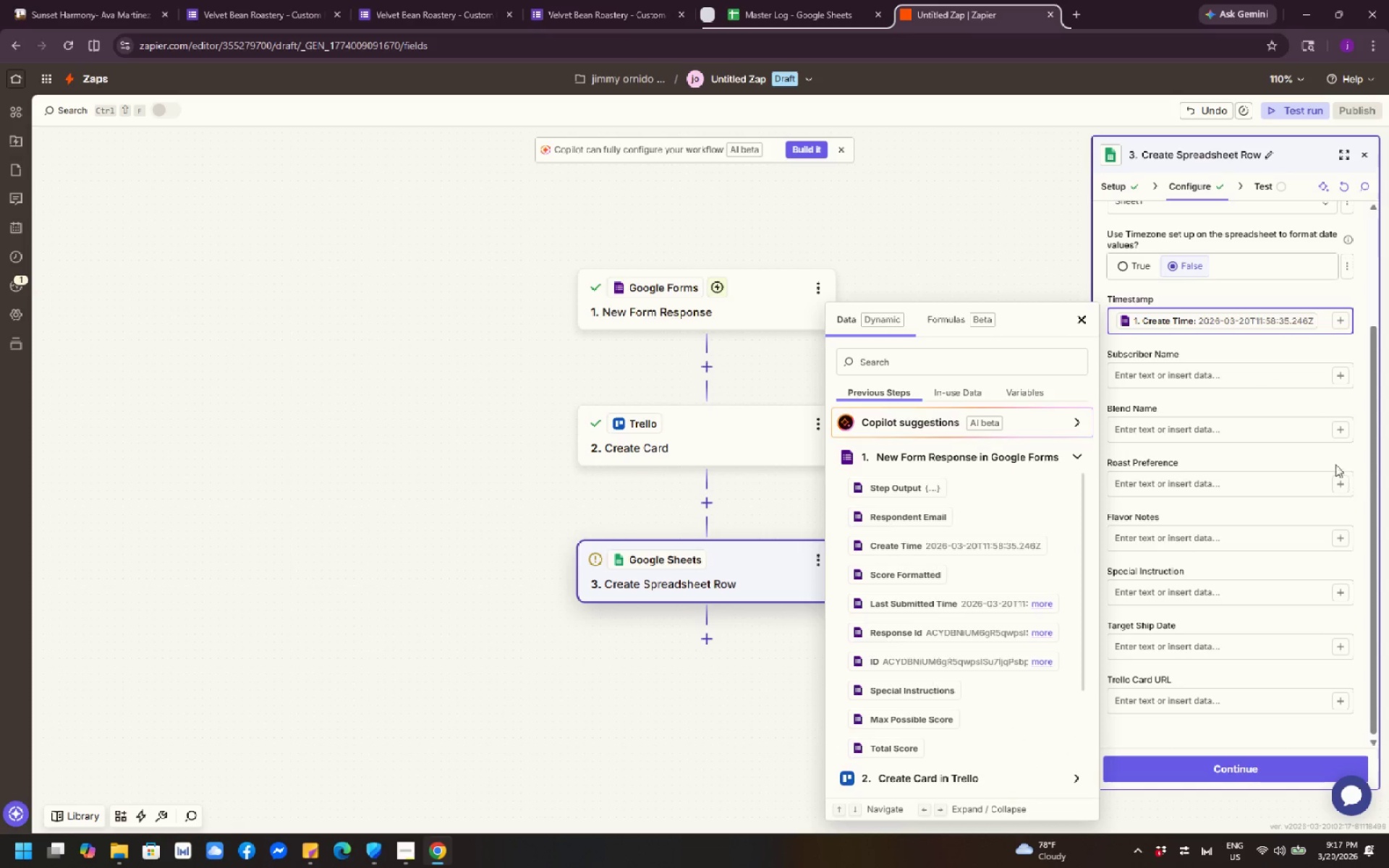 
wait(6.72)
 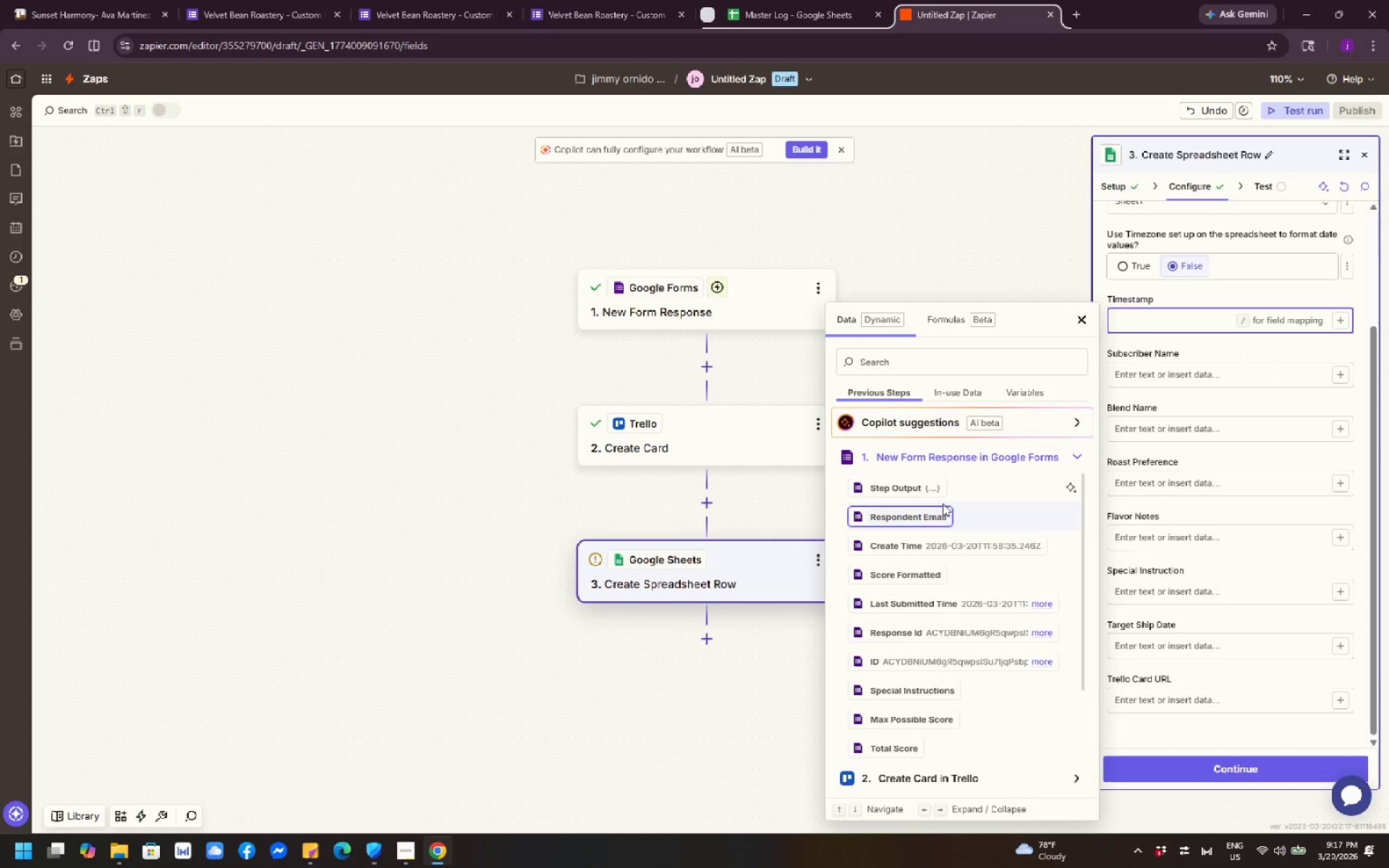 
left_click_drag(start_coordinate=[1272, 390], to_coordinate=[1277, 388])
 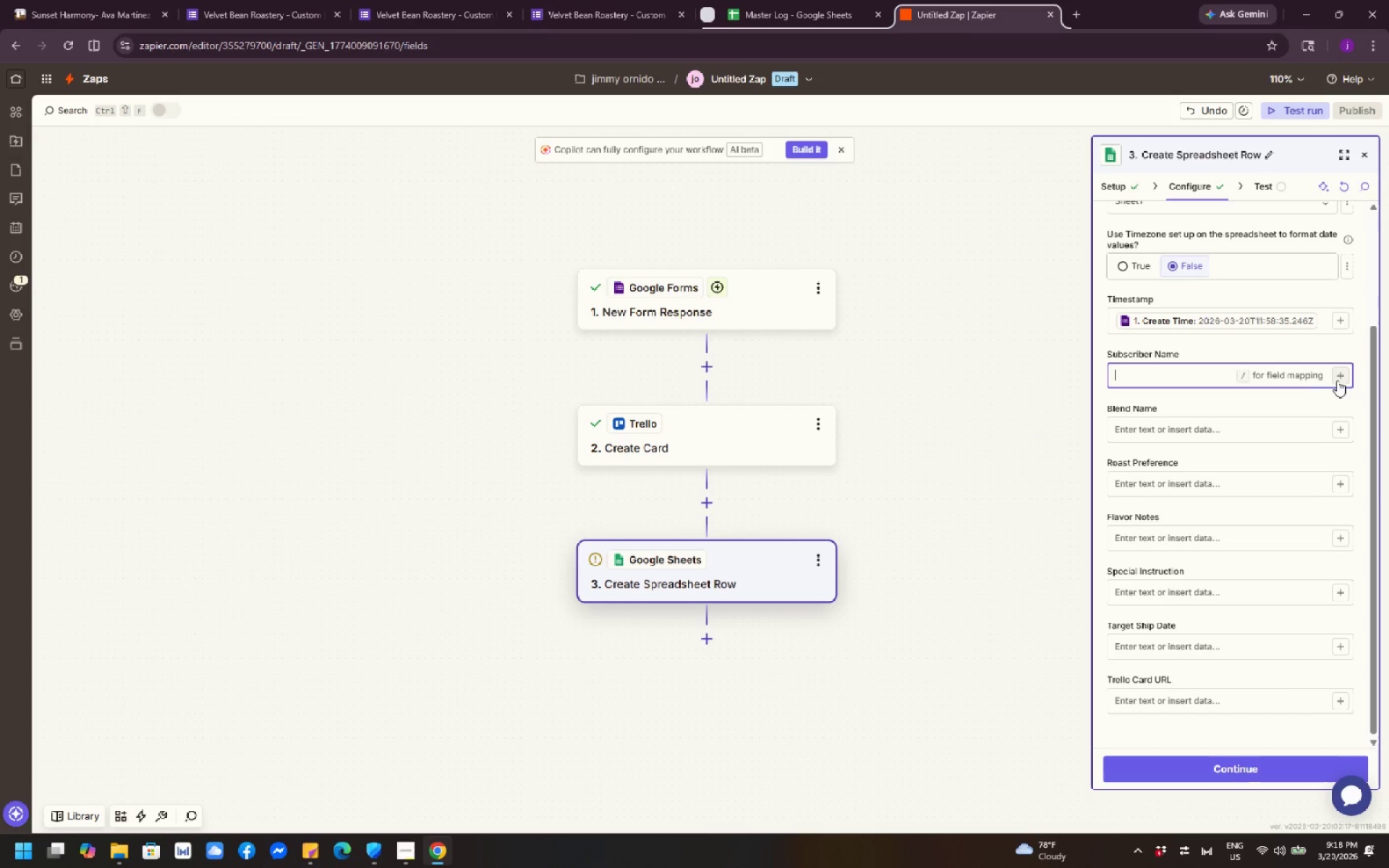 
left_click([1341, 380])
 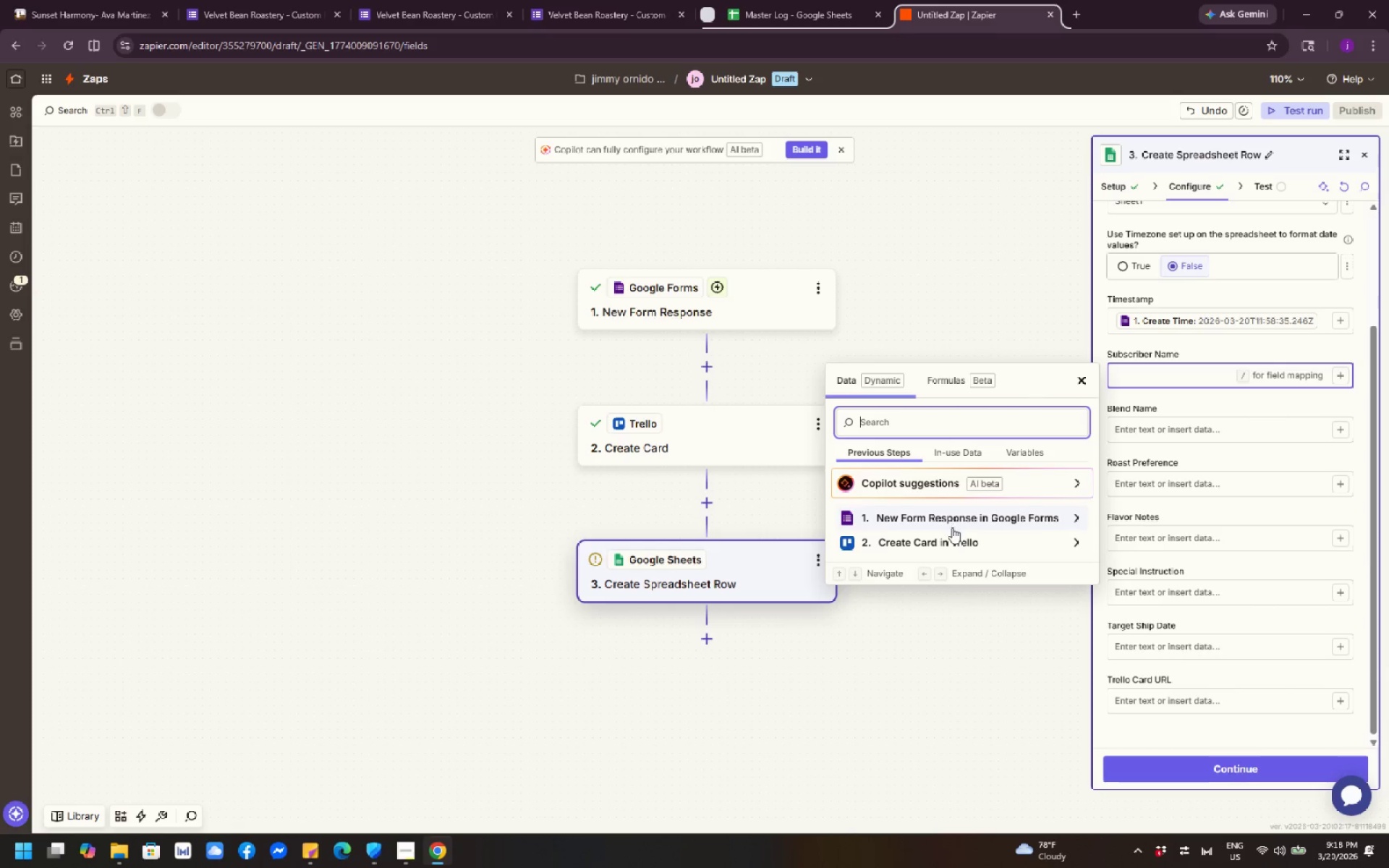 
left_click([951, 526])
 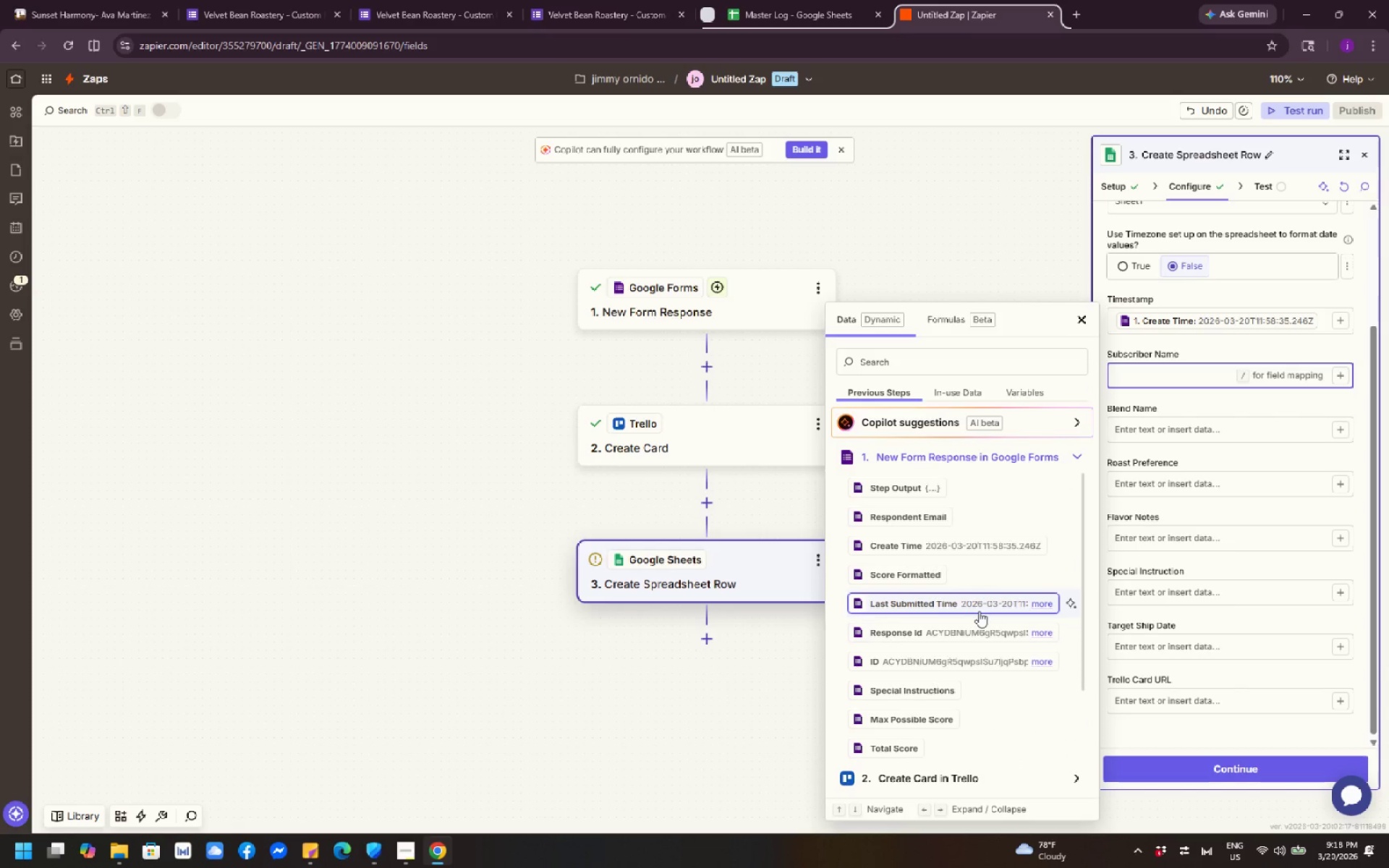 
scroll: coordinate [974, 611], scroll_direction: down, amount: 3.0
 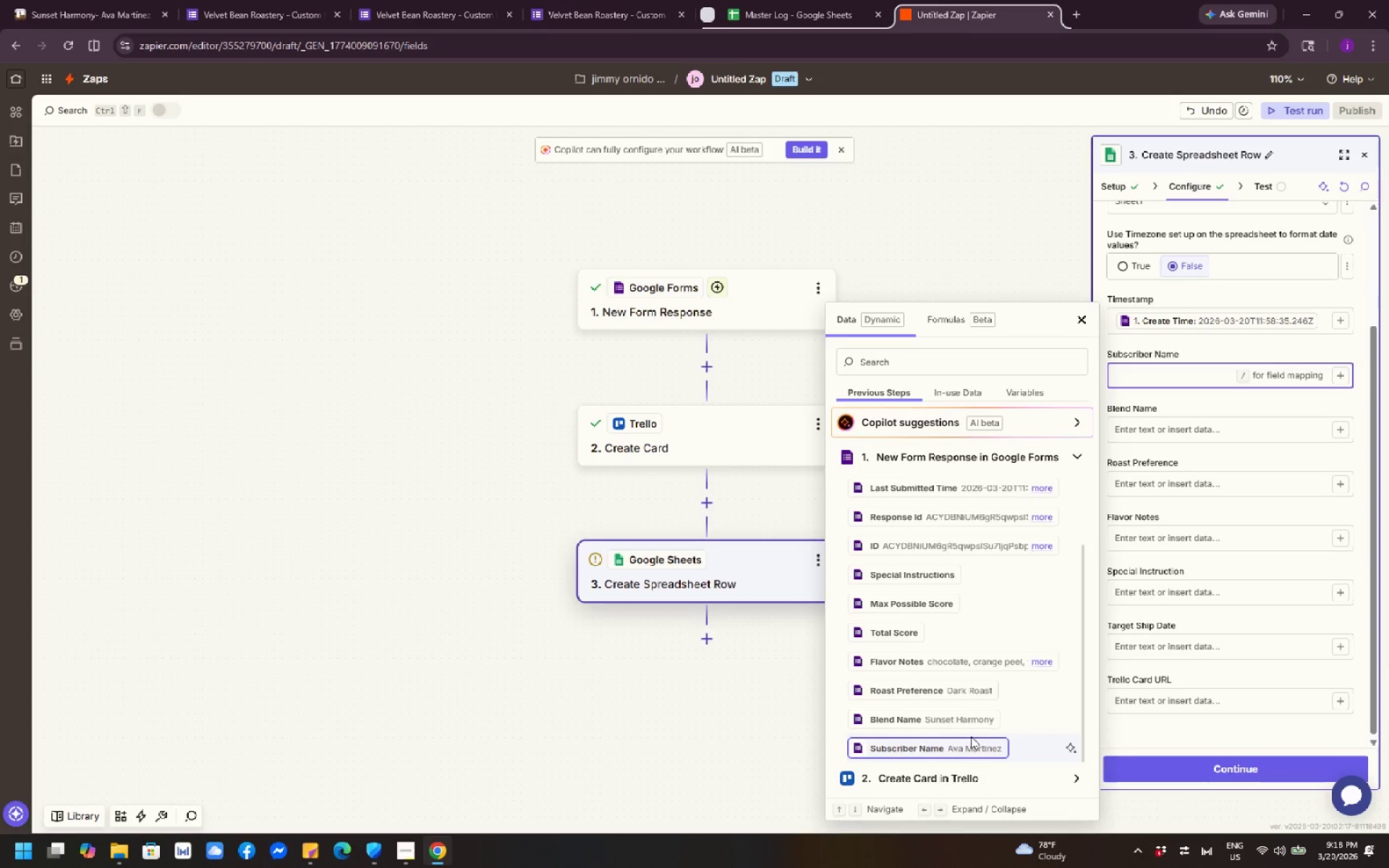 
left_click([974, 746])
 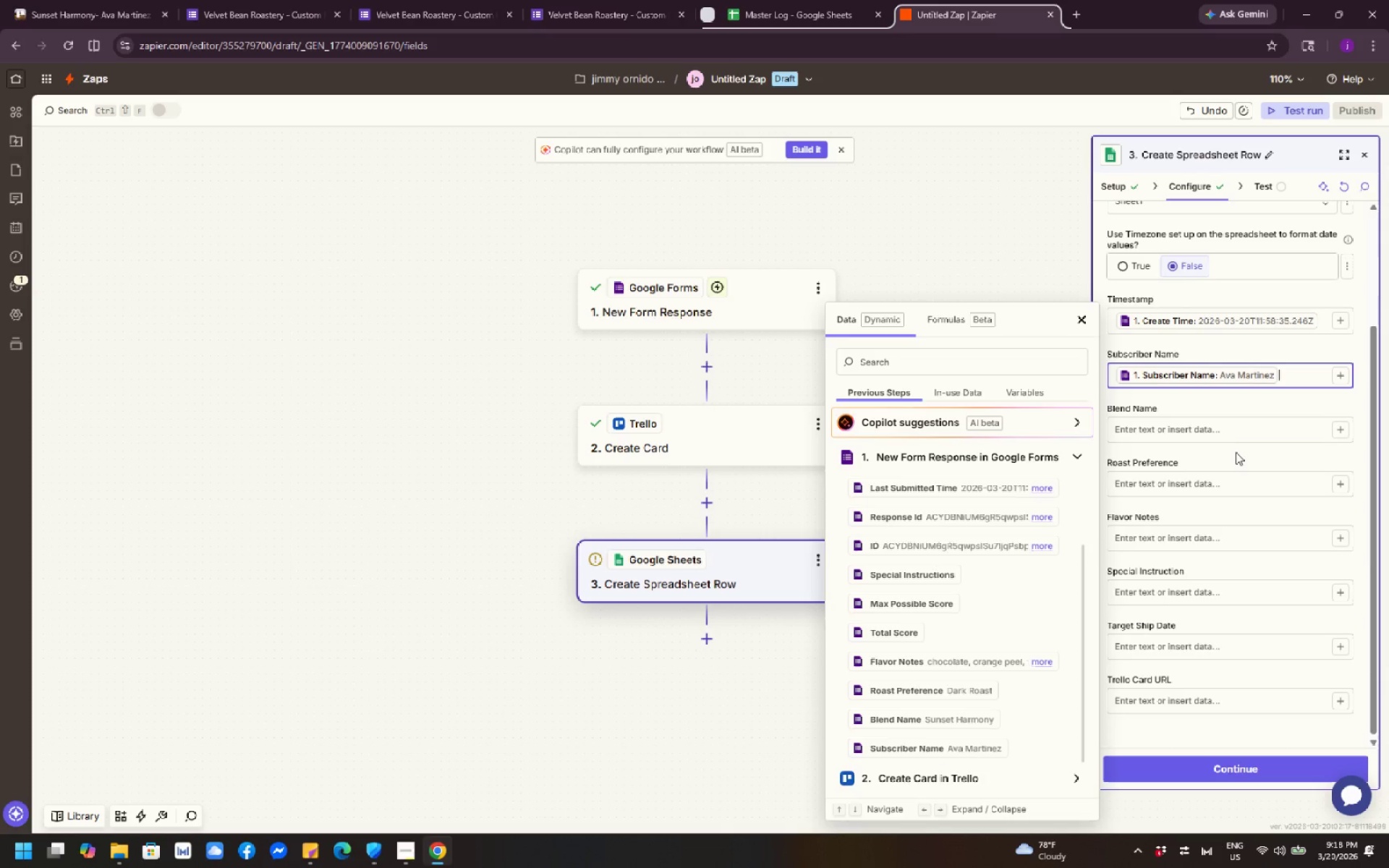 
left_click([1243, 430])
 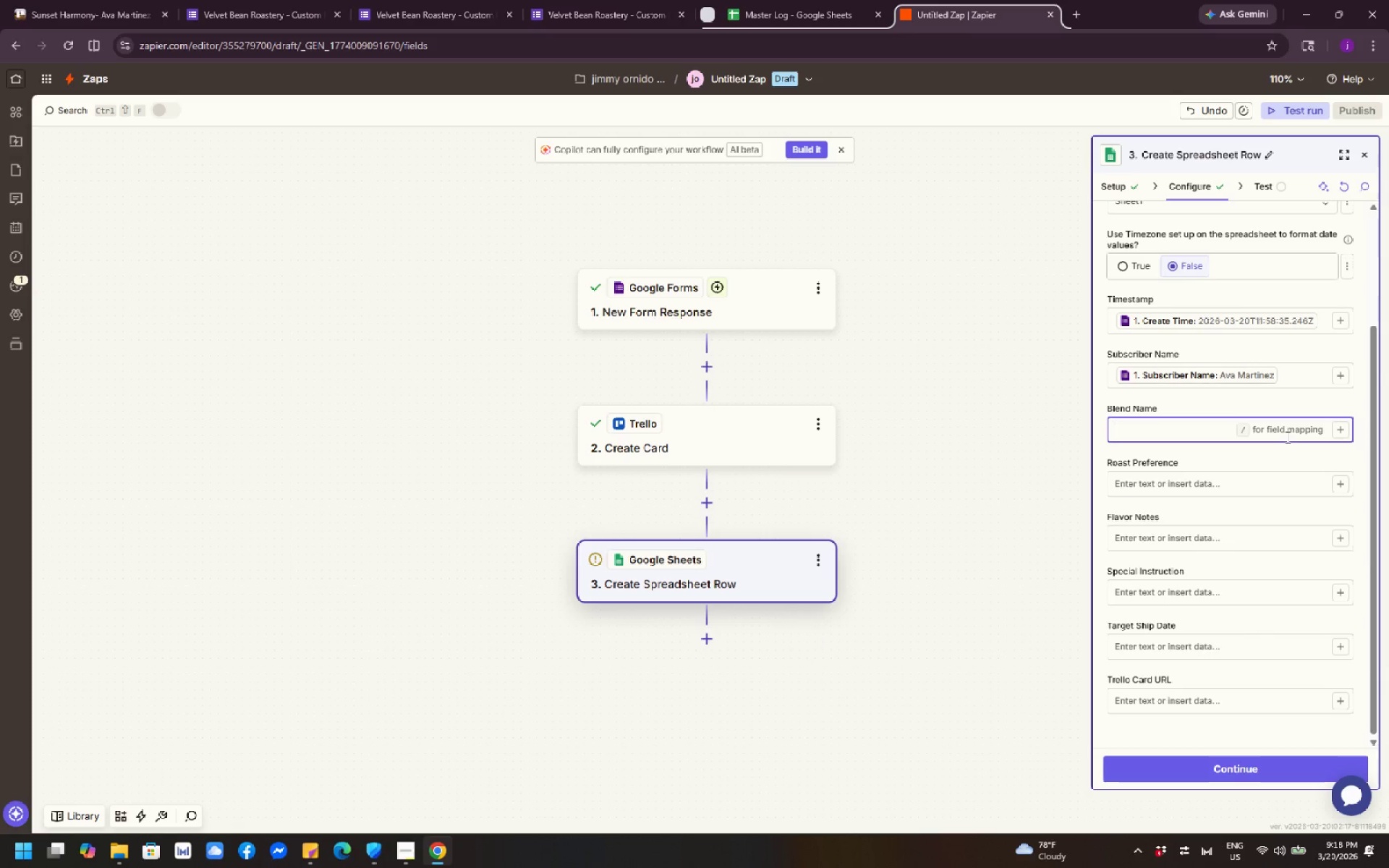 
left_click([1310, 429])
 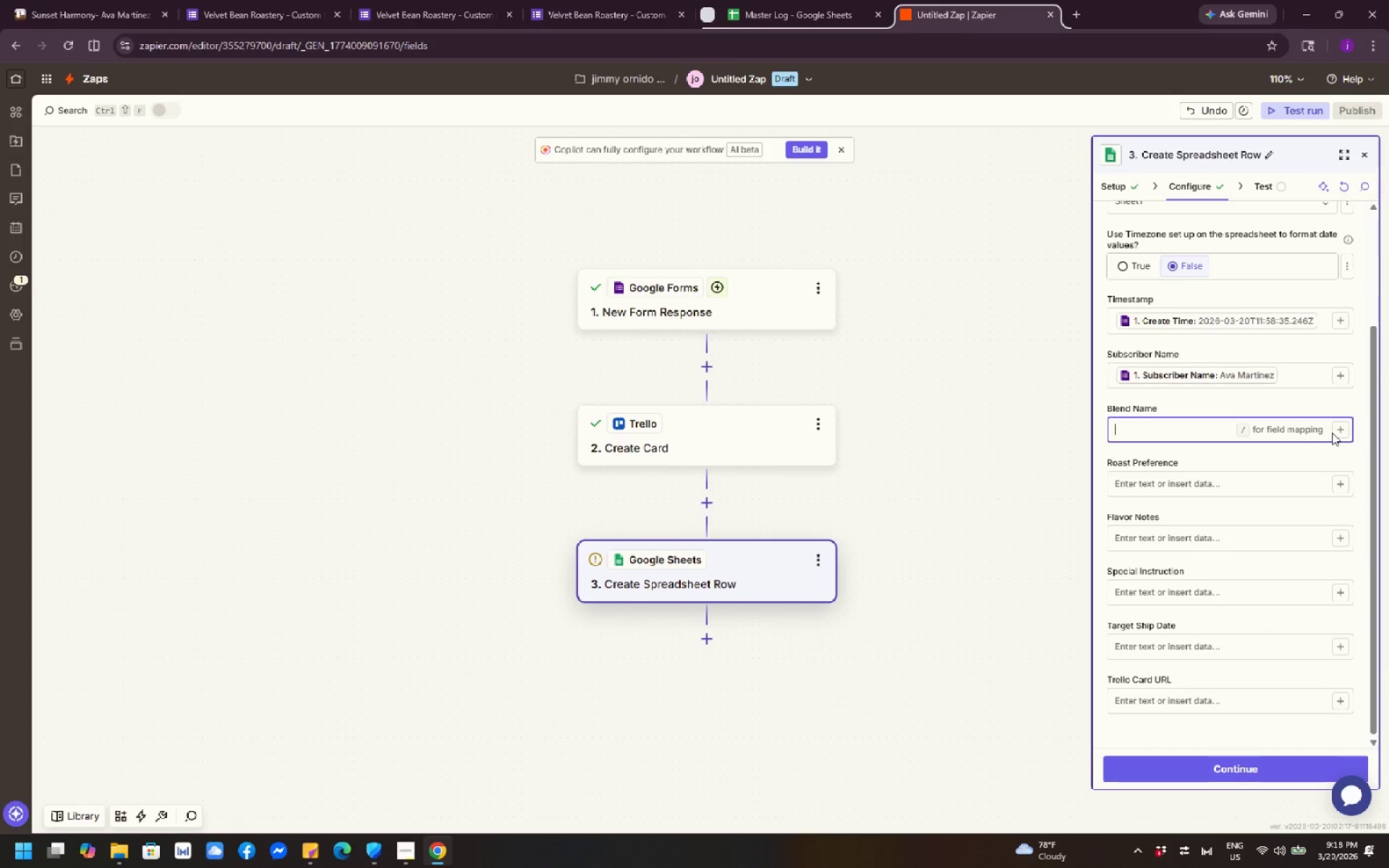 
left_click([1338, 431])
 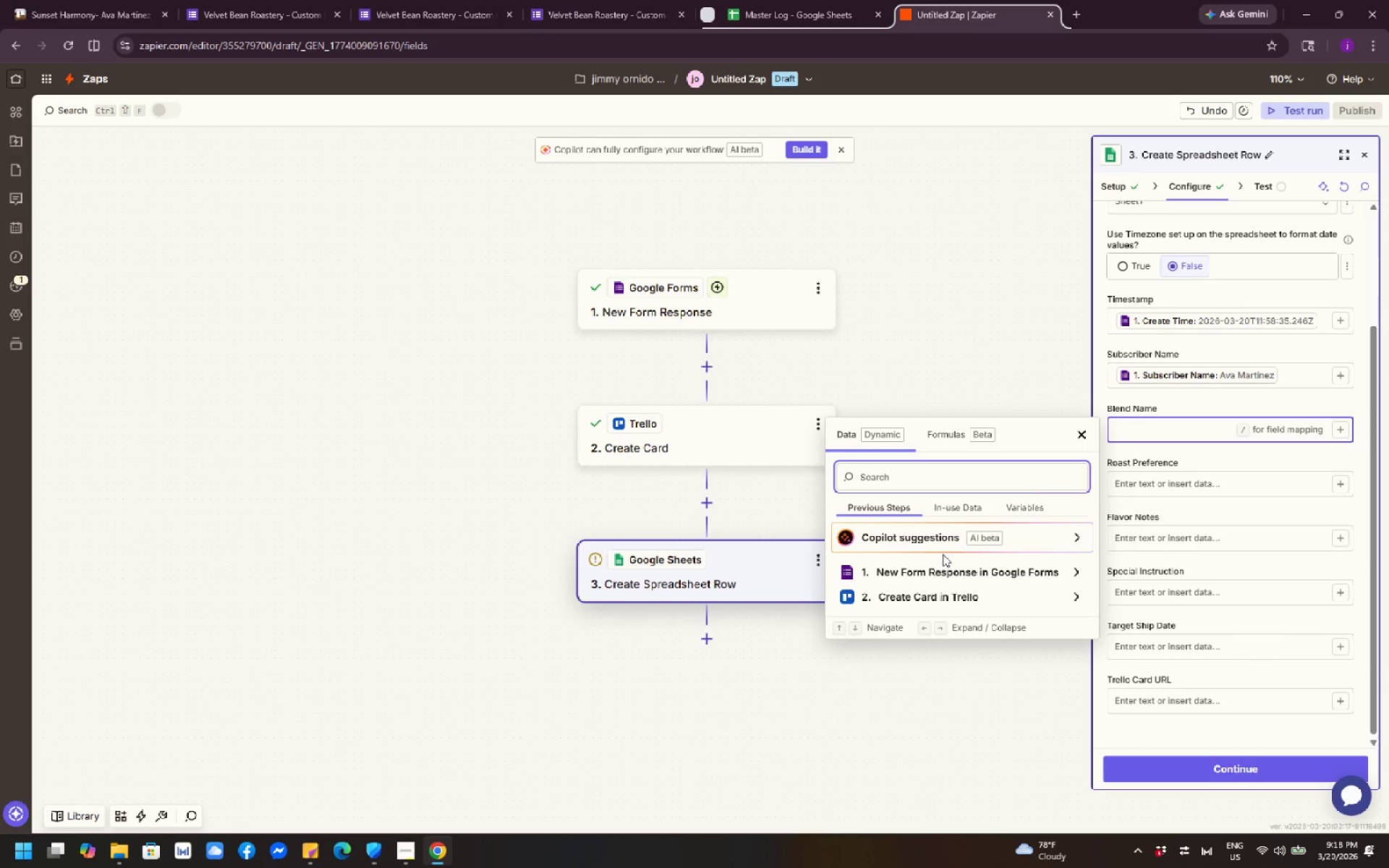 
scroll: coordinate [982, 575], scroll_direction: down, amount: 7.0
 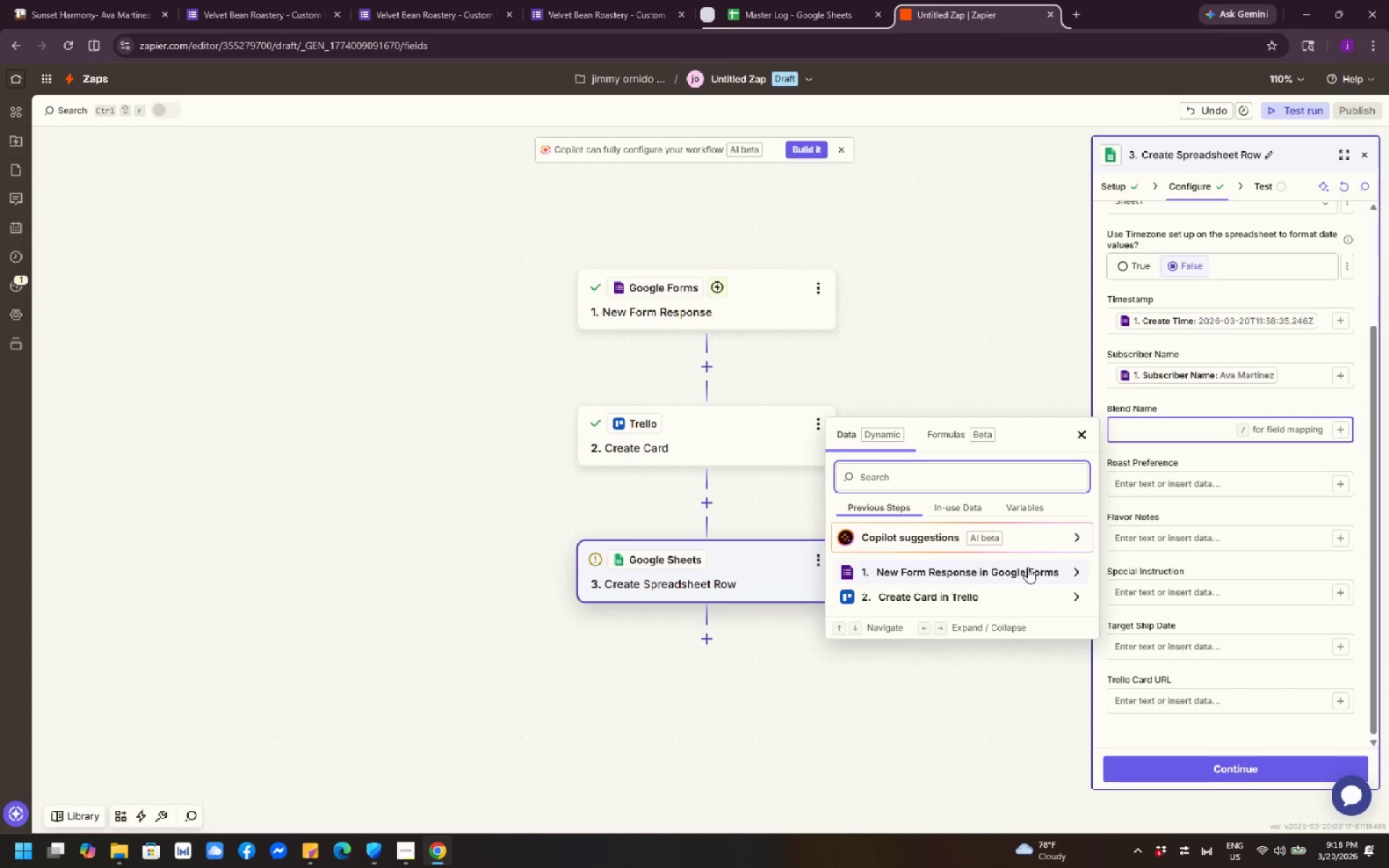 
wait(5.15)
 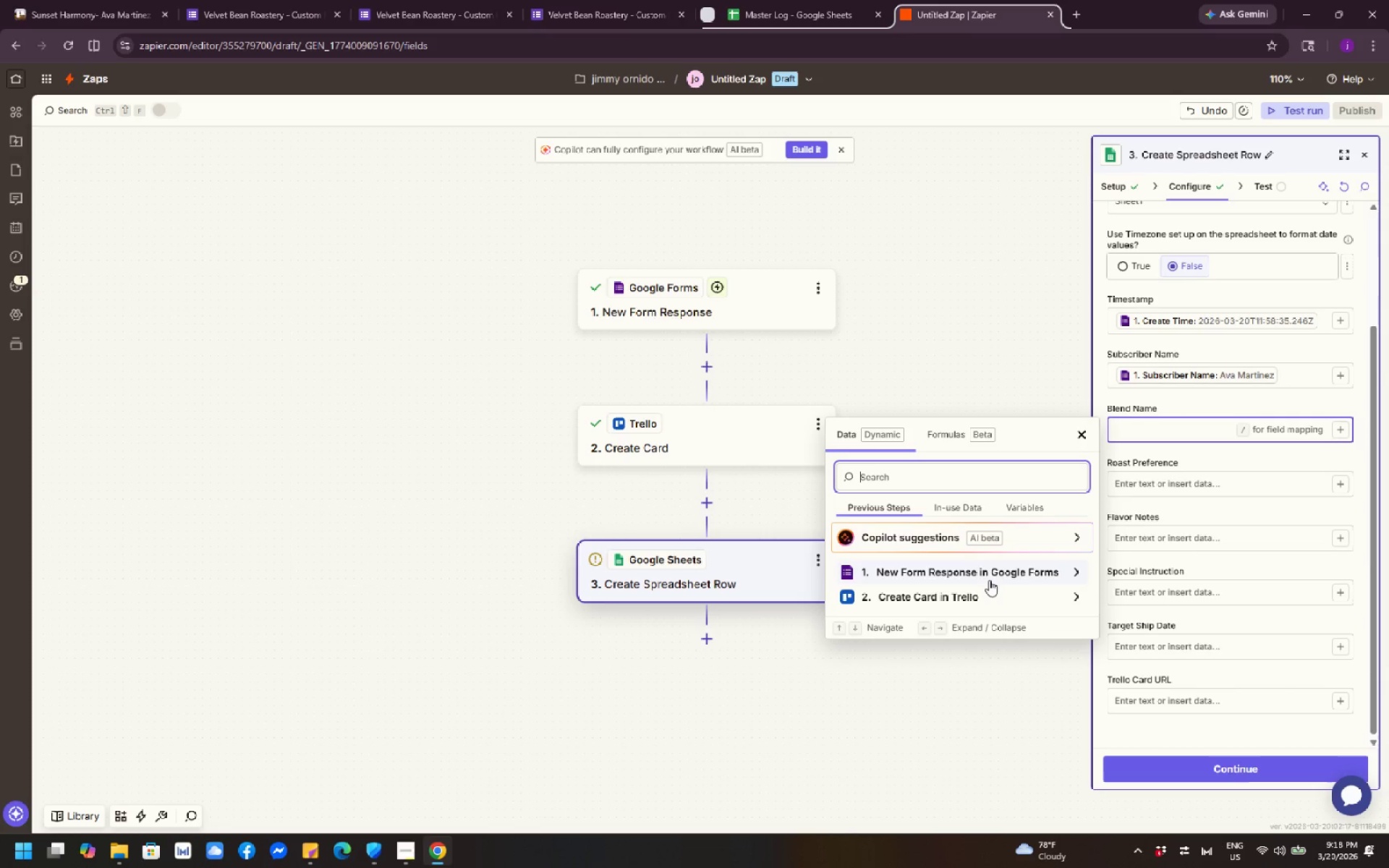 
scroll: coordinate [989, 566], scroll_direction: down, amount: 4.0
 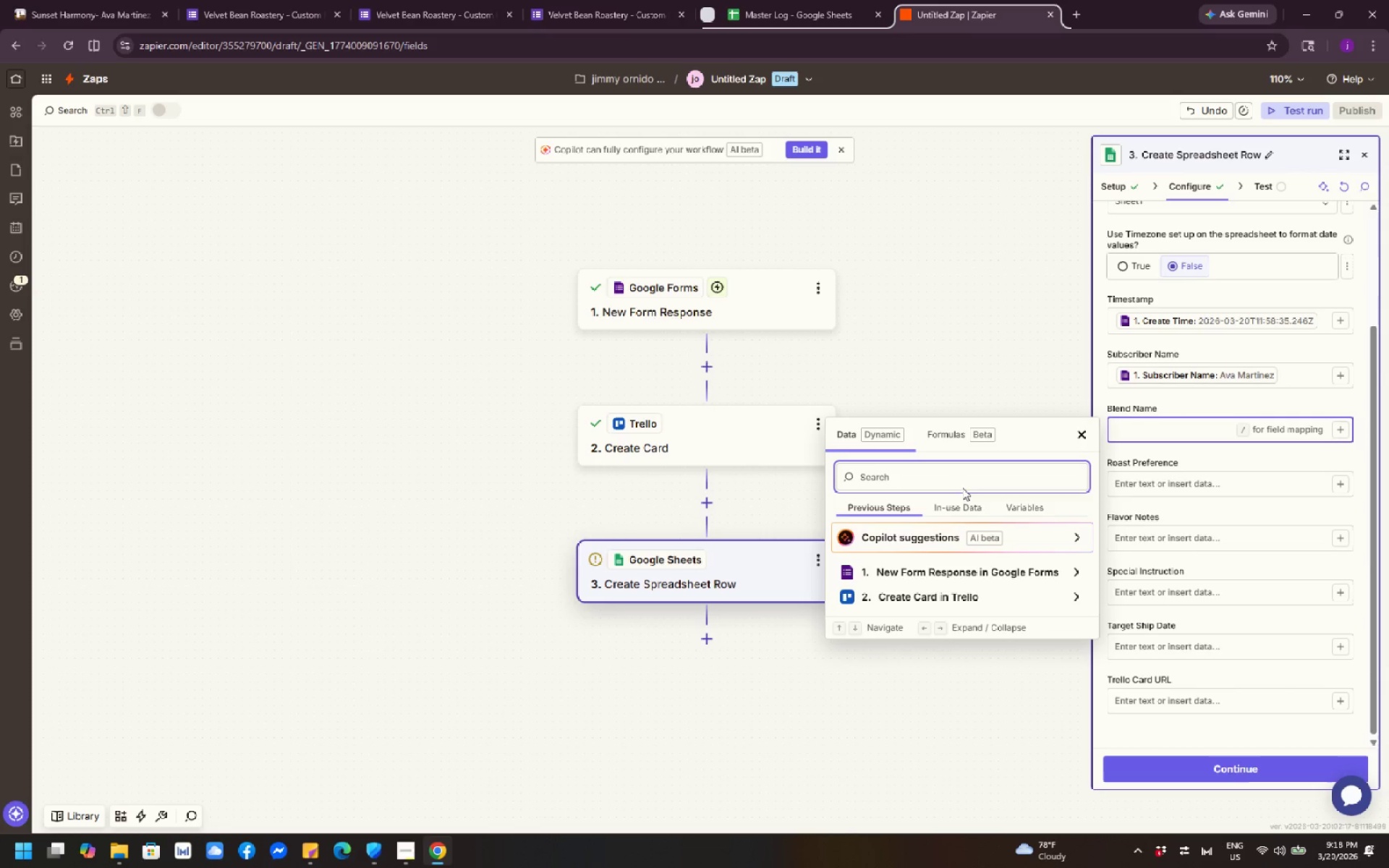 
left_click([964, 473])
 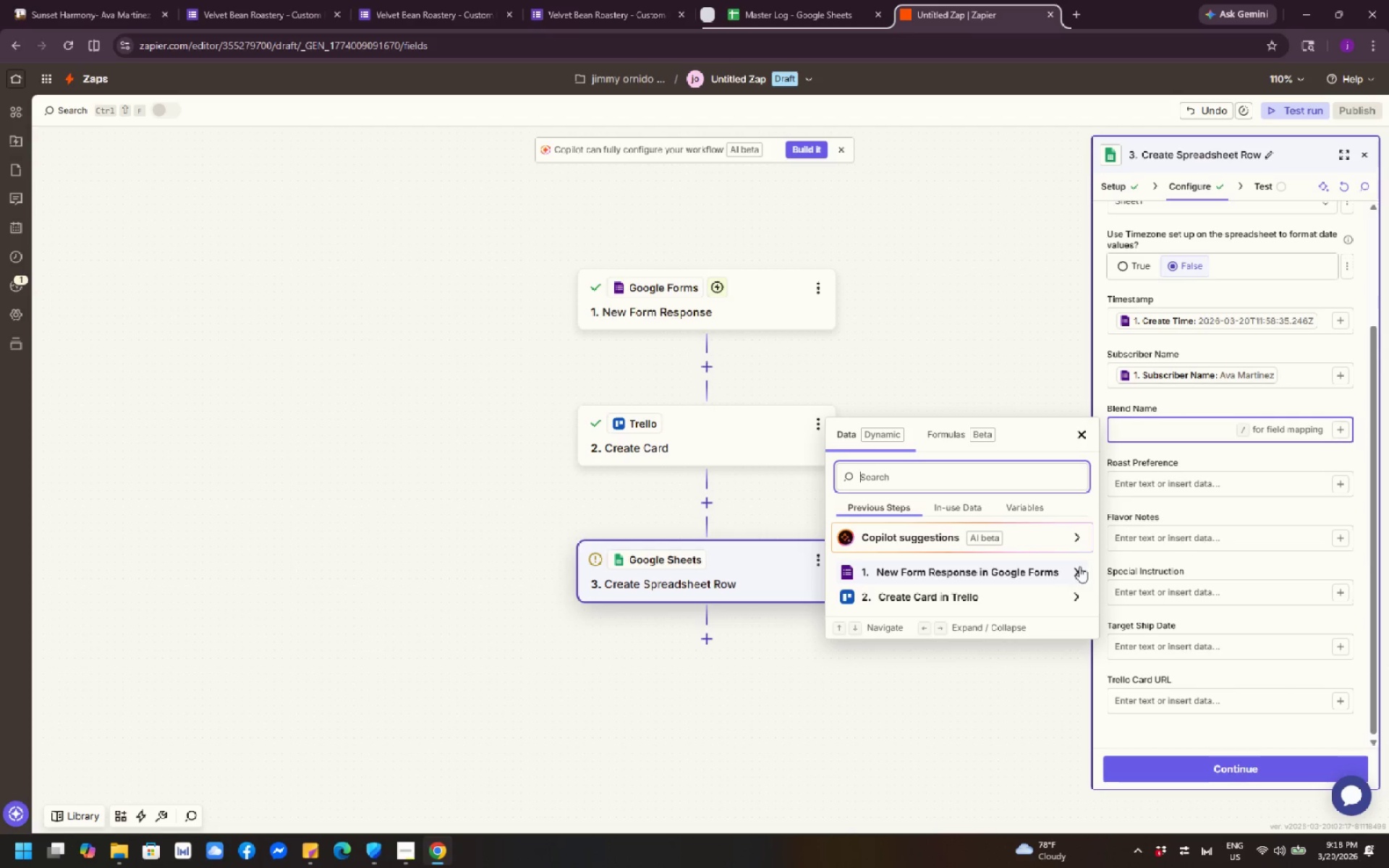 
left_click([959, 465])
 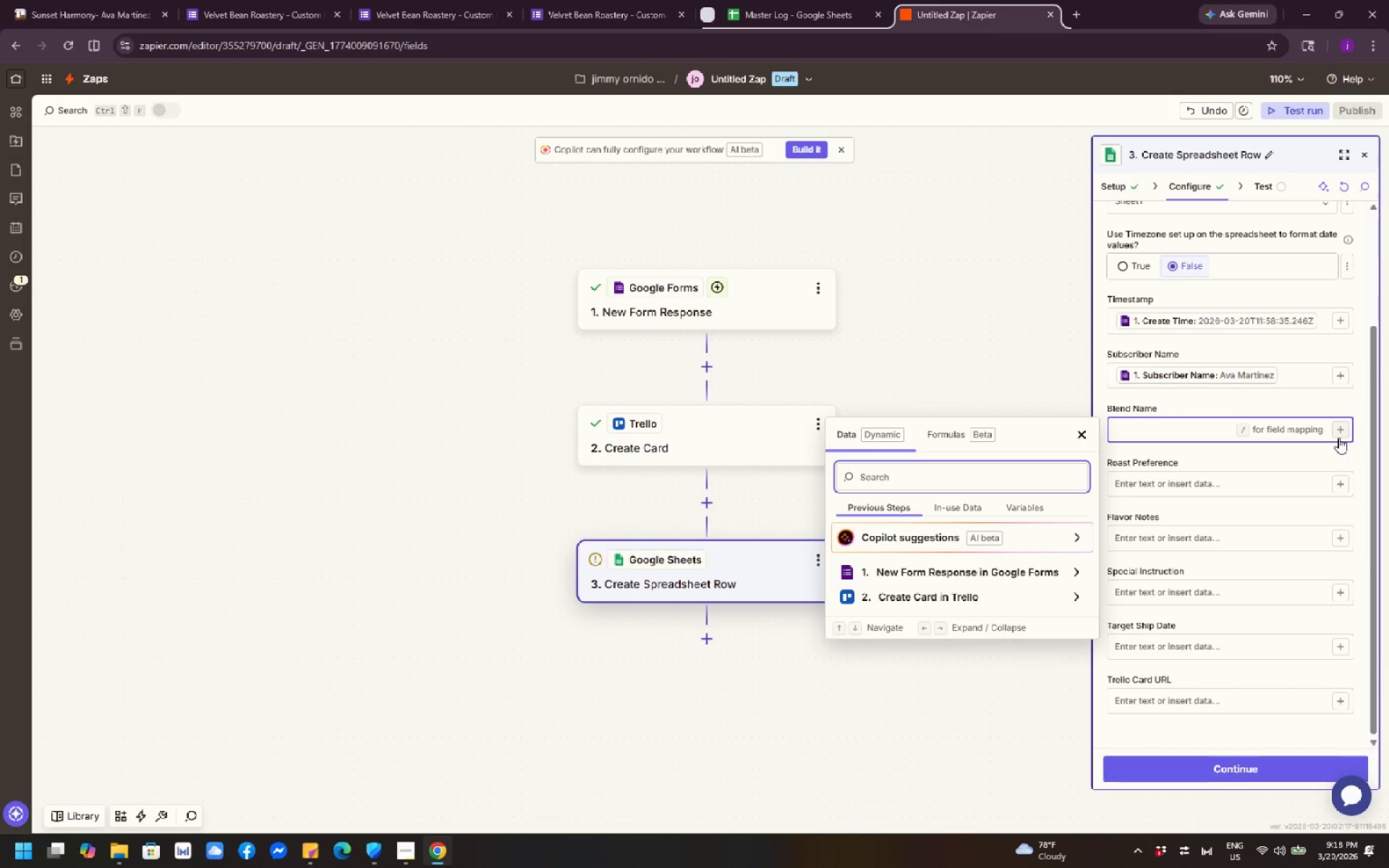 
left_click([1338, 428])
 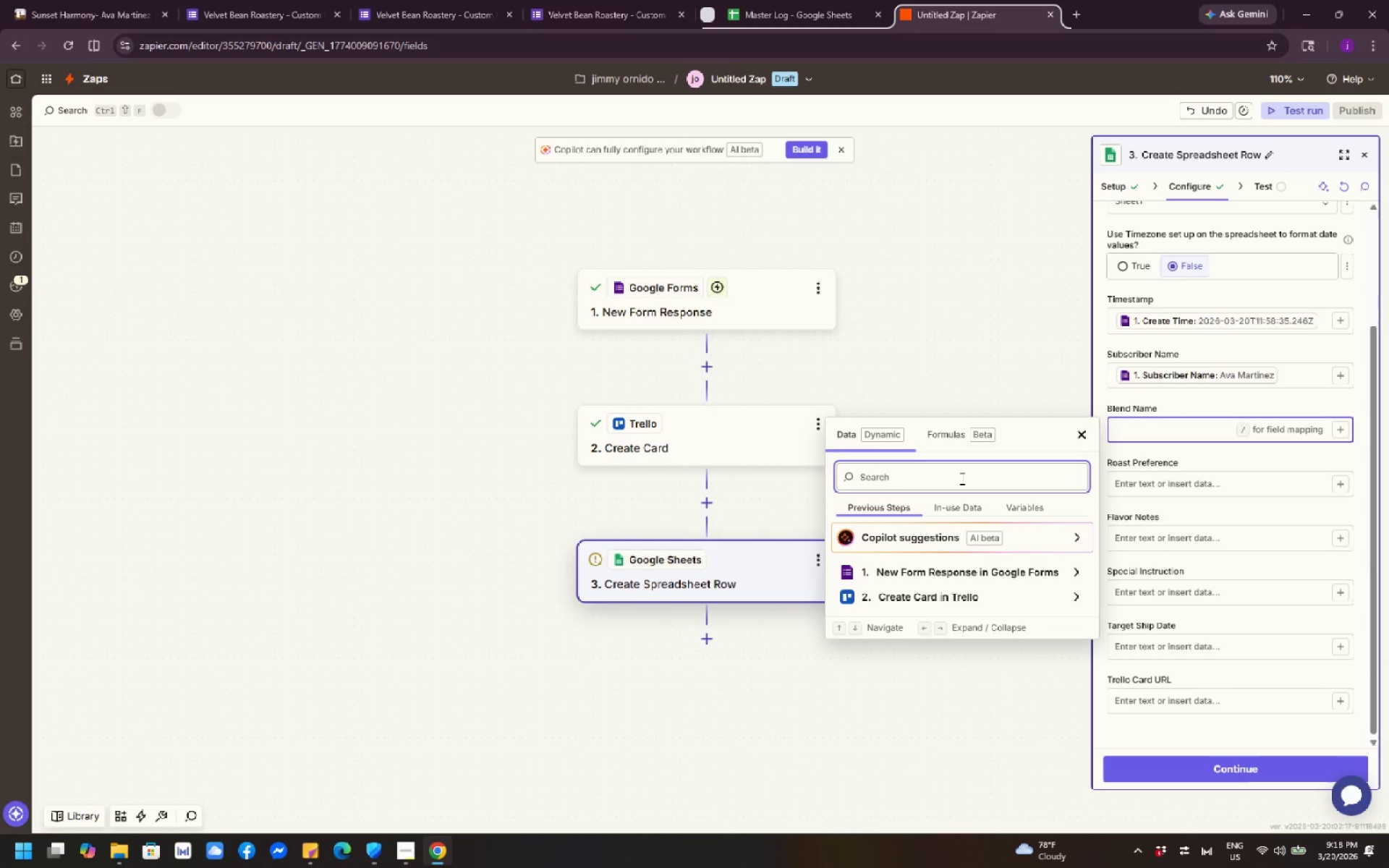 
scroll: coordinate [961, 478], scroll_direction: down, amount: 5.0
 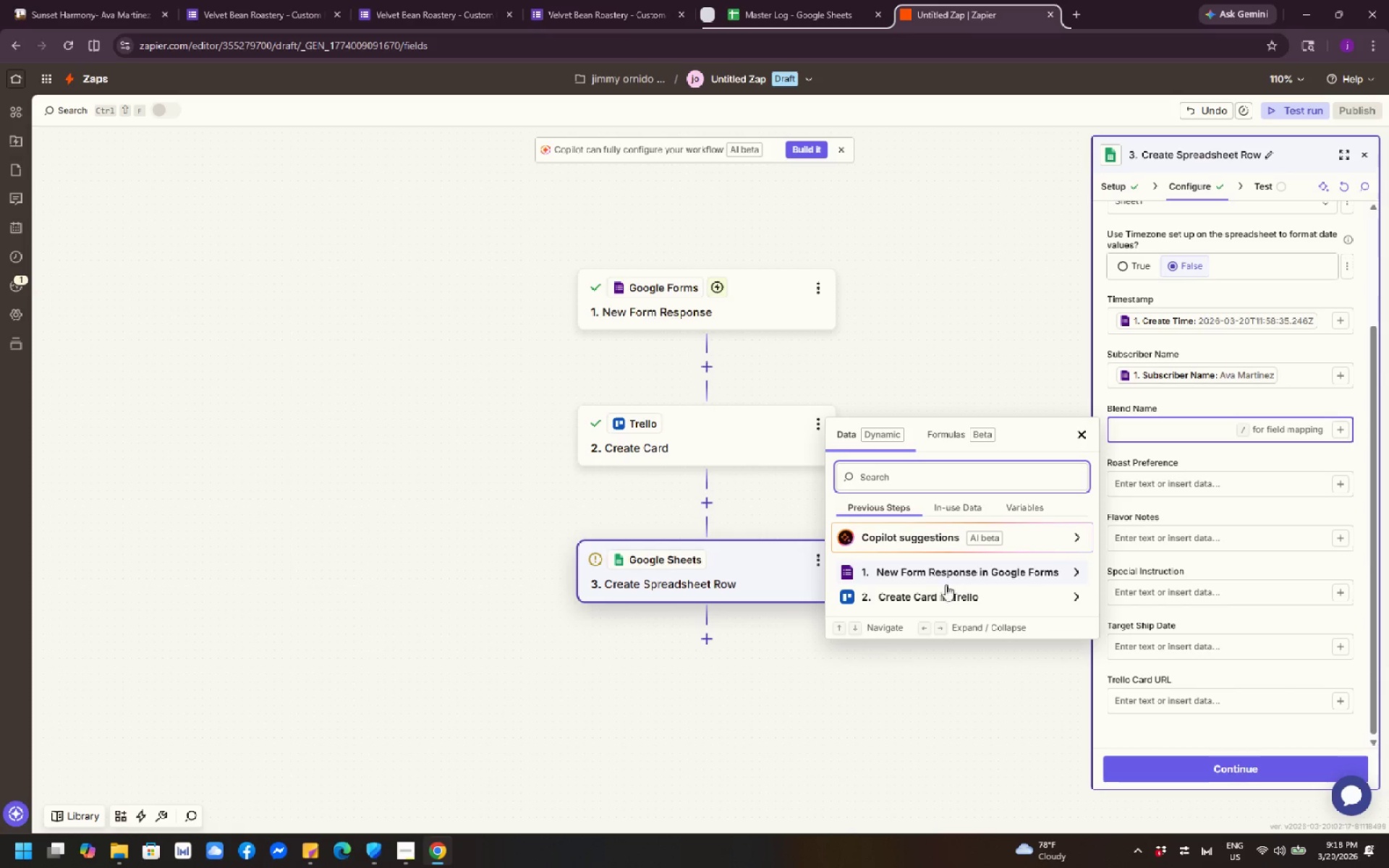 
left_click([958, 569])
 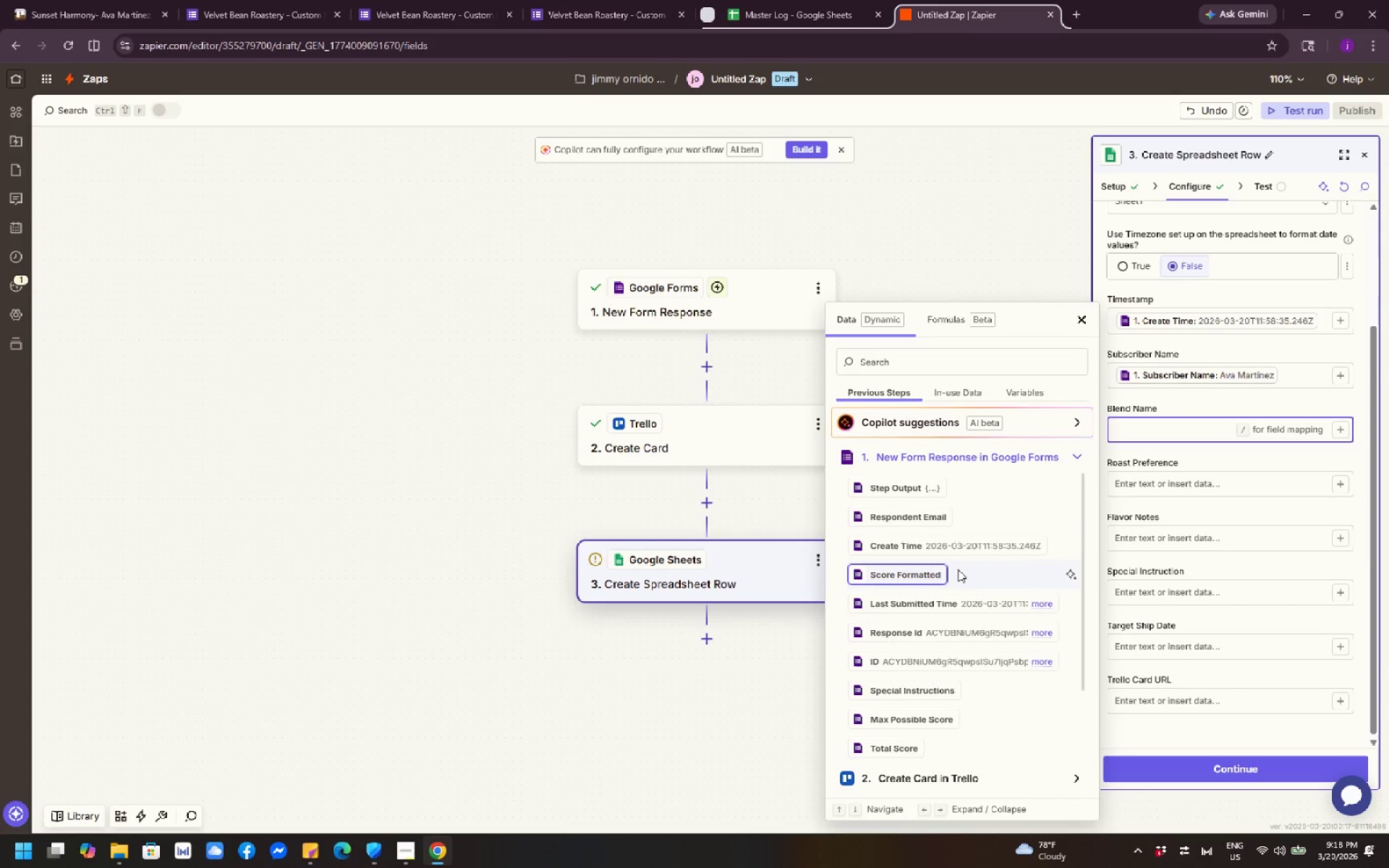 
scroll: coordinate [945, 622], scroll_direction: down, amount: 6.0
 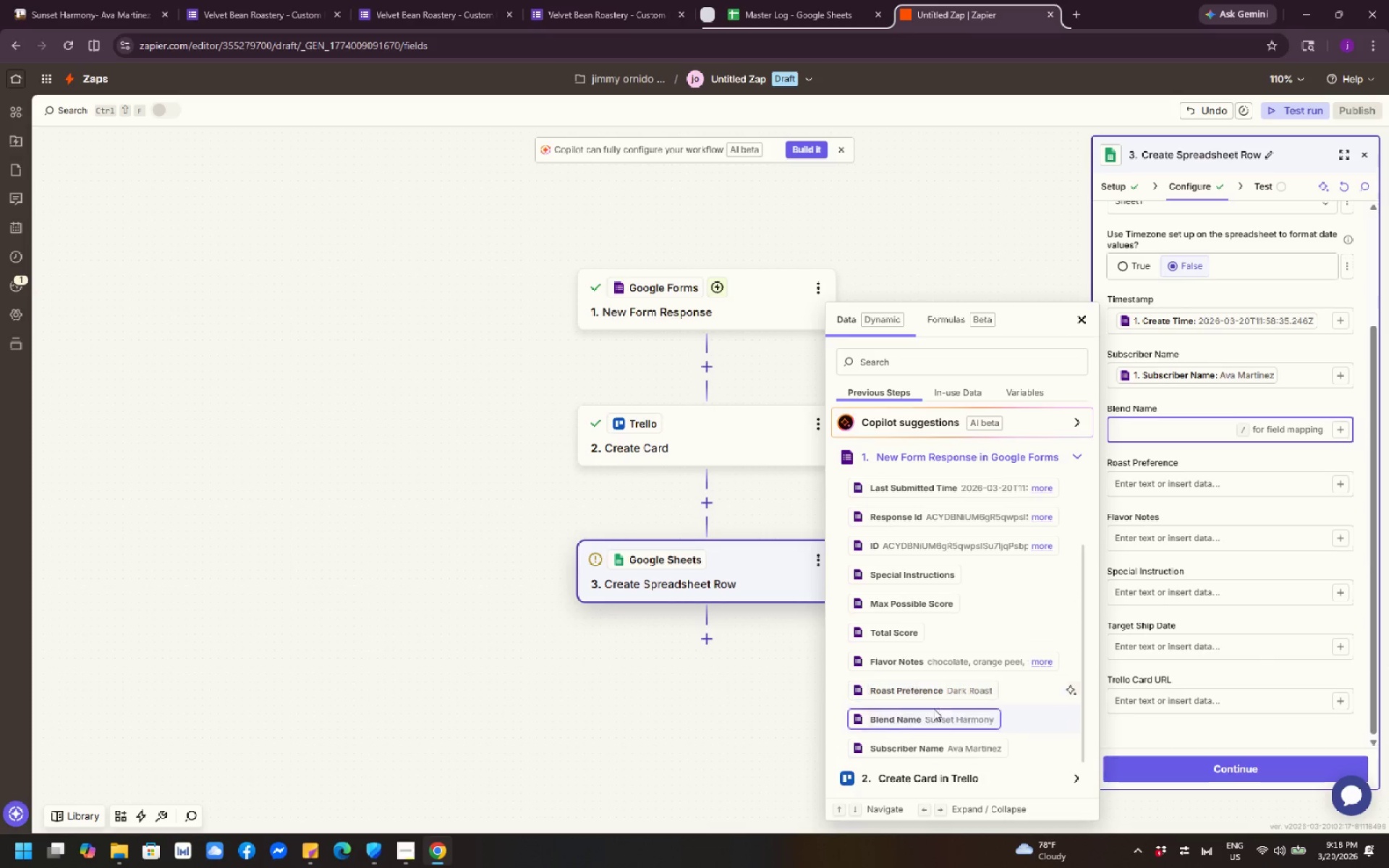 
left_click([937, 716])
 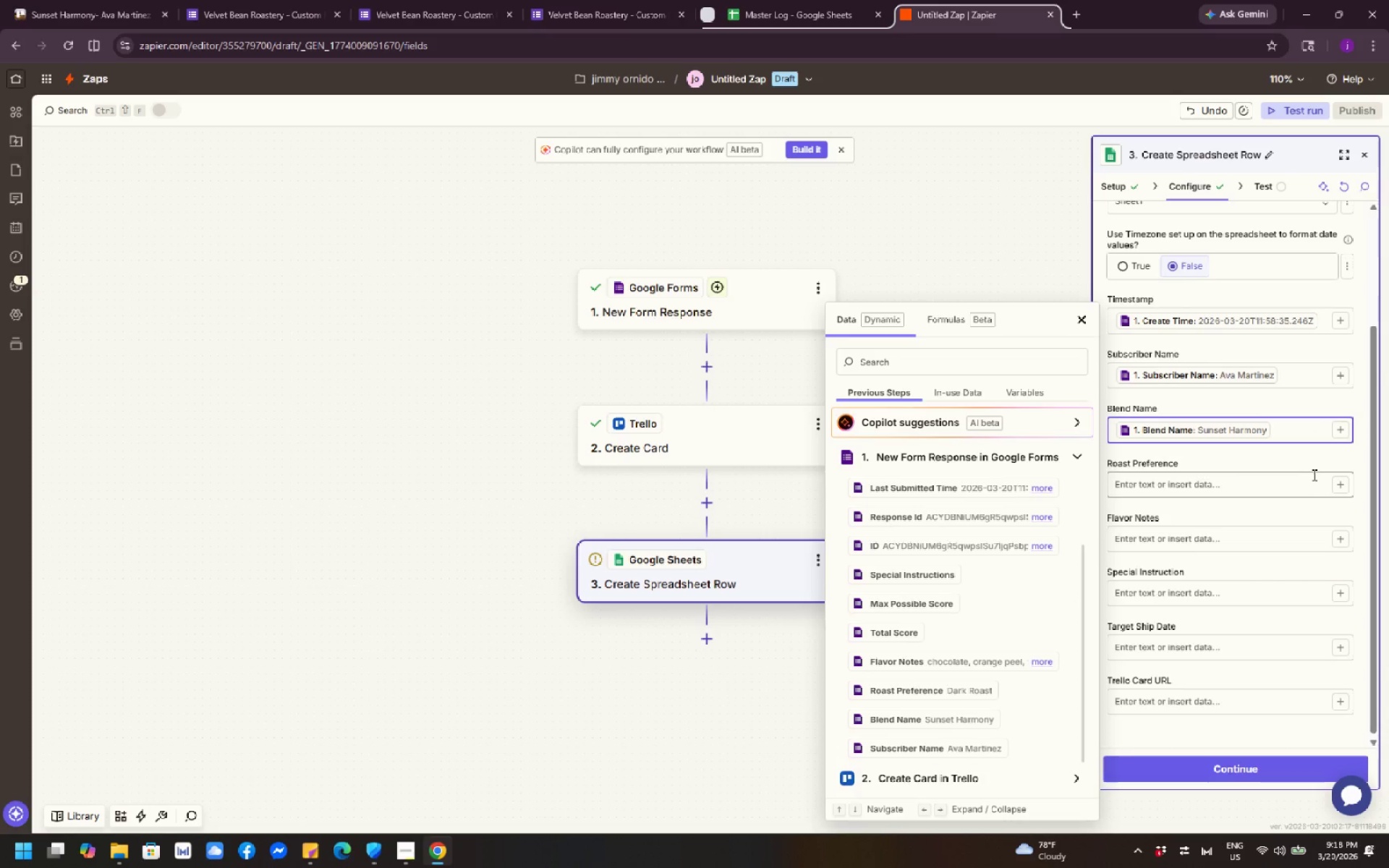 
left_click([1341, 491])
 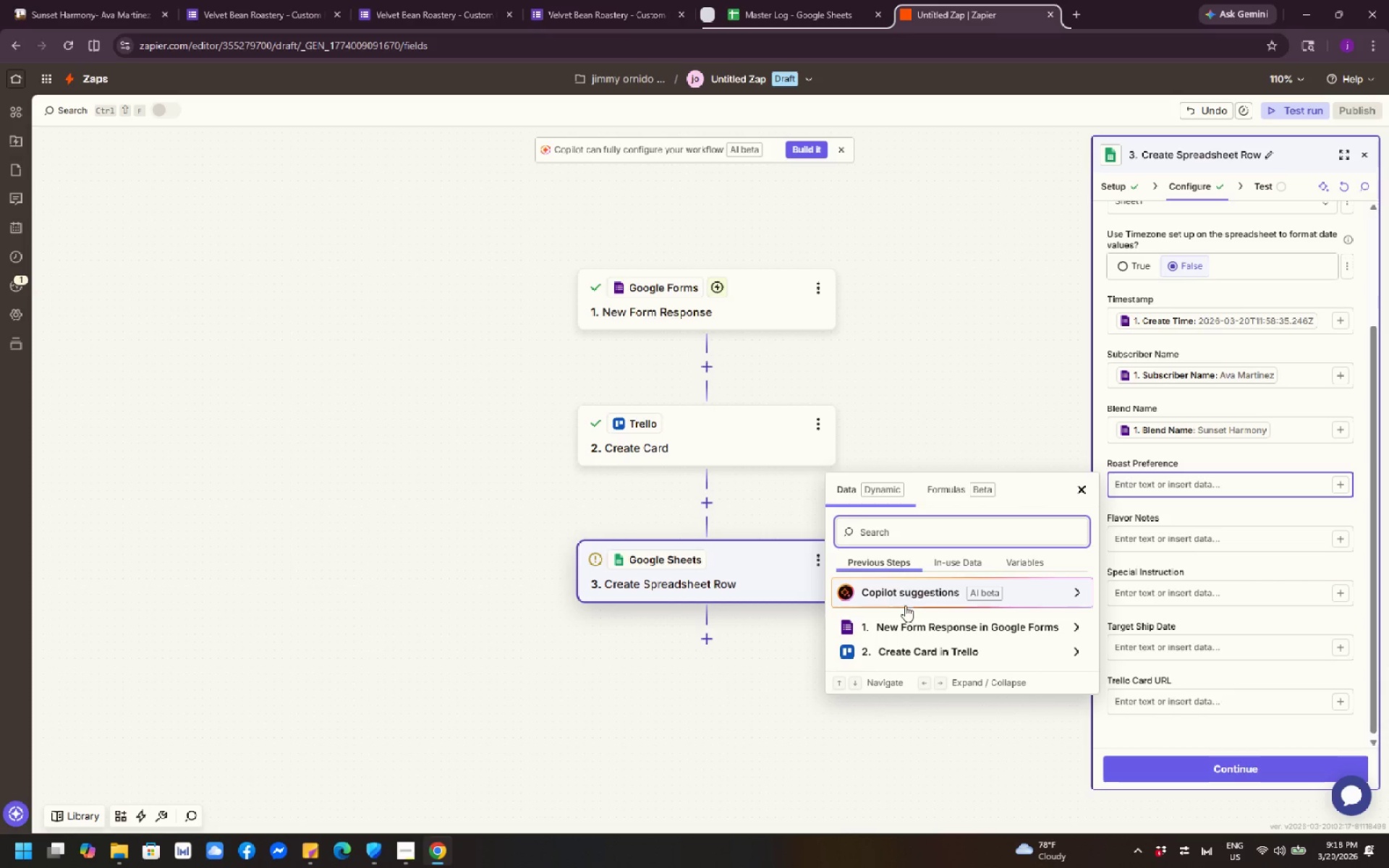 
left_click([910, 623])
 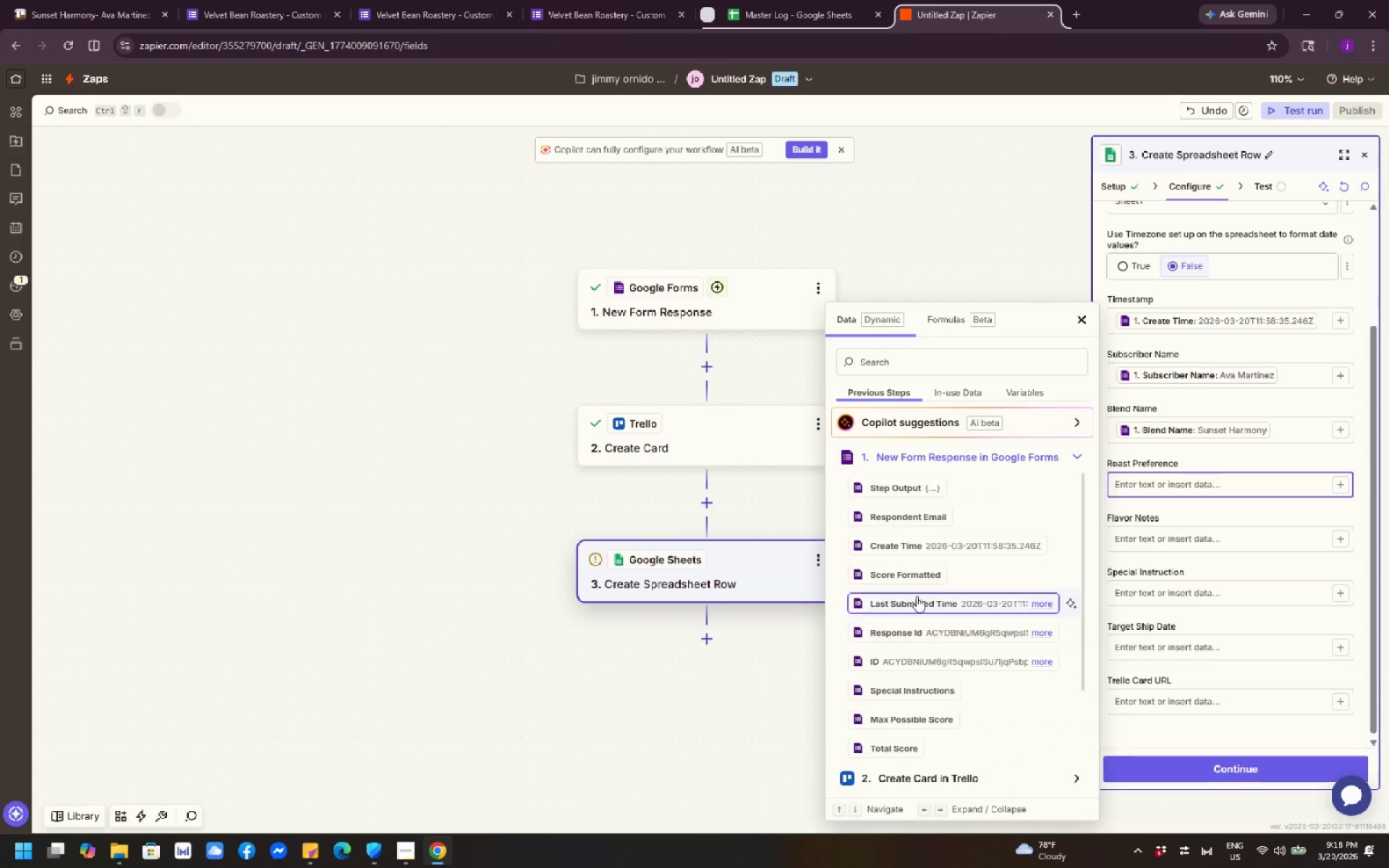 
scroll: coordinate [917, 596], scroll_direction: down, amount: 12.0
 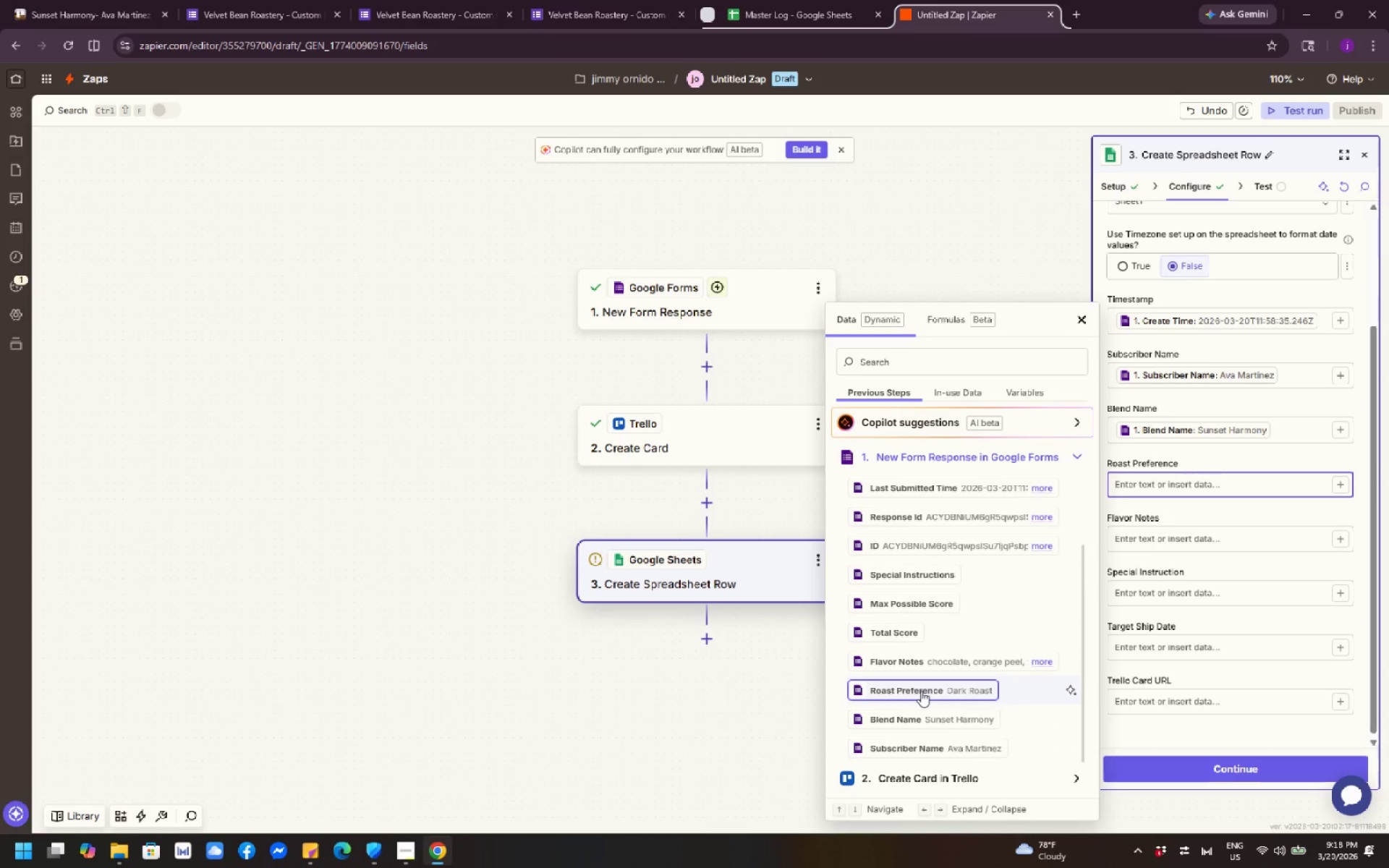 
left_click([921, 691])
 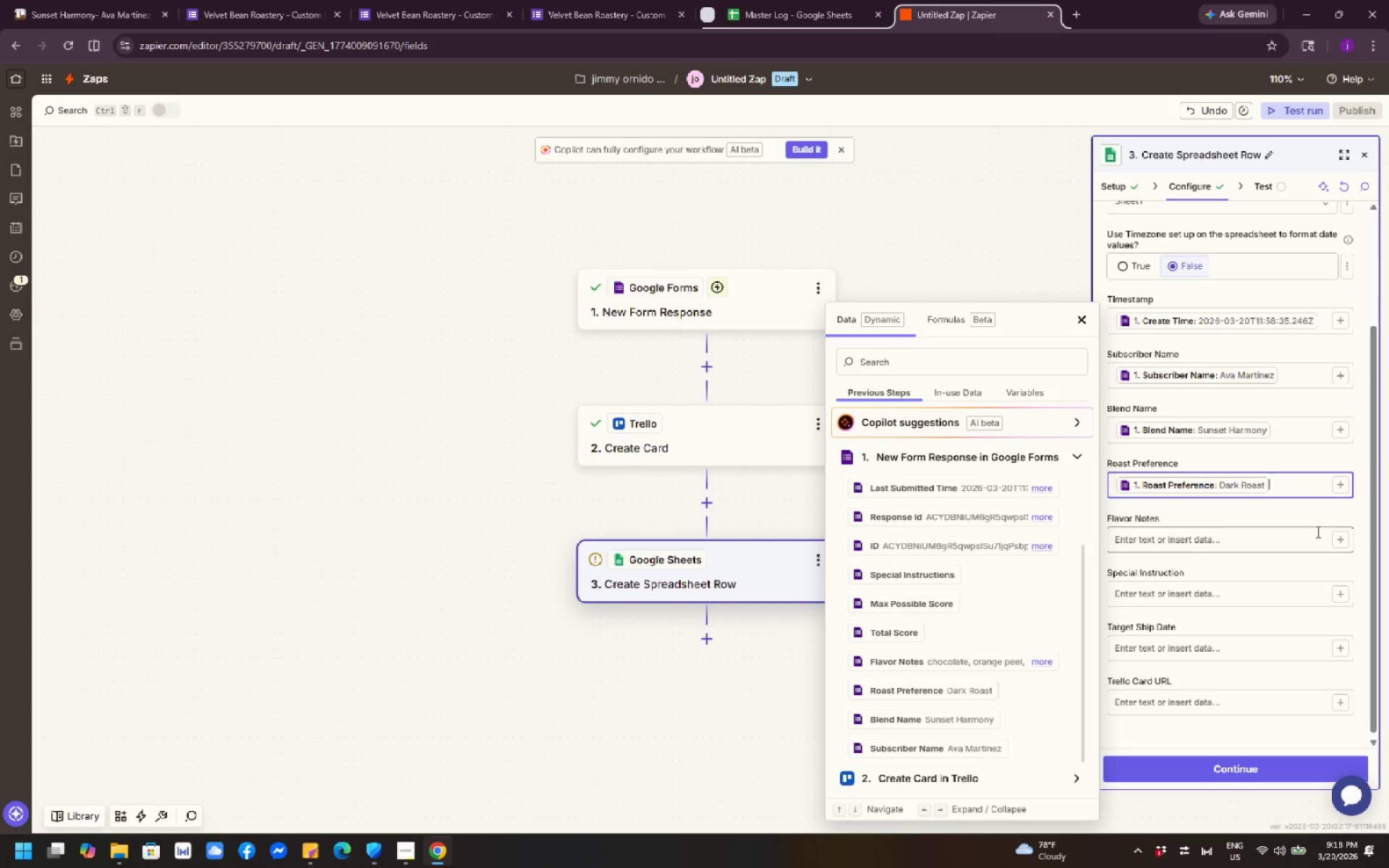 
left_click([1341, 537])
 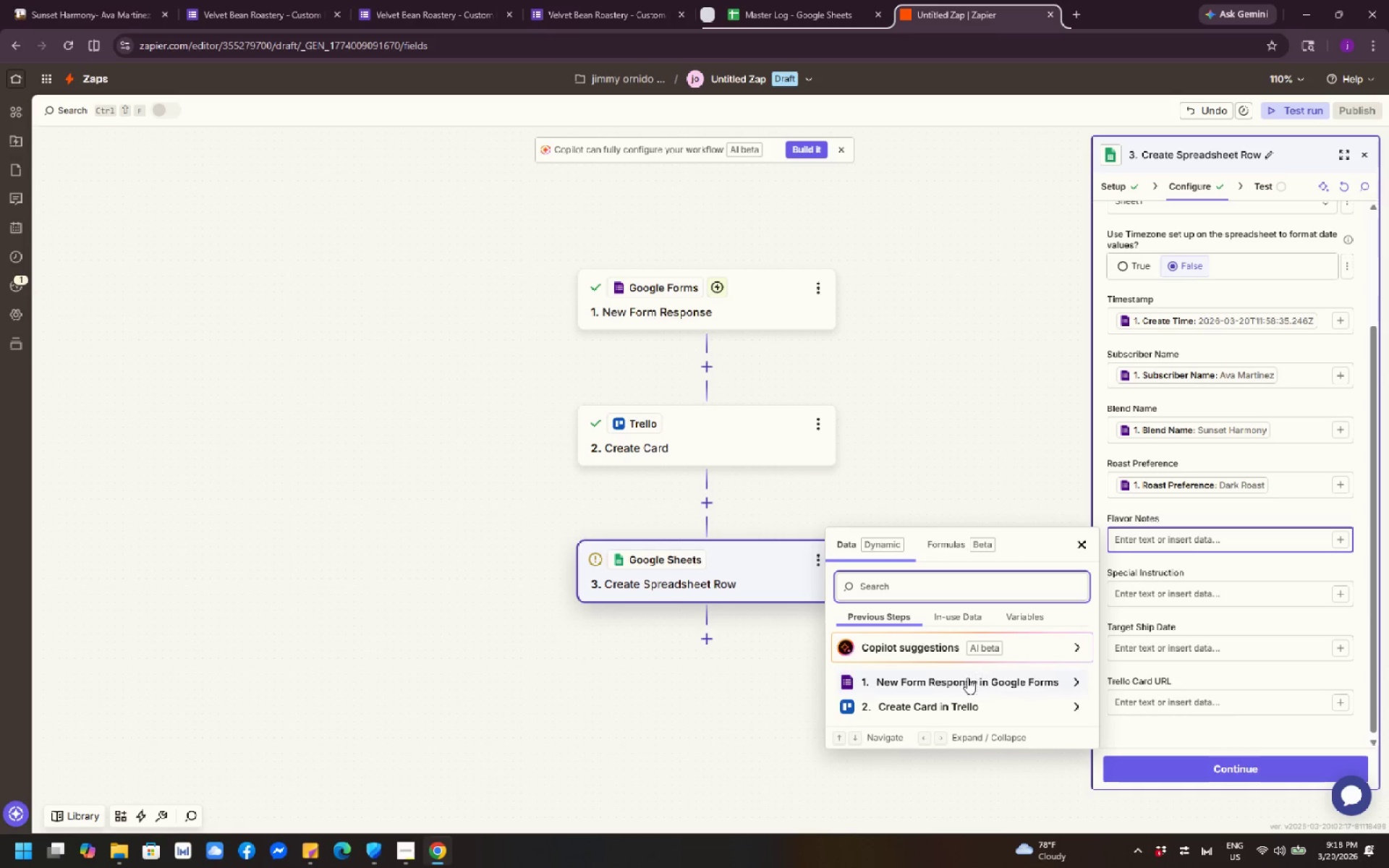 
left_click([948, 688])
 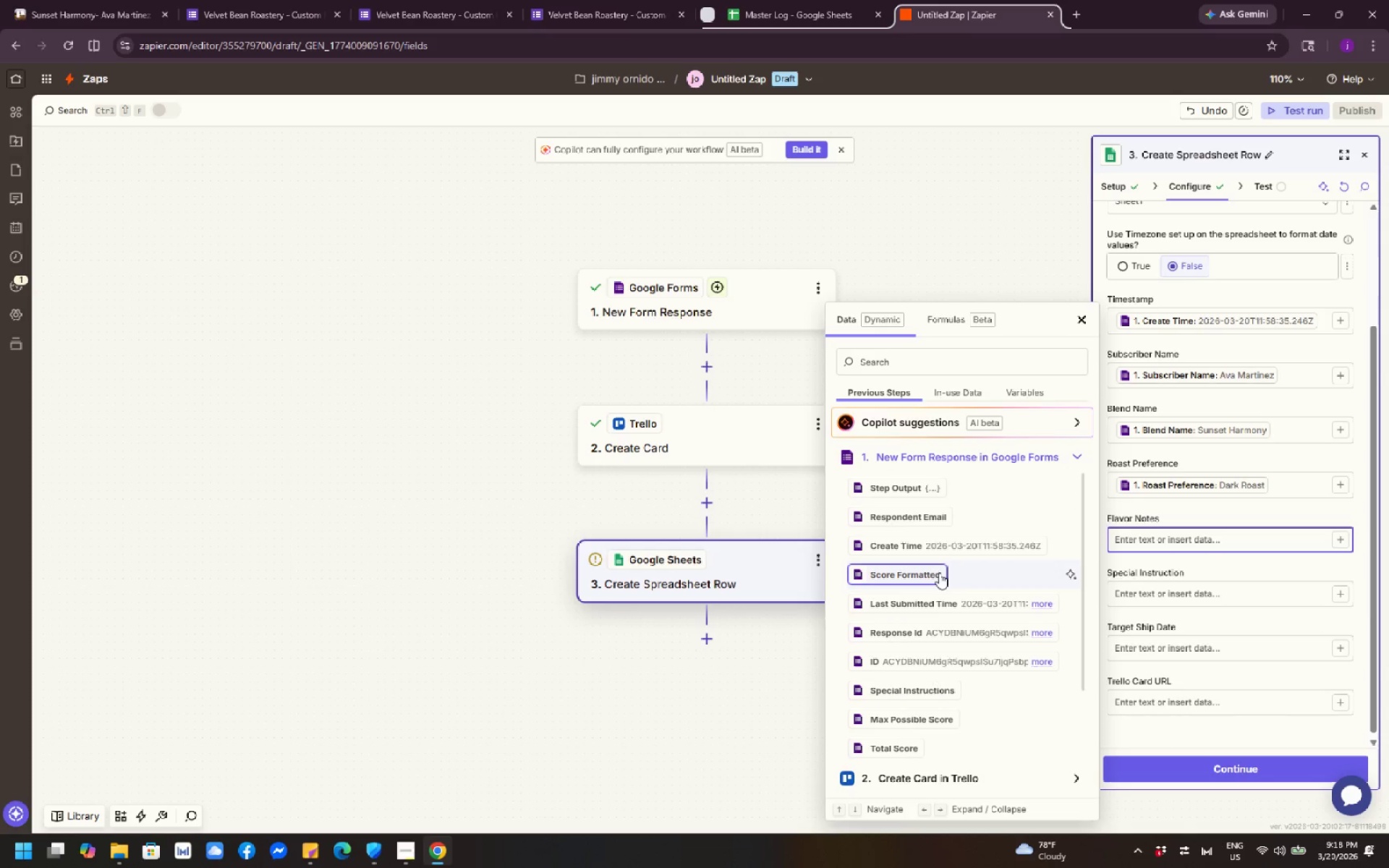 
scroll: coordinate [939, 573], scroll_direction: down, amount: 6.0
 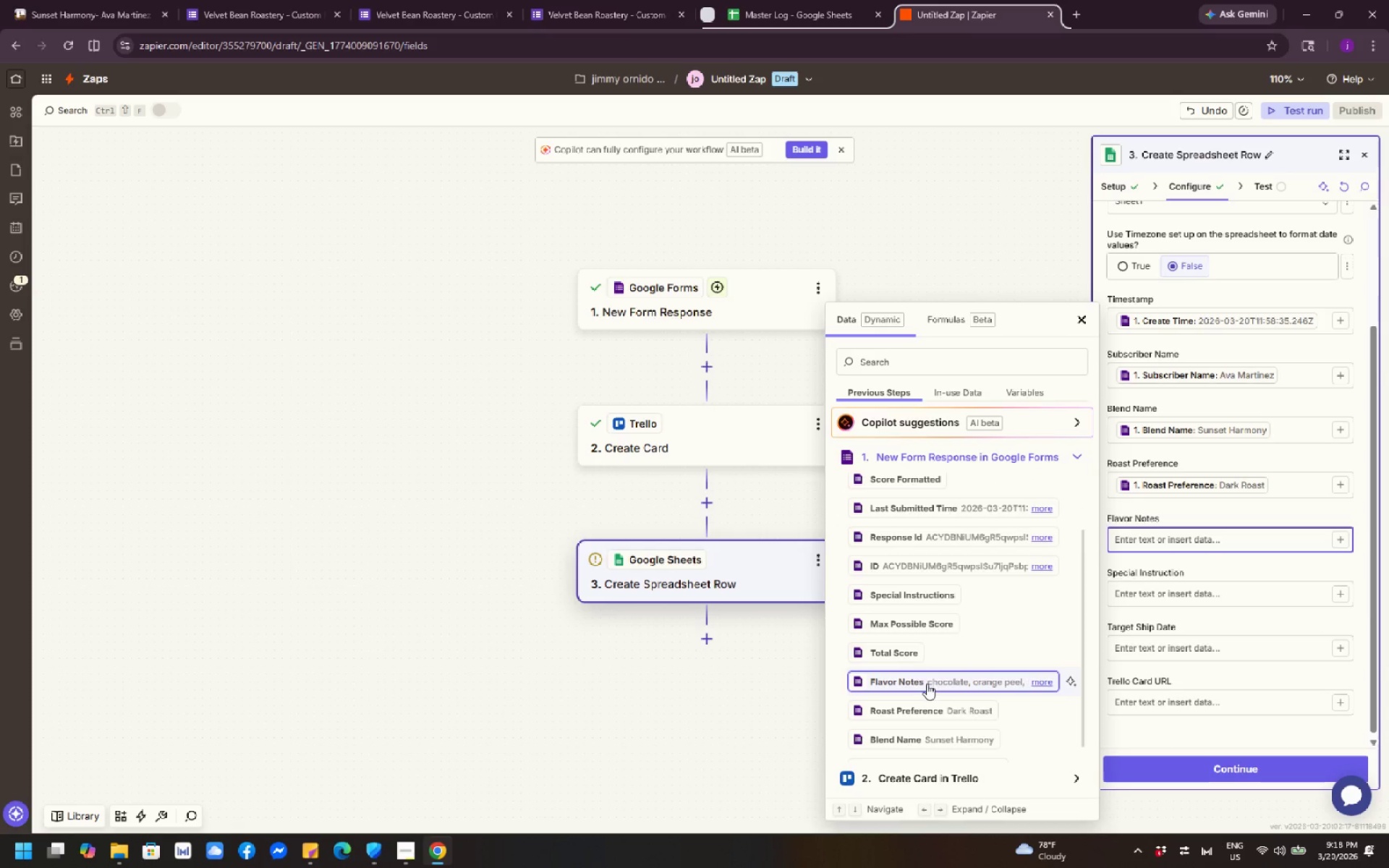 
left_click([927, 685])
 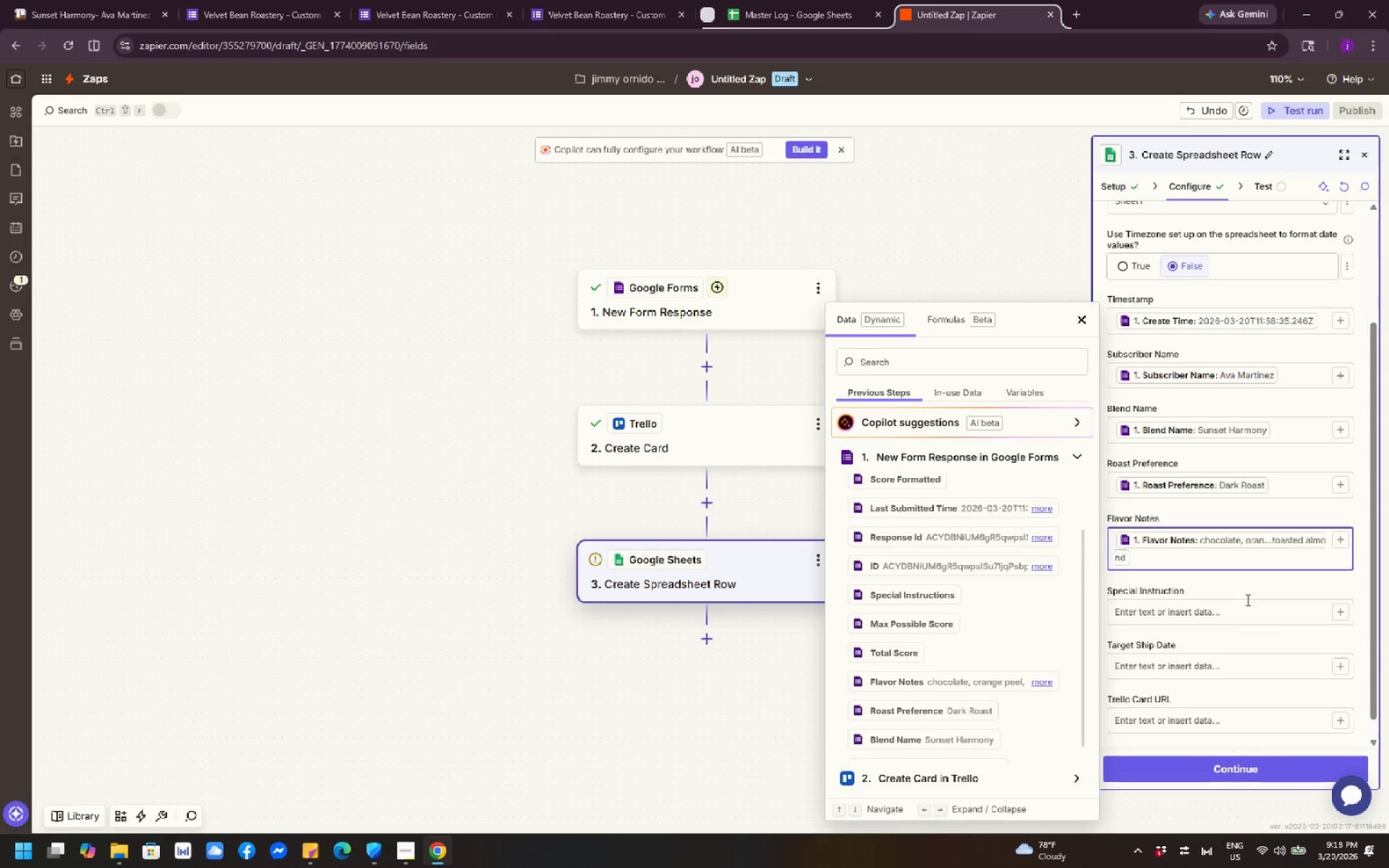 
left_click([1247, 605])
 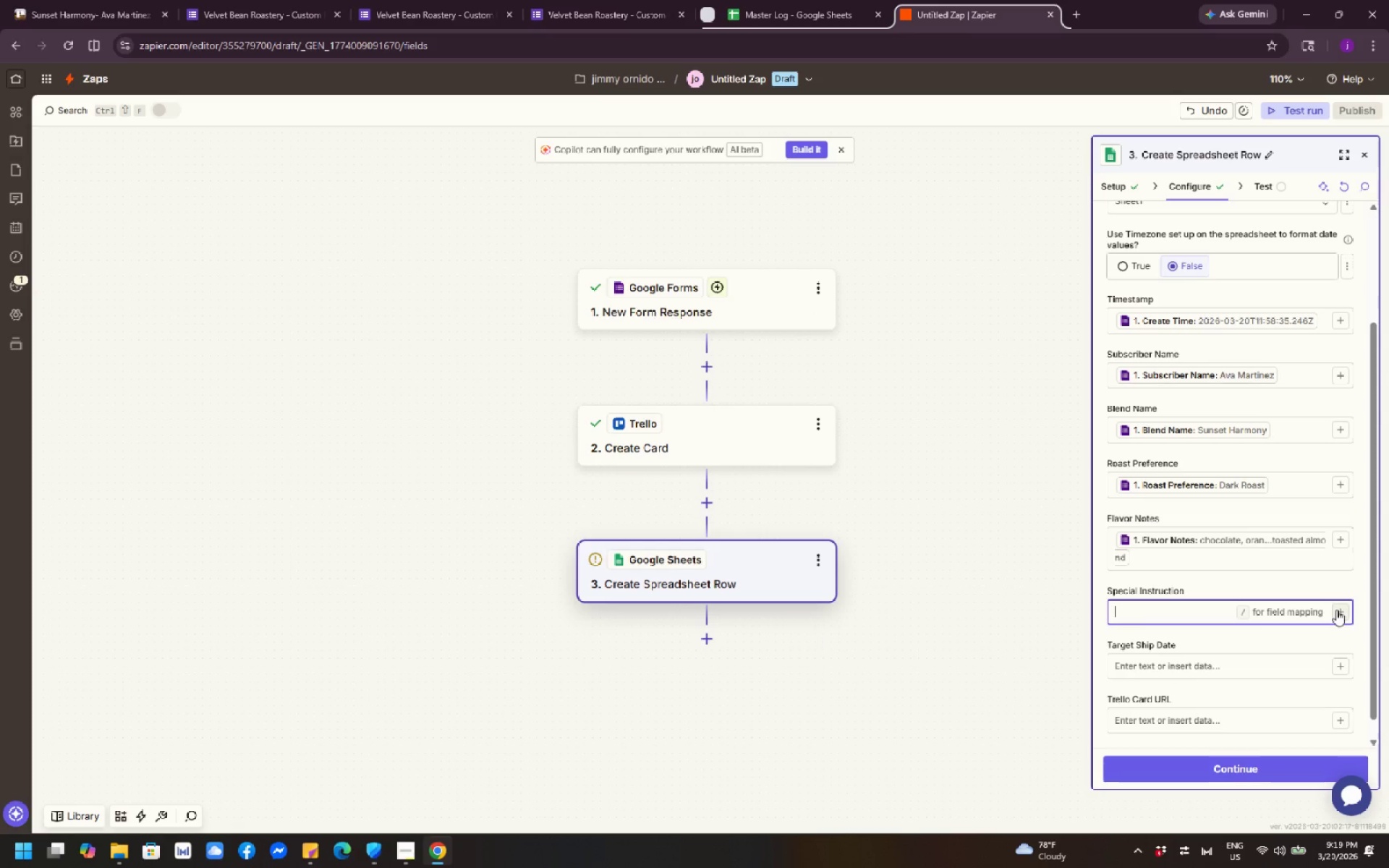 
left_click([1341, 612])
 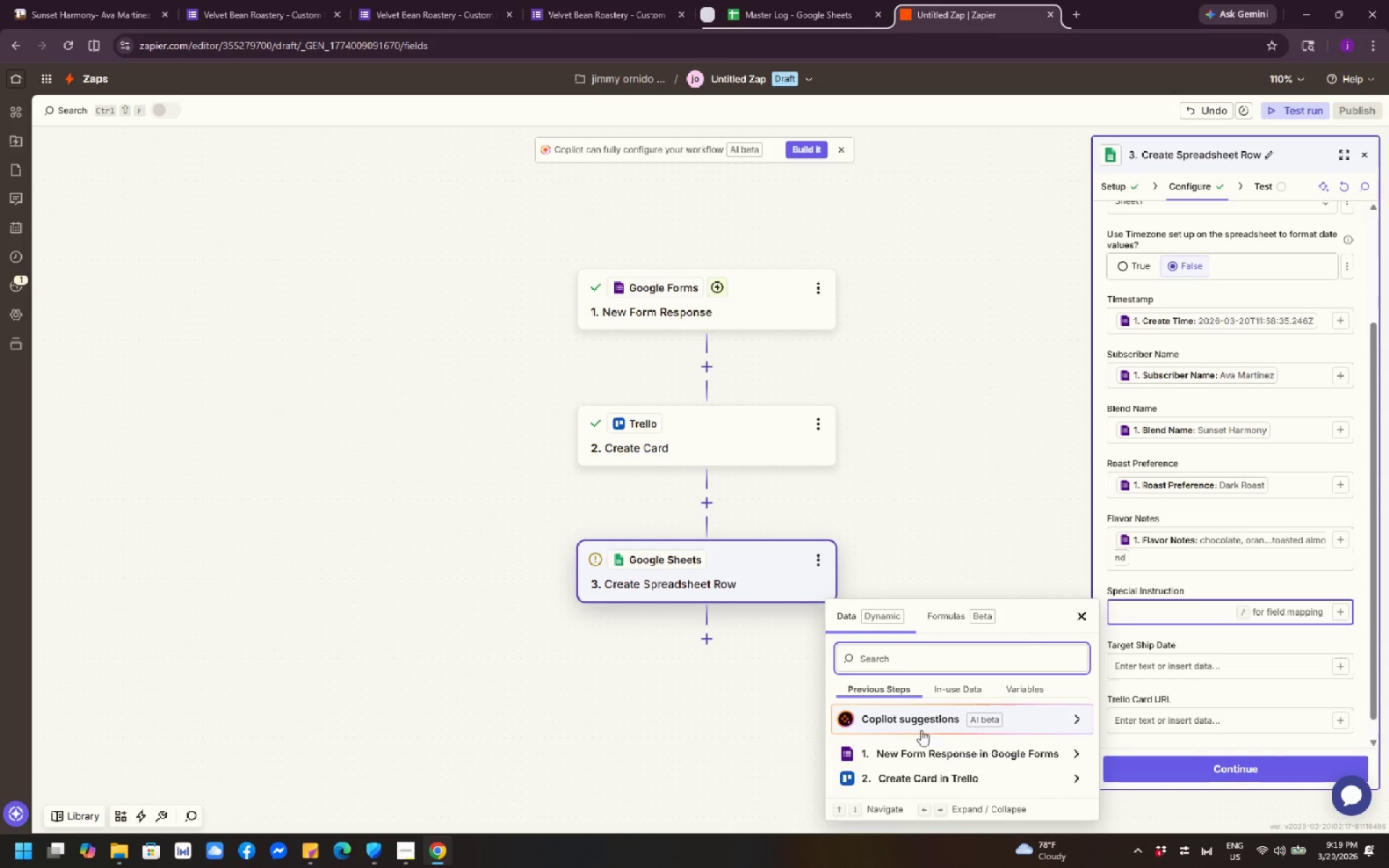 
left_click([915, 745])
 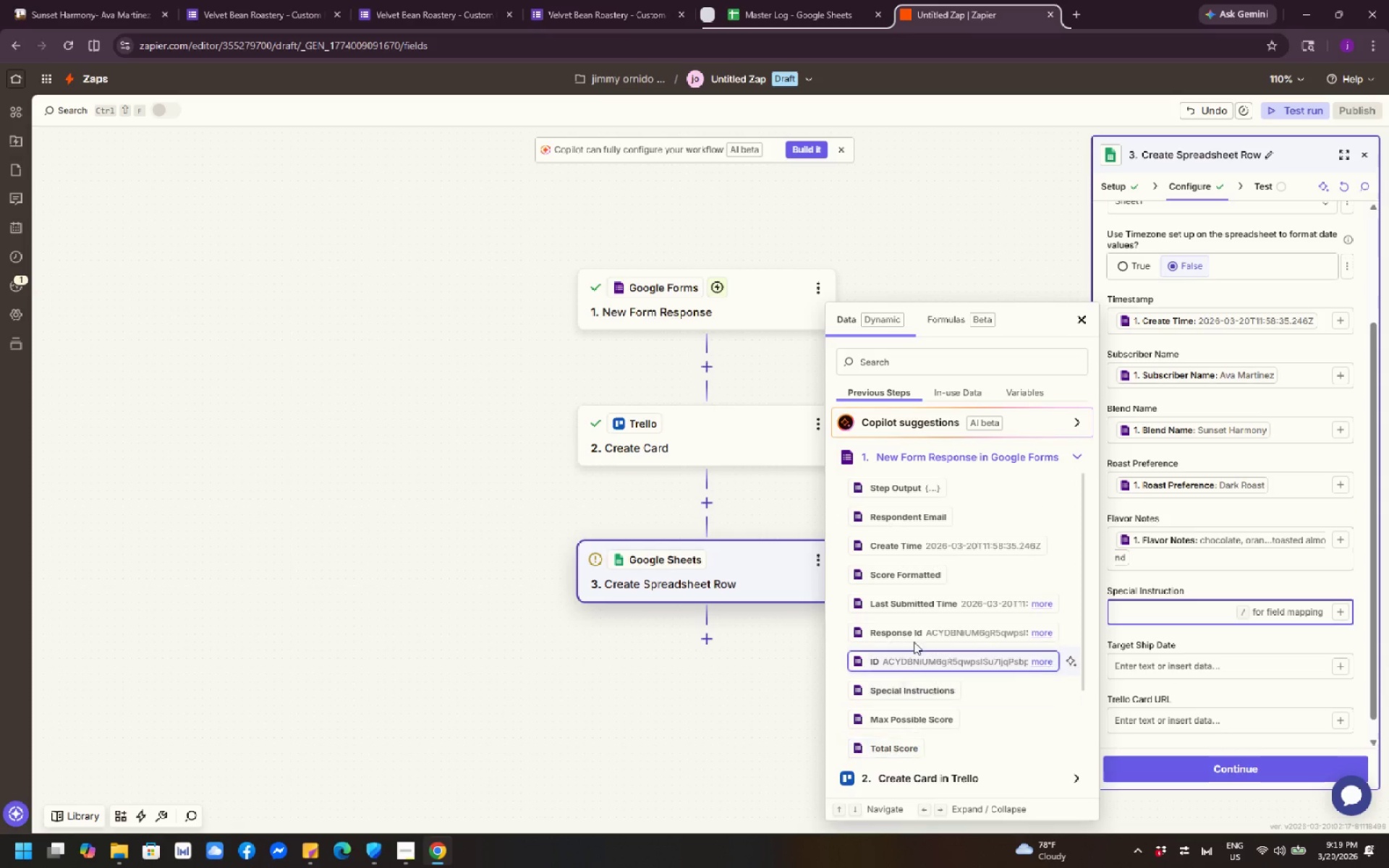 
scroll: coordinate [914, 634], scroll_direction: down, amount: 5.0
 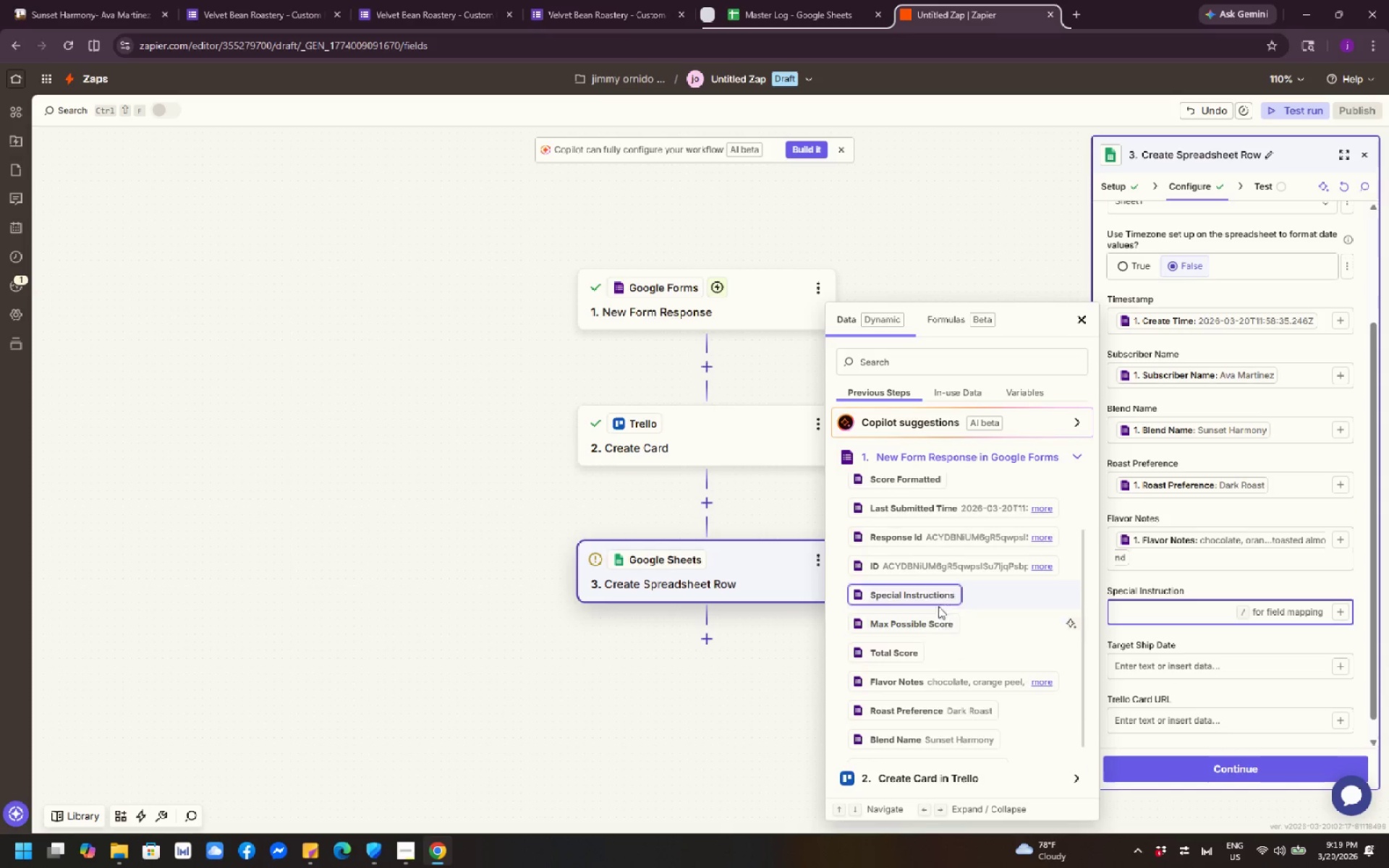 
left_click([941, 602])
 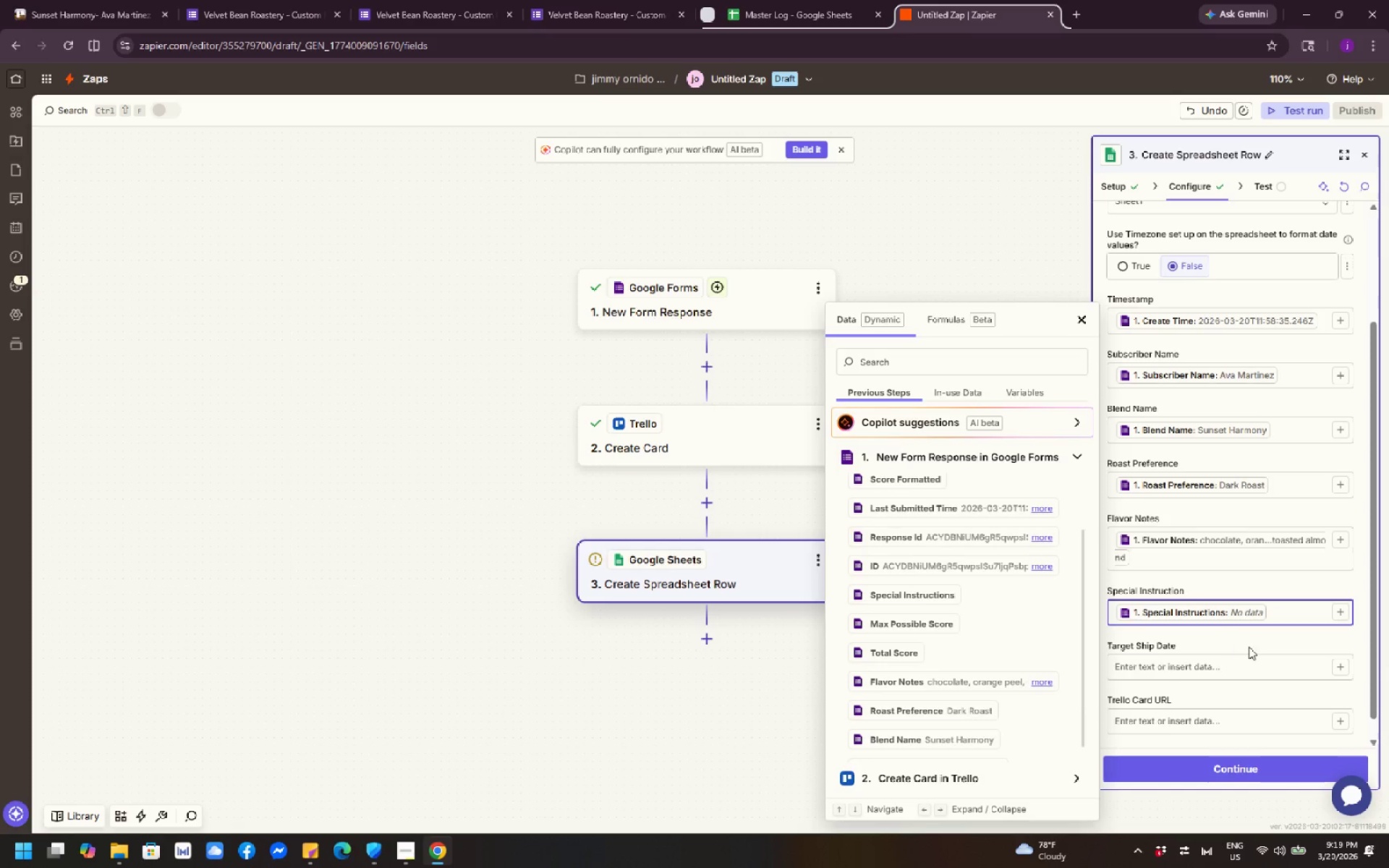 
scroll: coordinate [1249, 647], scroll_direction: down, amount: 3.0
 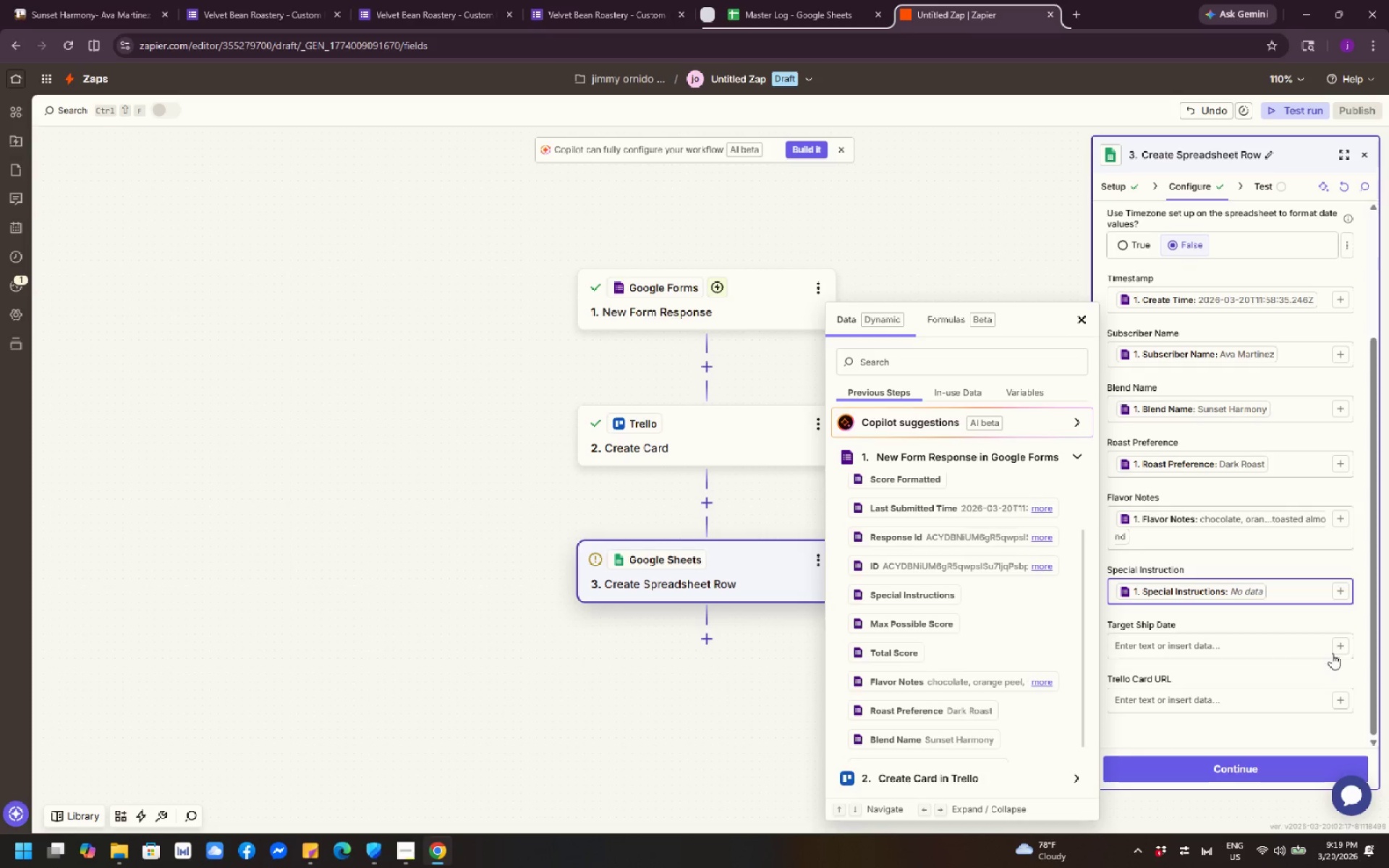 
left_click([1339, 652])
 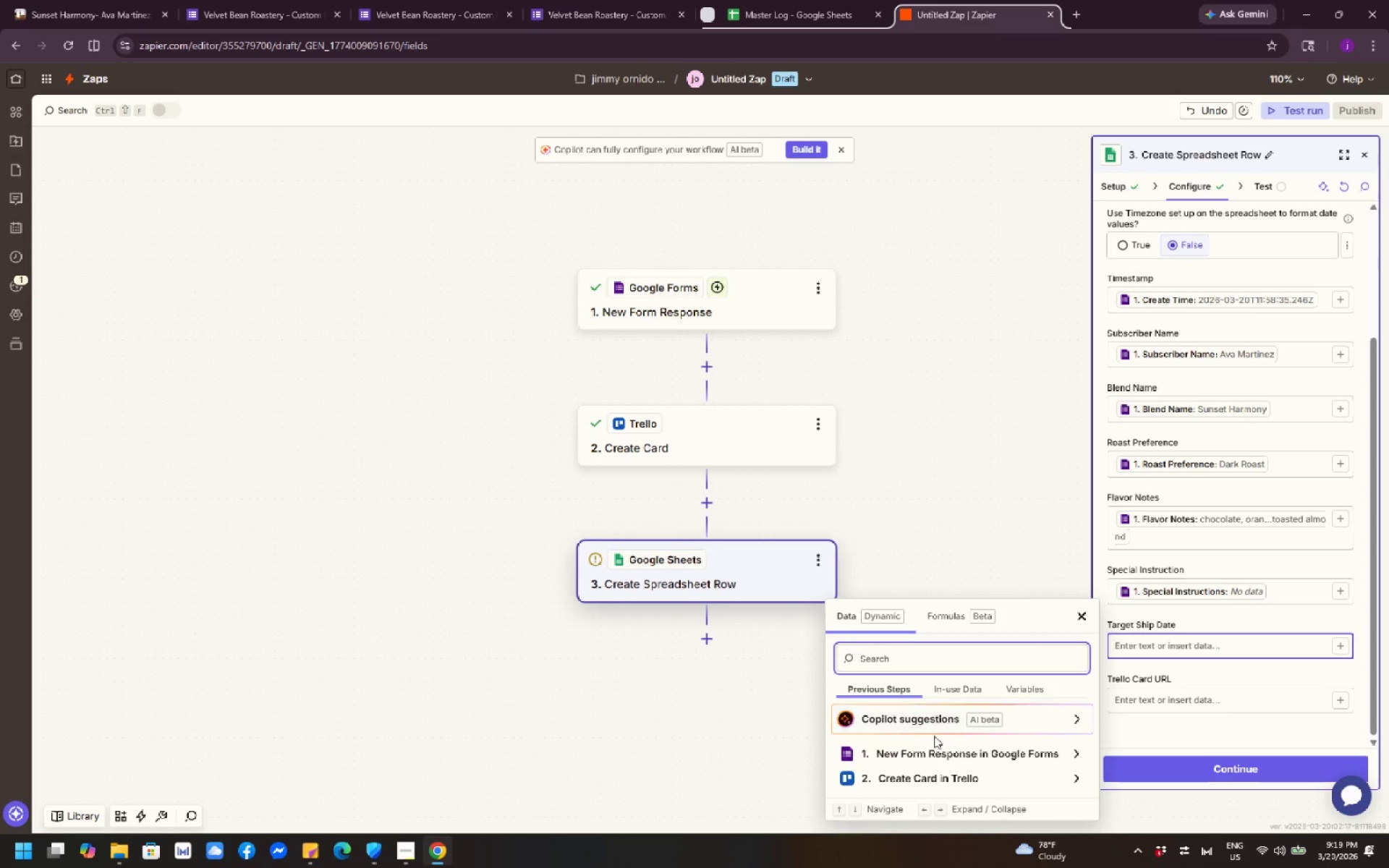 
left_click([932, 749])
 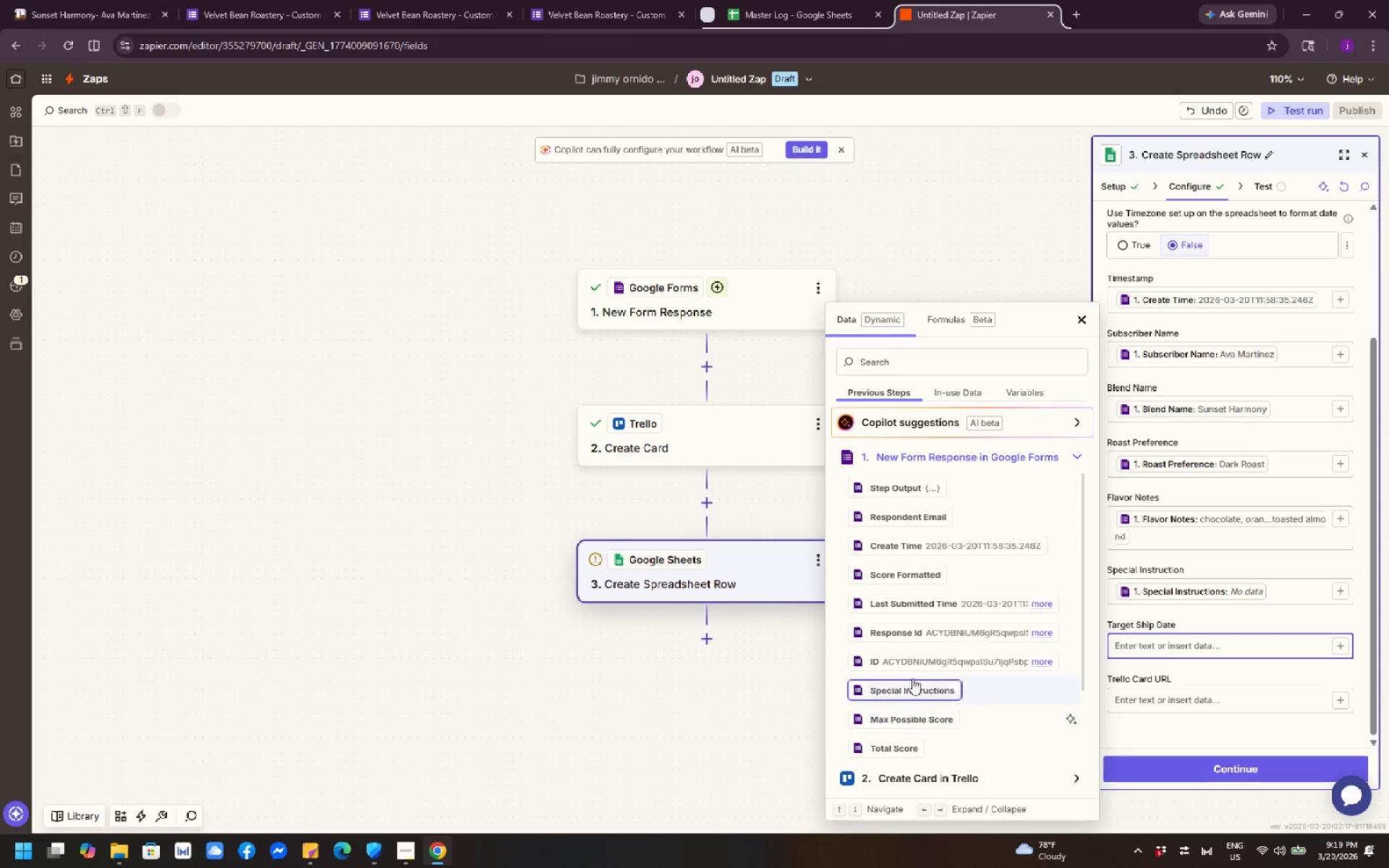 
scroll: coordinate [946, 703], scroll_direction: down, amount: 13.0
 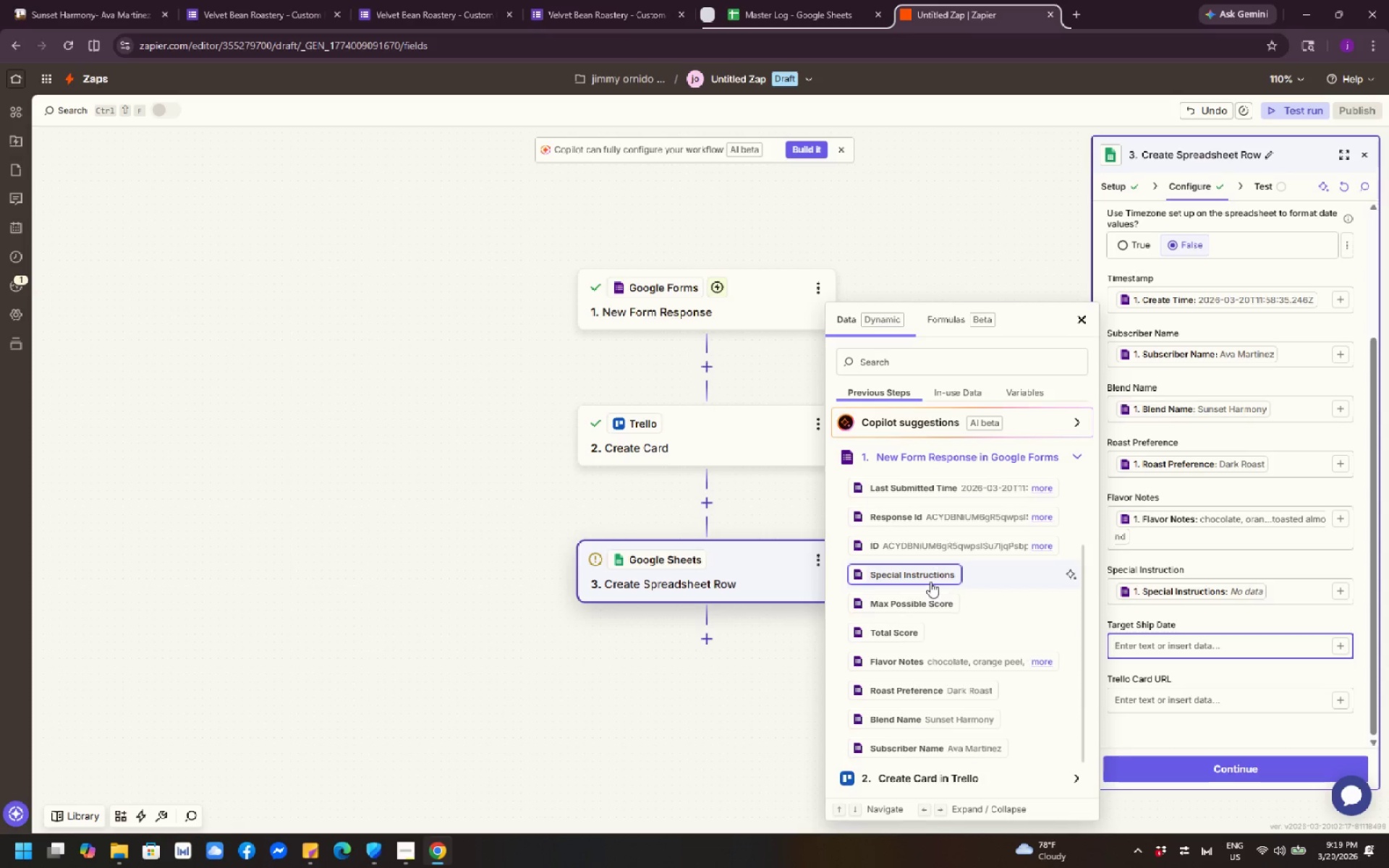 
scroll: coordinate [930, 582], scroll_direction: up, amount: 2.0
 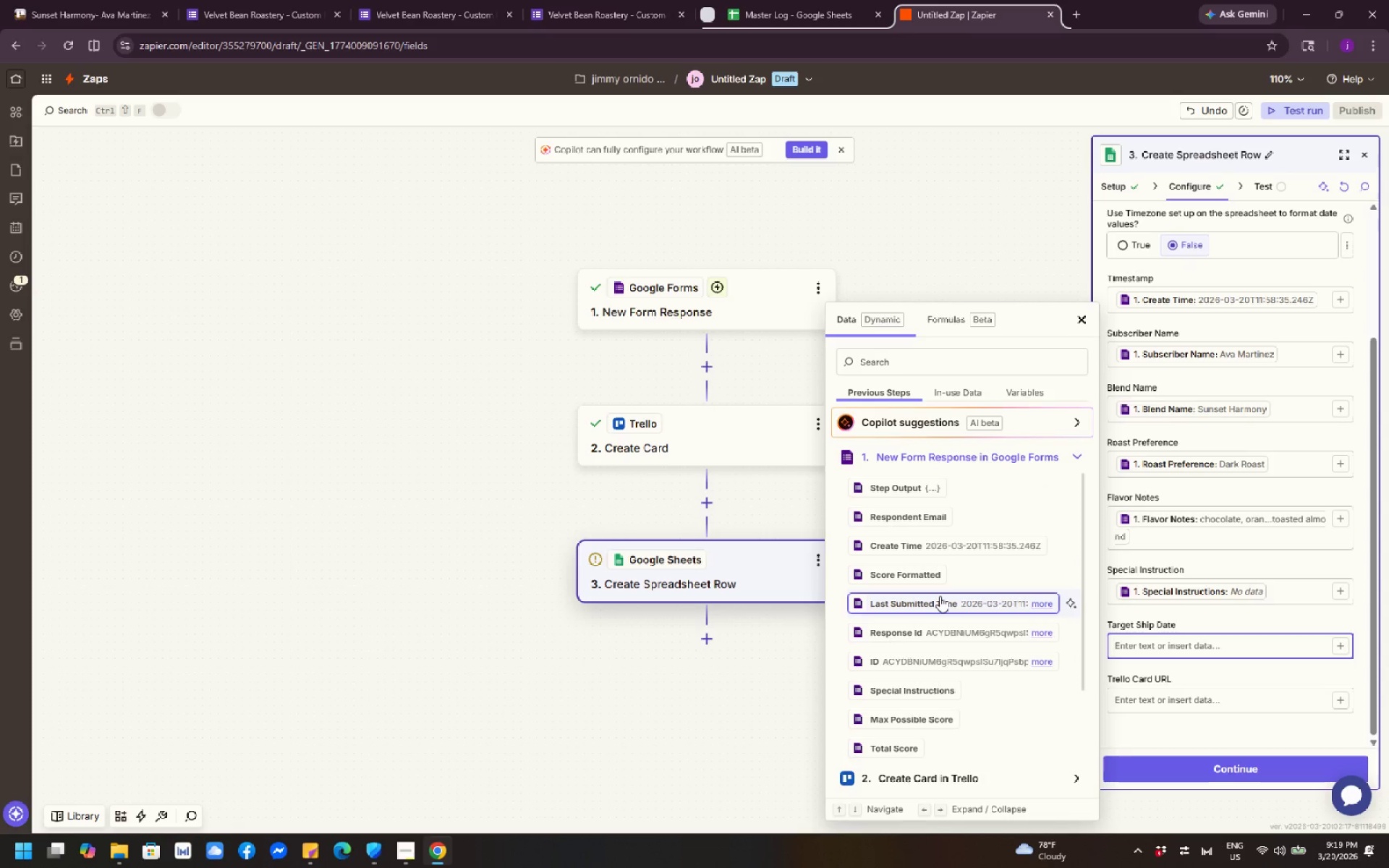 
scroll: coordinate [950, 637], scroll_direction: down, amount: 5.0
 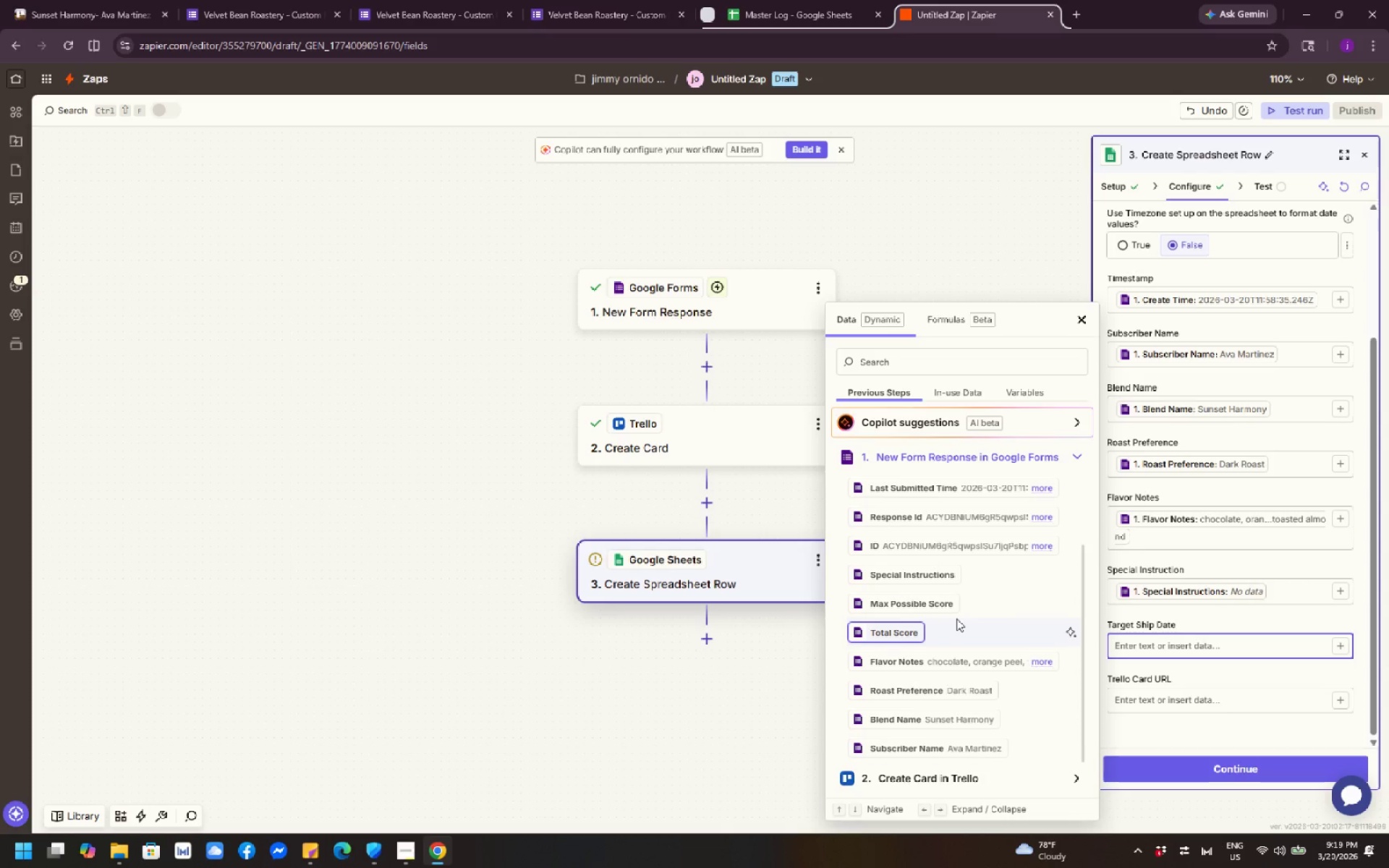 
wait(5.32)
 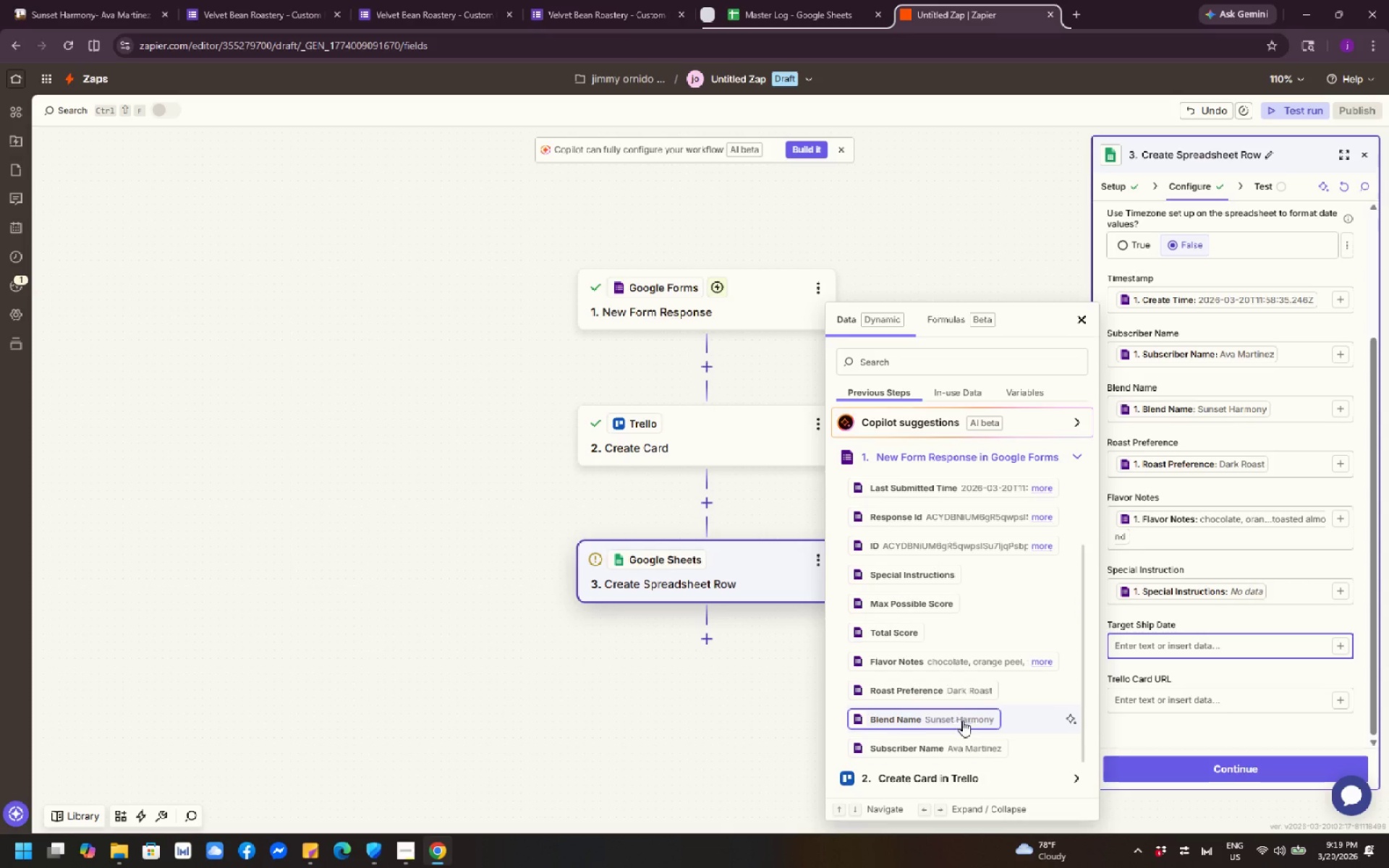 
scroll: coordinate [956, 706], scroll_direction: down, amount: 6.0
 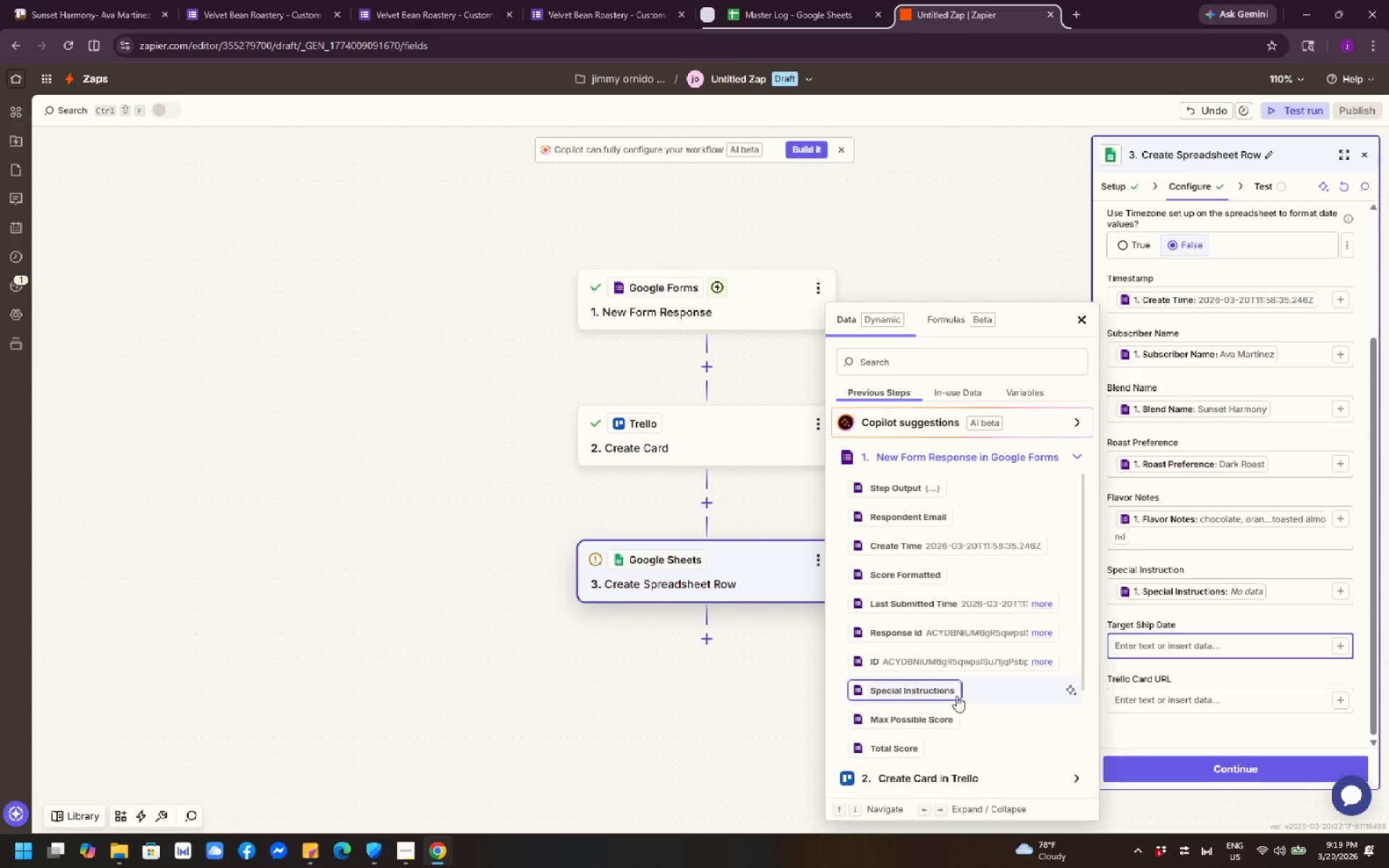 
scroll: coordinate [959, 688], scroll_direction: up, amount: 1.0
 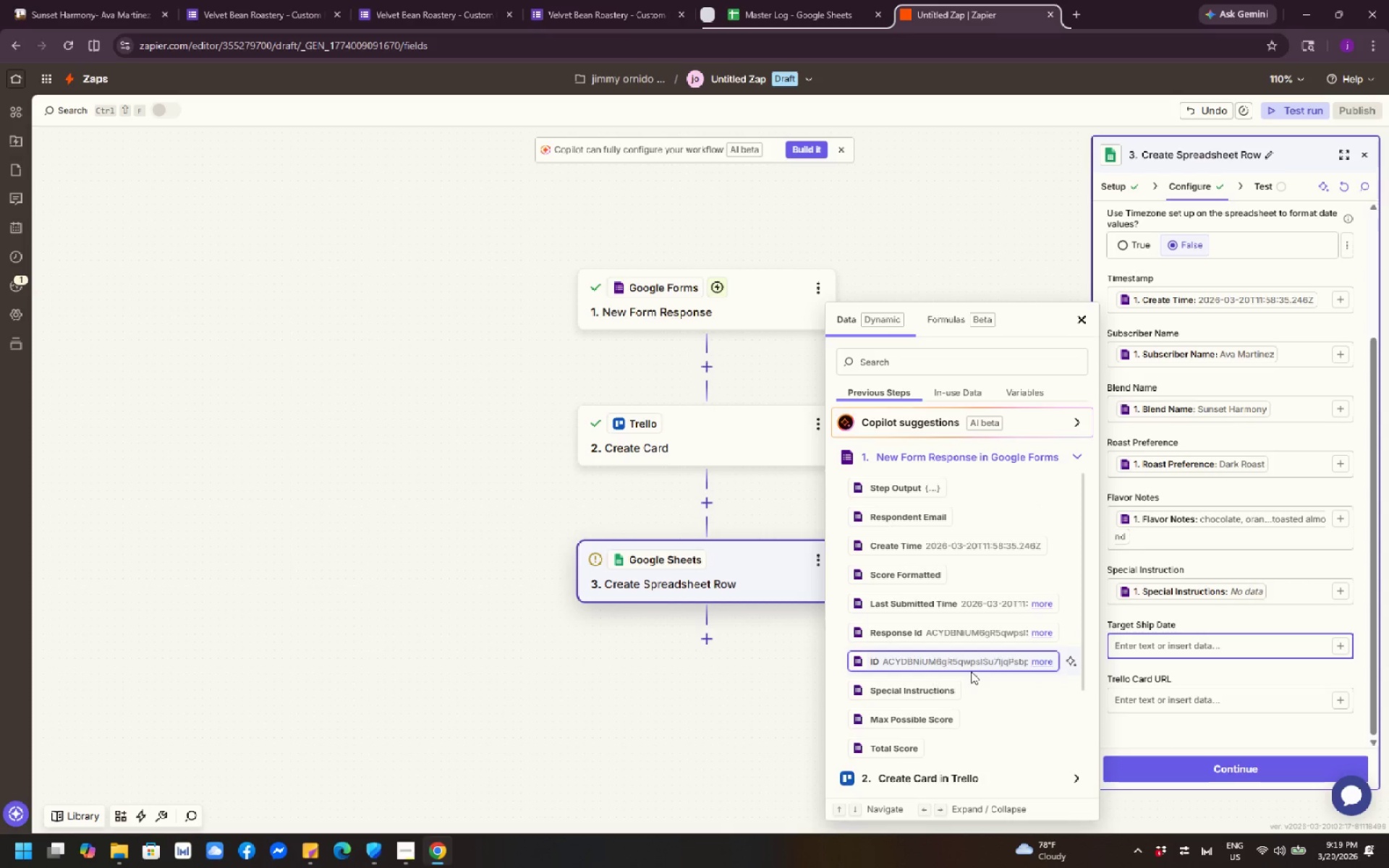 
scroll: coordinate [971, 673], scroll_direction: down, amount: 9.0
 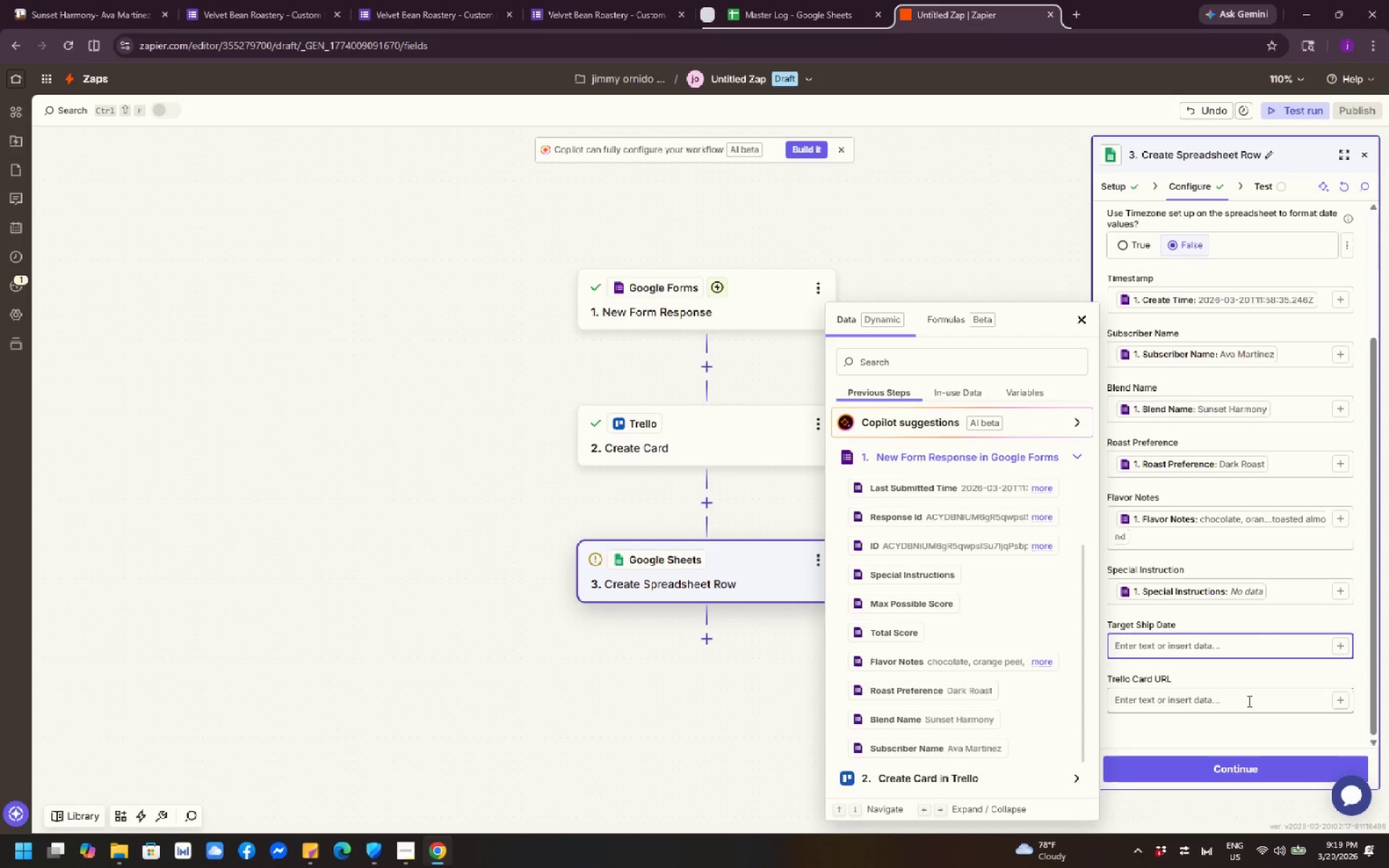 
left_click([1252, 701])
 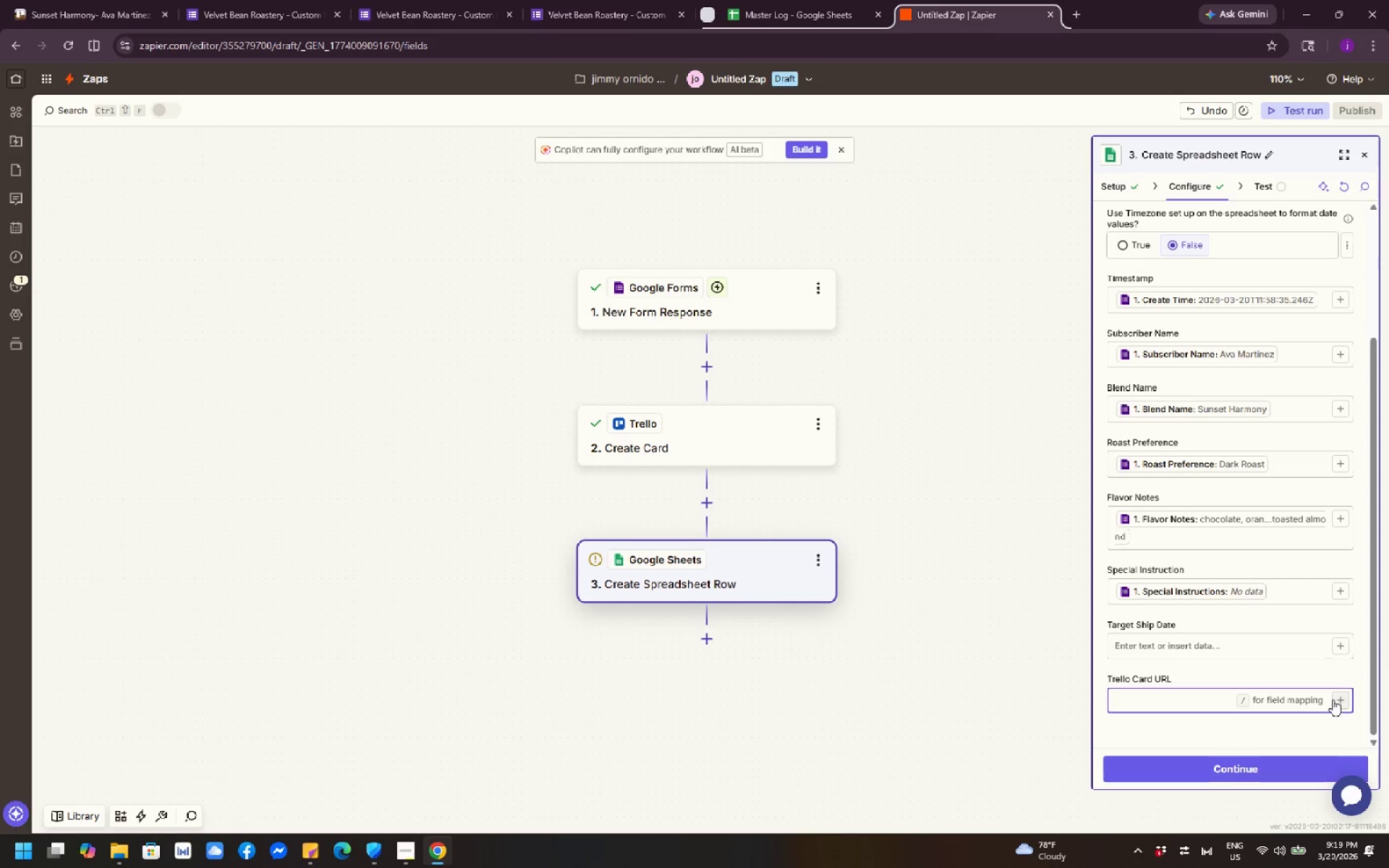 
left_click([1334, 699])
 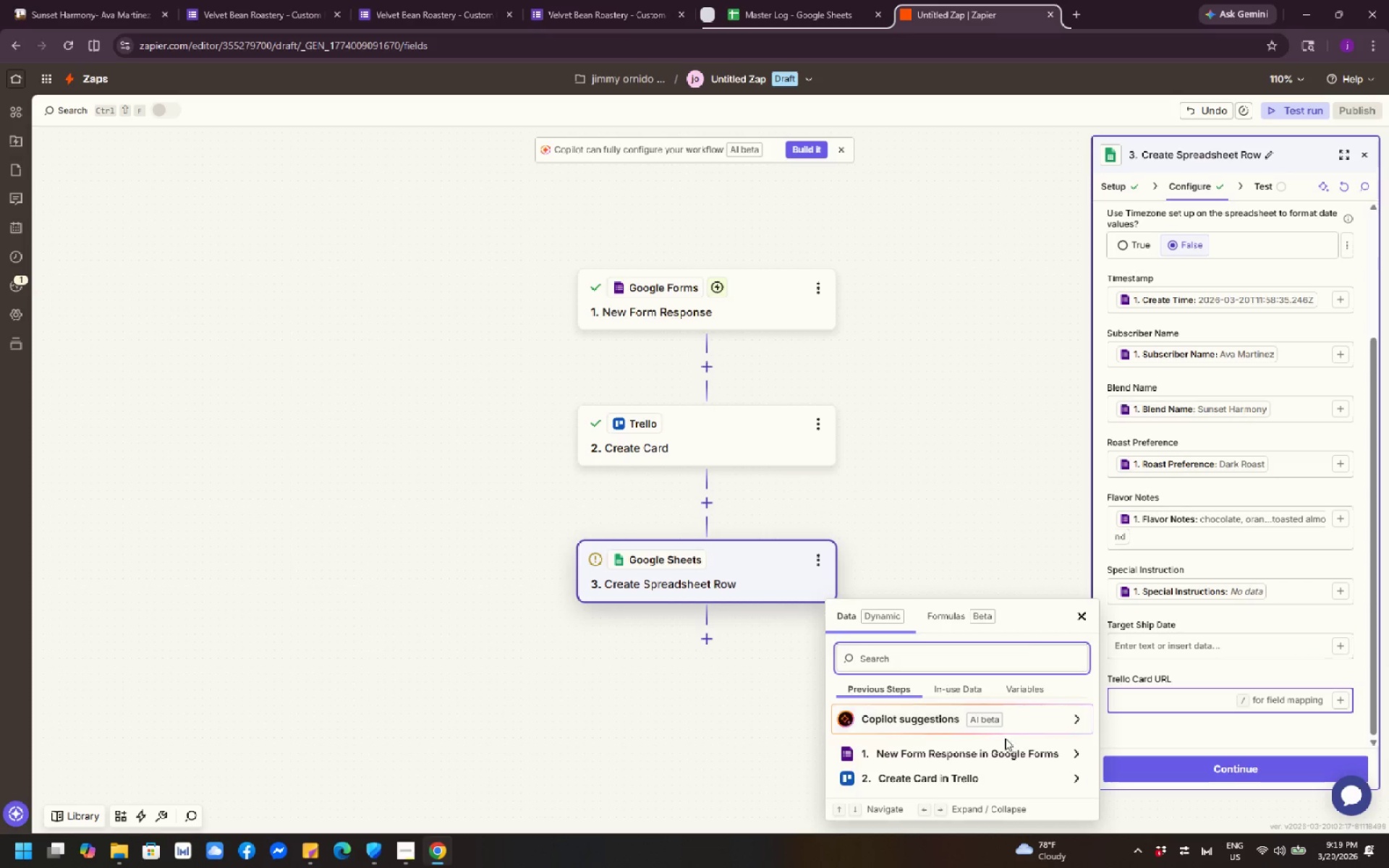 
left_click([988, 752])
 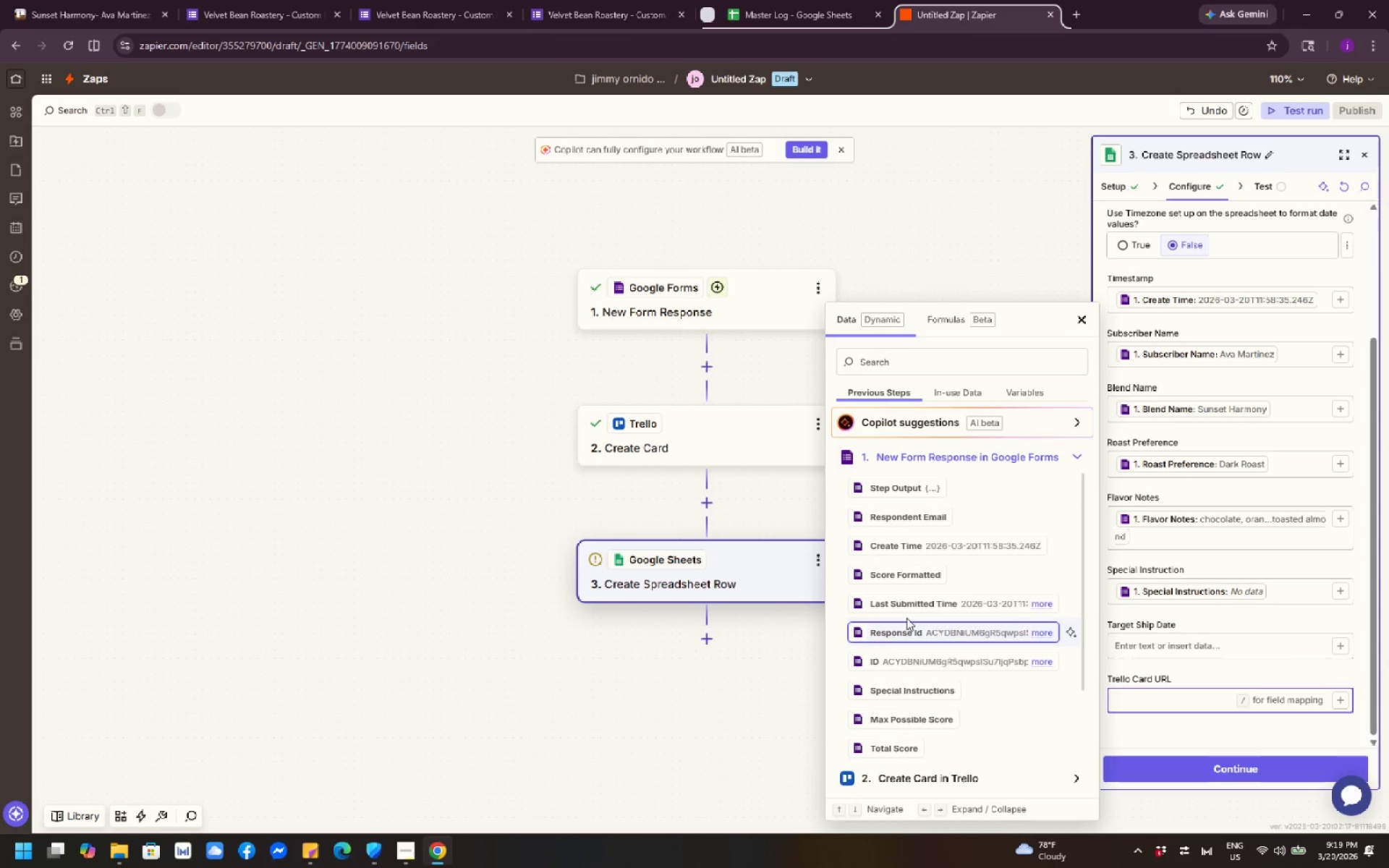 
scroll: coordinate [921, 624], scroll_direction: down, amount: 10.0
 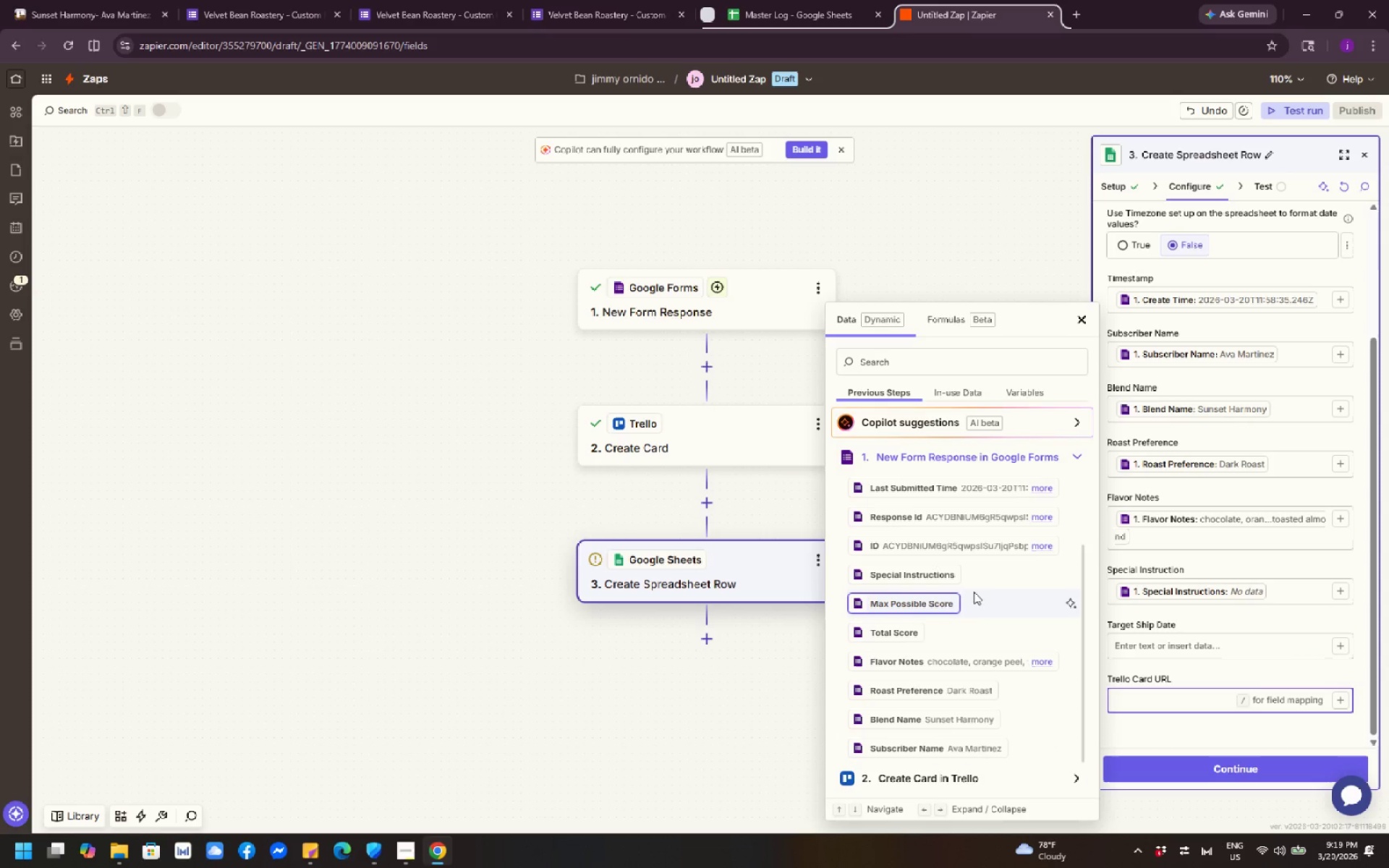 
scroll: coordinate [972, 584], scroll_direction: up, amount: 6.0
 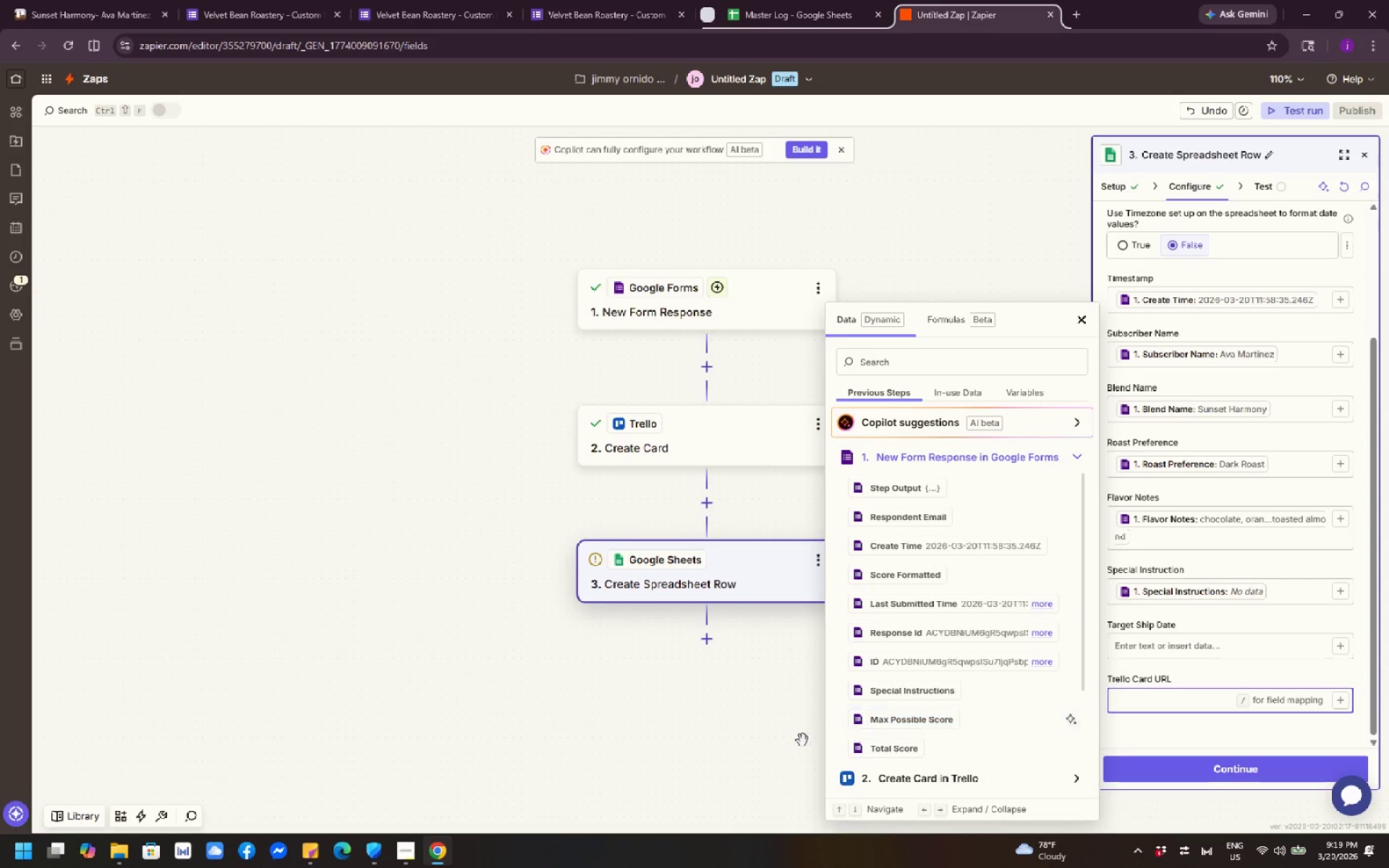 
left_click([770, 745])
 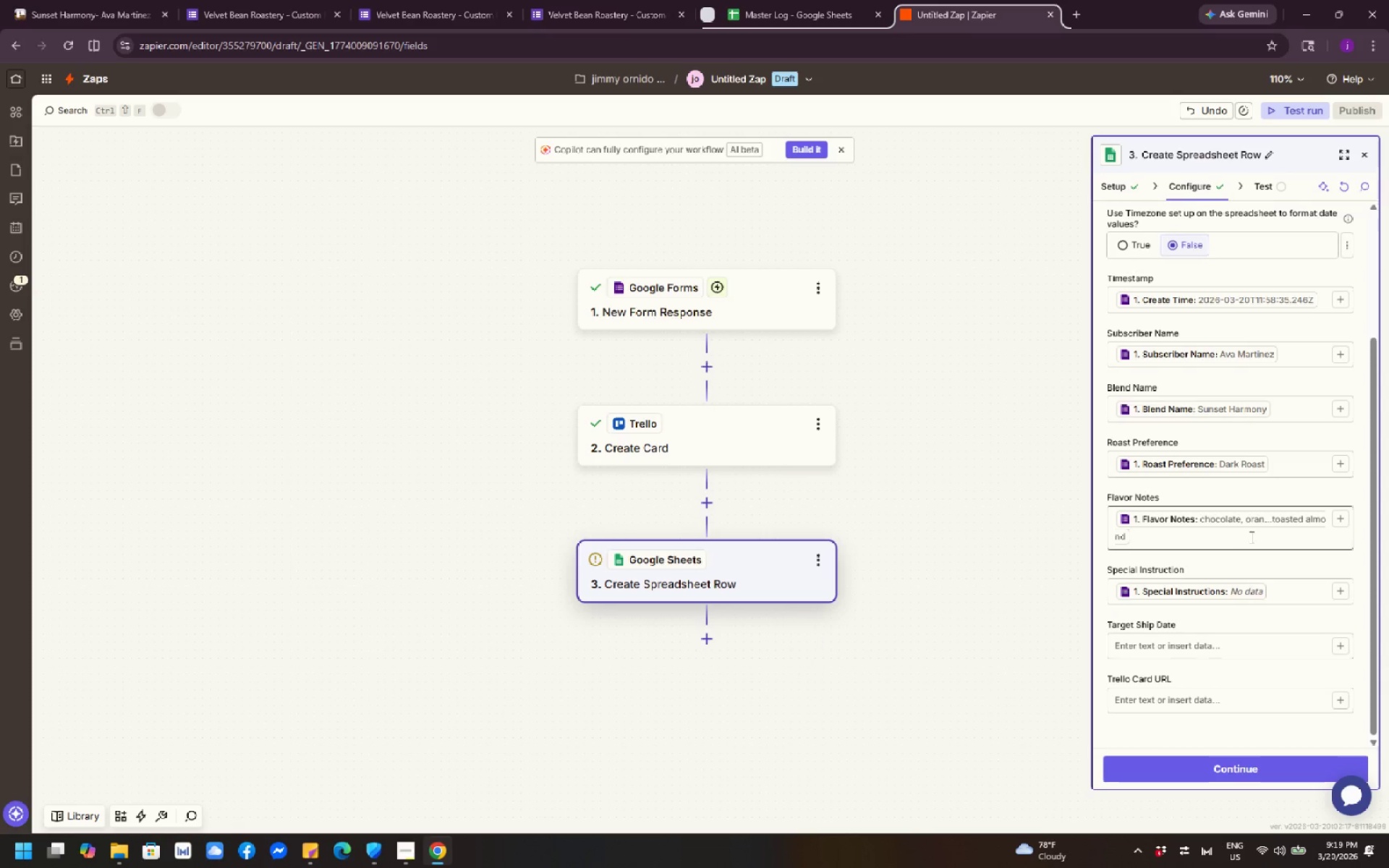 
scroll: coordinate [1252, 537], scroll_direction: up, amount: 2.0
 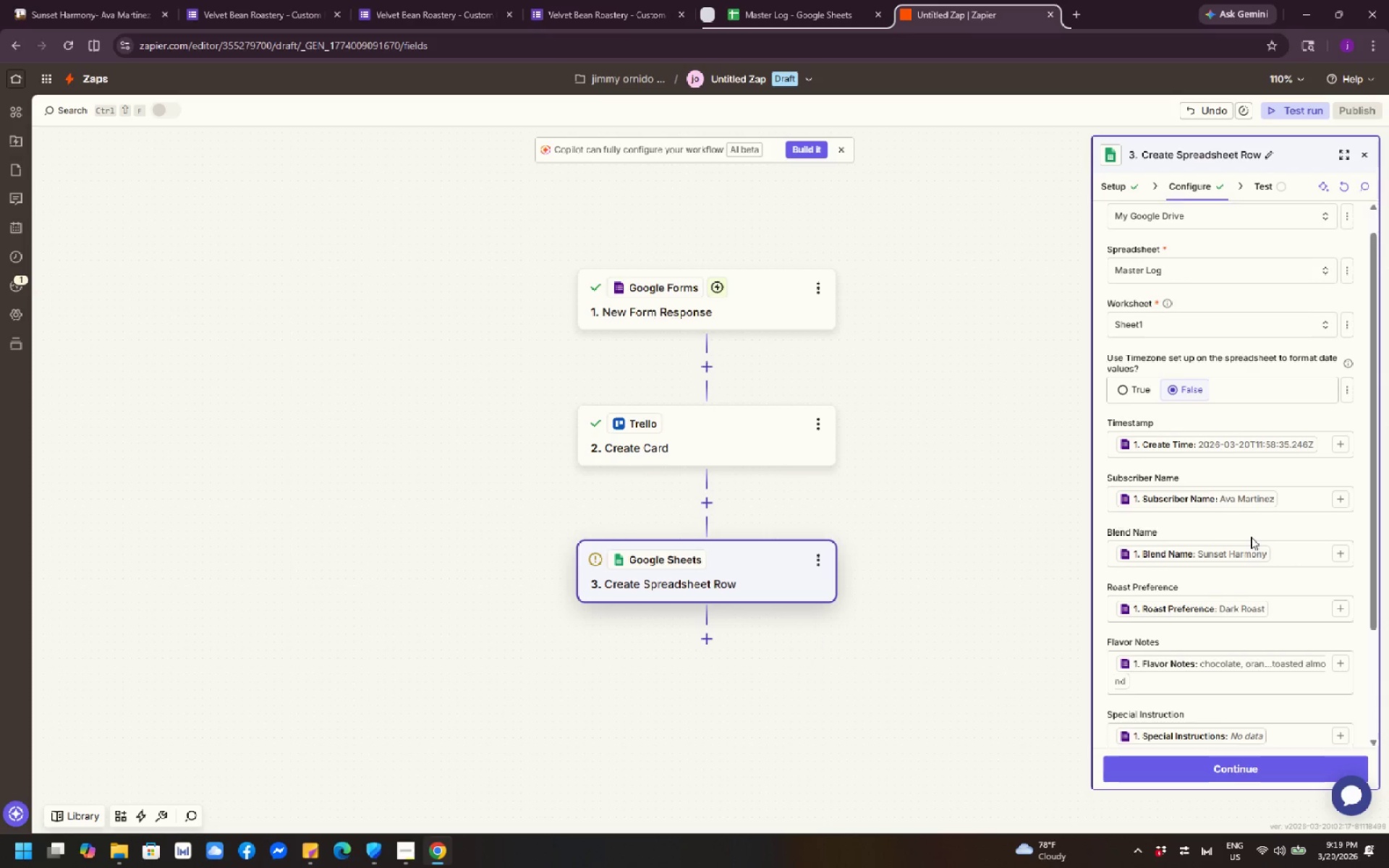 
scroll: coordinate [1251, 537], scroll_direction: down, amount: 7.0
 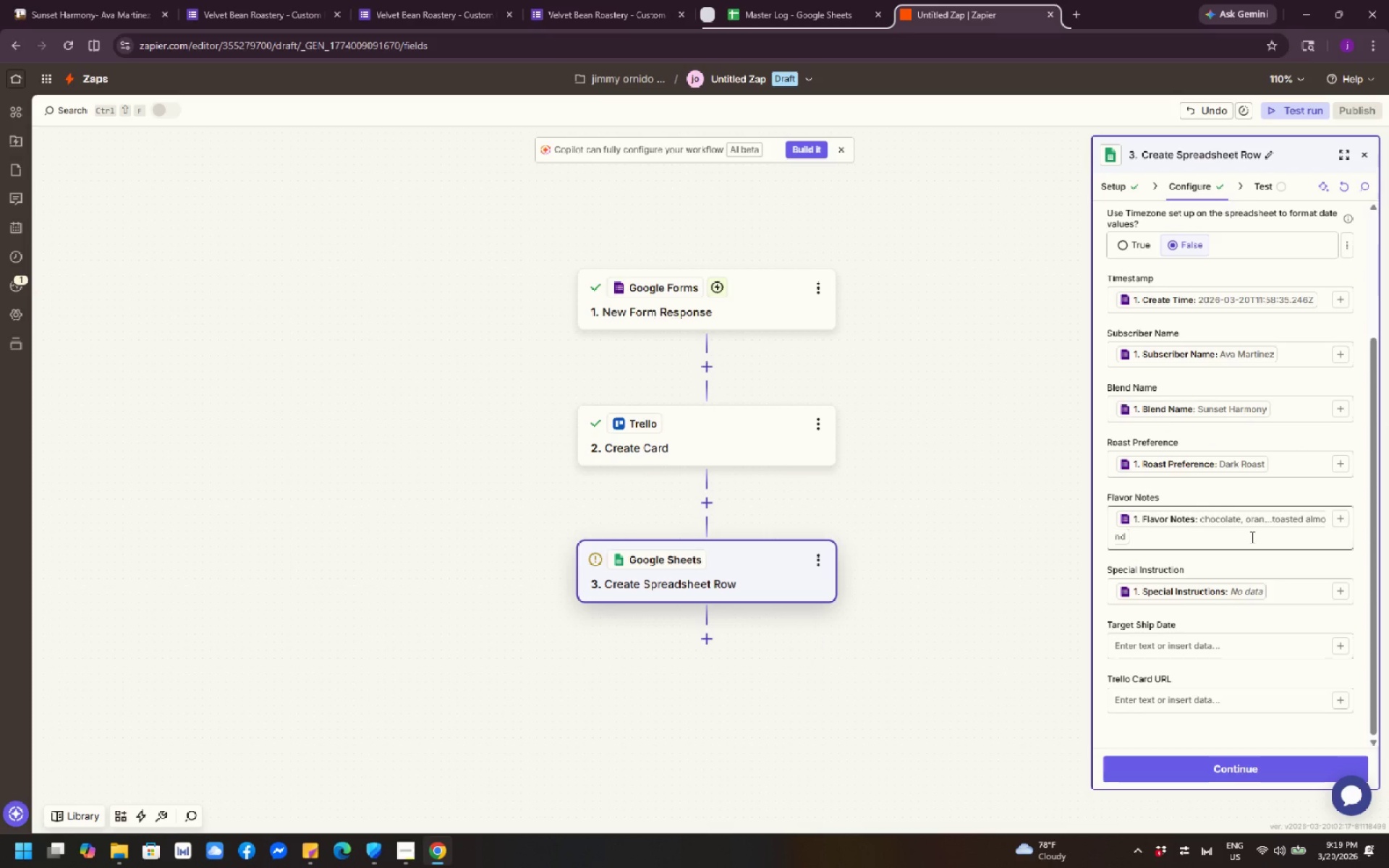 
scroll: coordinate [1251, 537], scroll_direction: up, amount: 3.0
 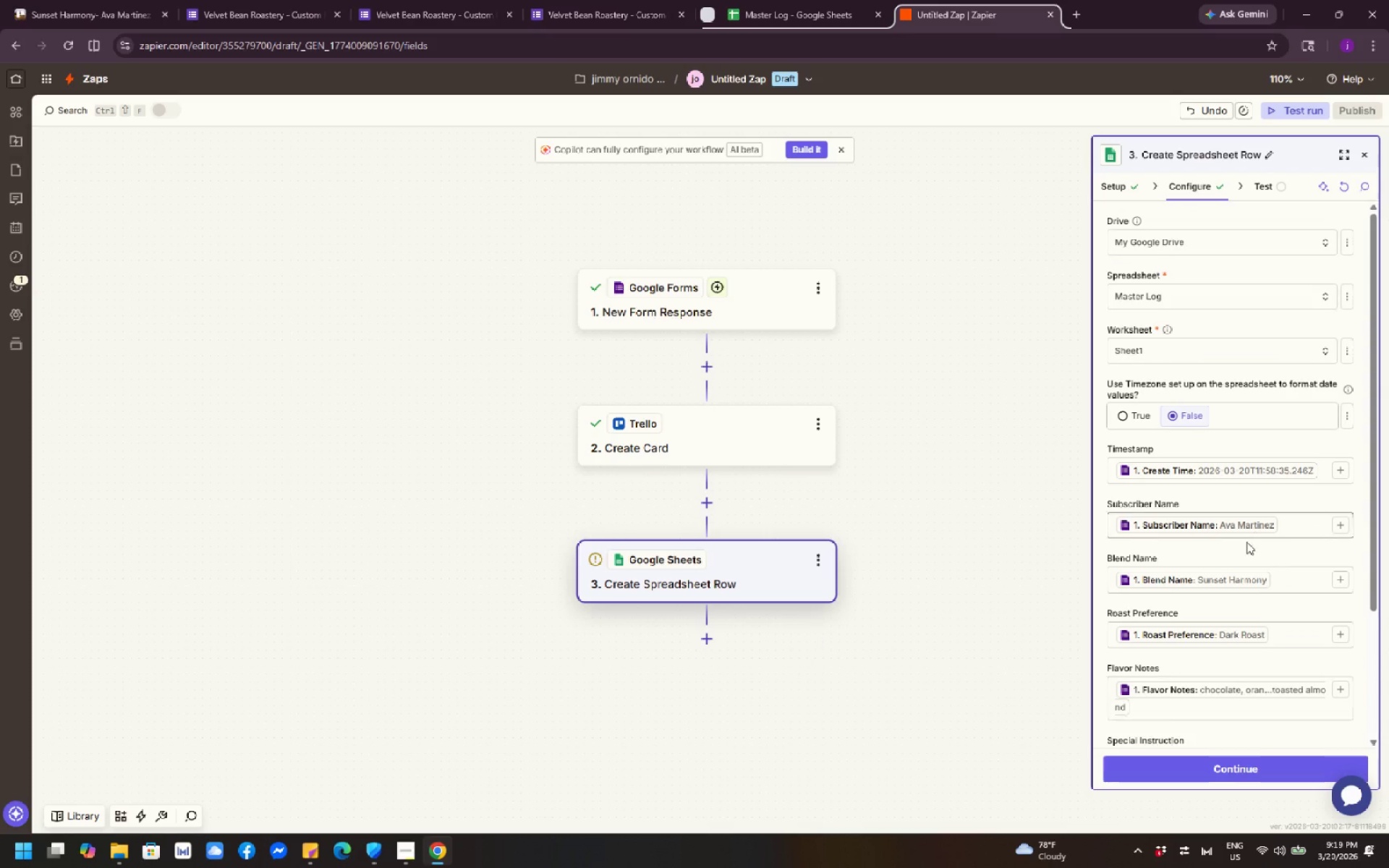 
scroll: coordinate [1246, 545], scroll_direction: down, amount: 4.0
 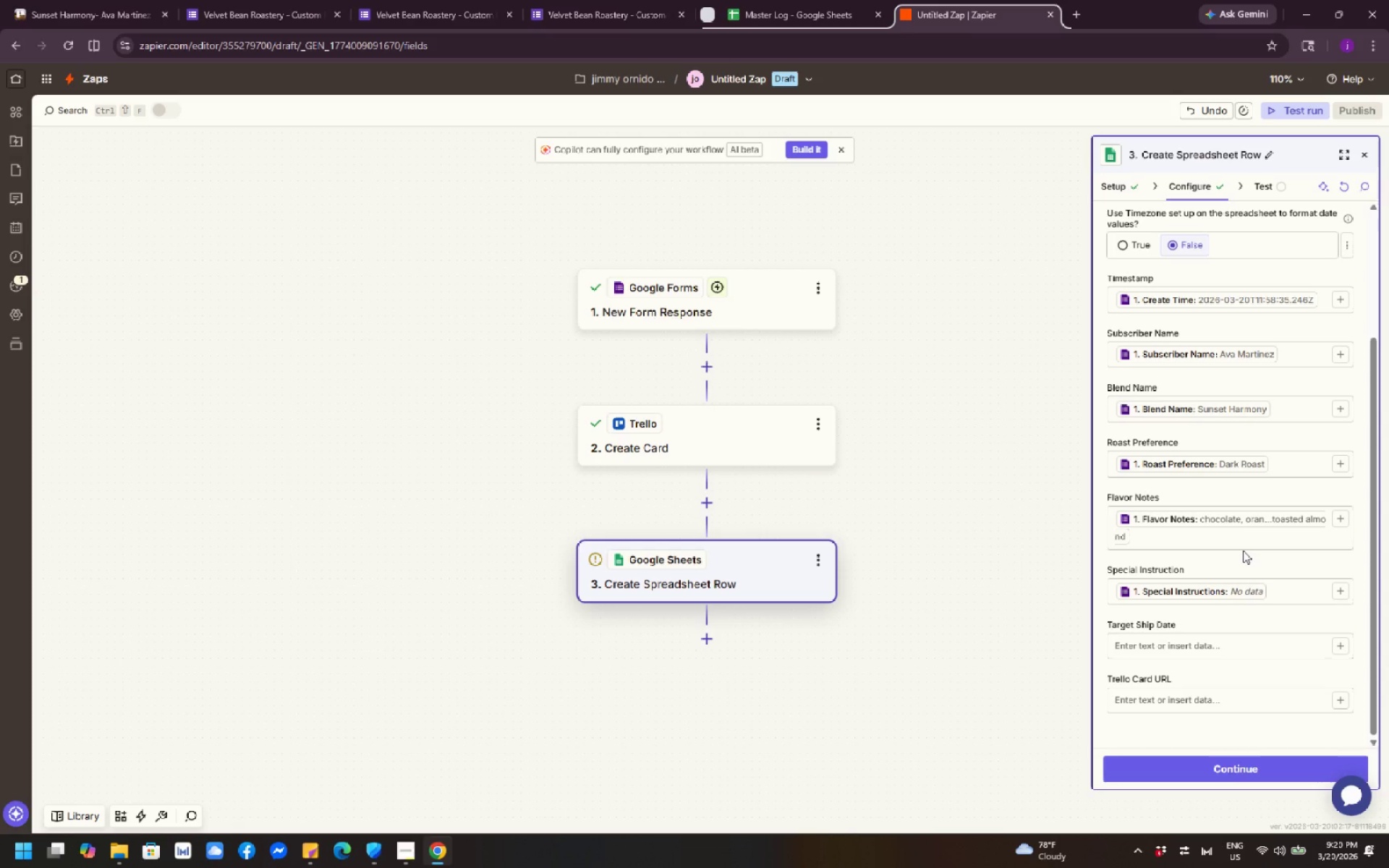 
wait(39.78)
 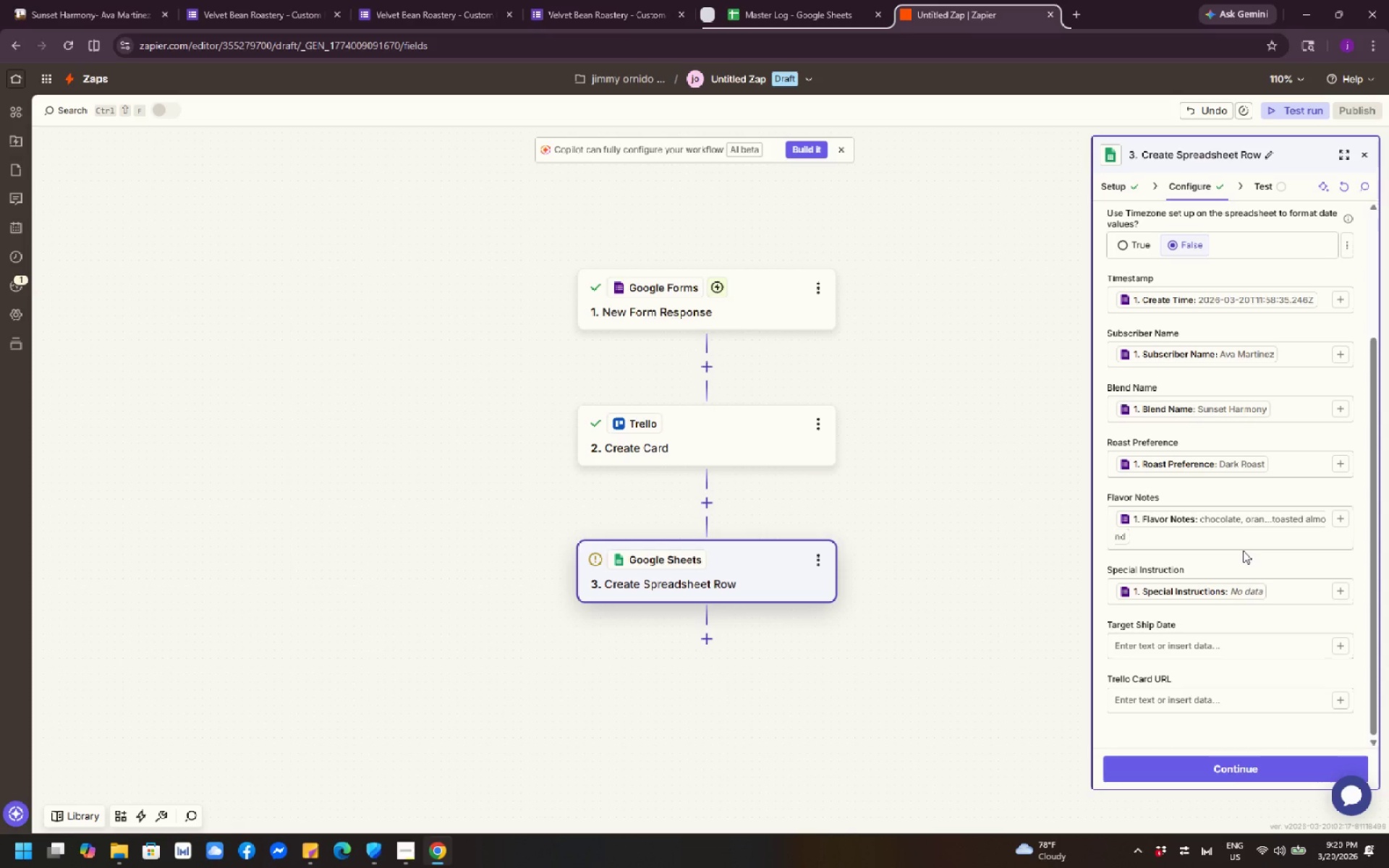 
scroll: coordinate [1248, 650], scroll_direction: down, amount: 1.0
 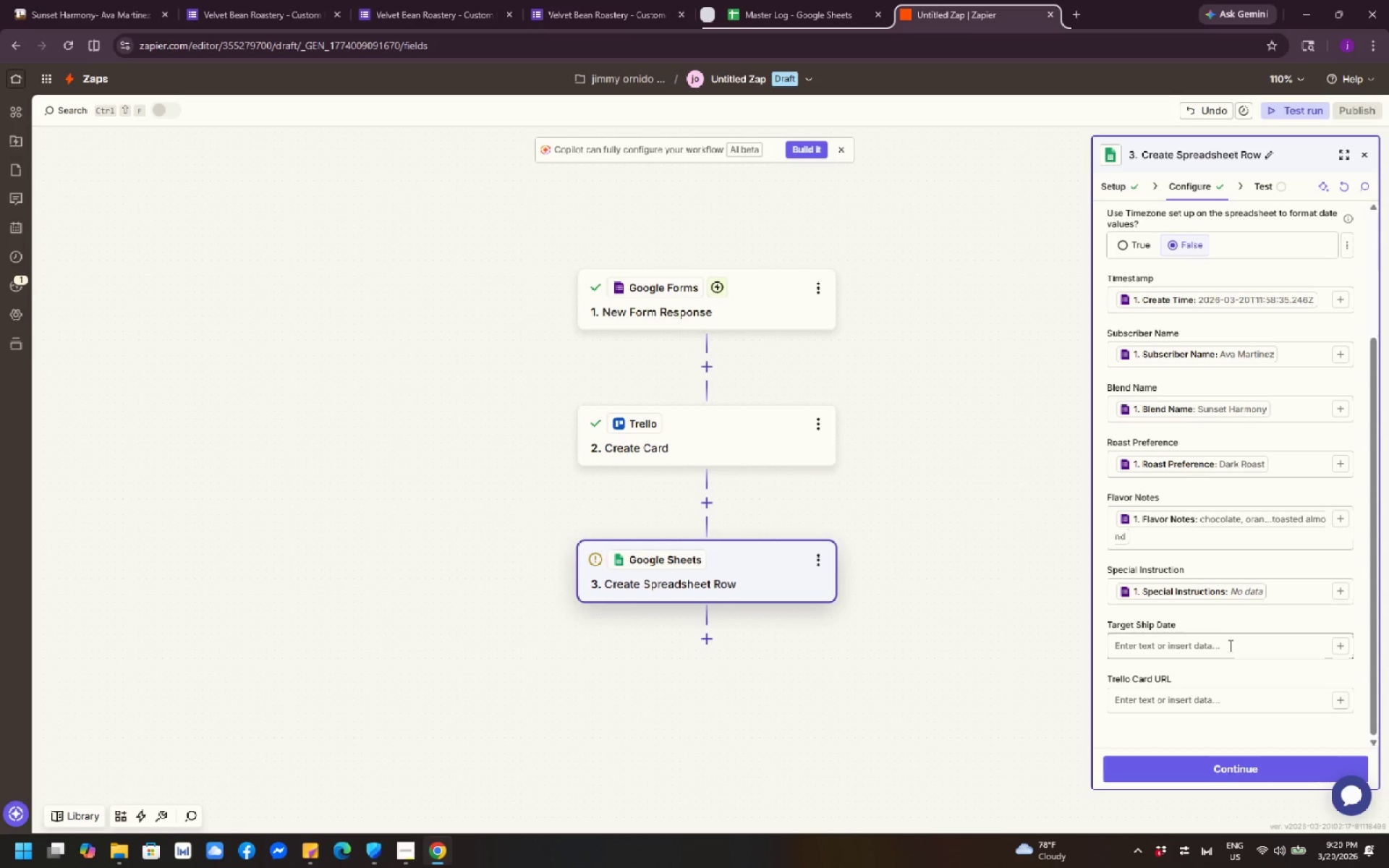 
wait(5.37)
 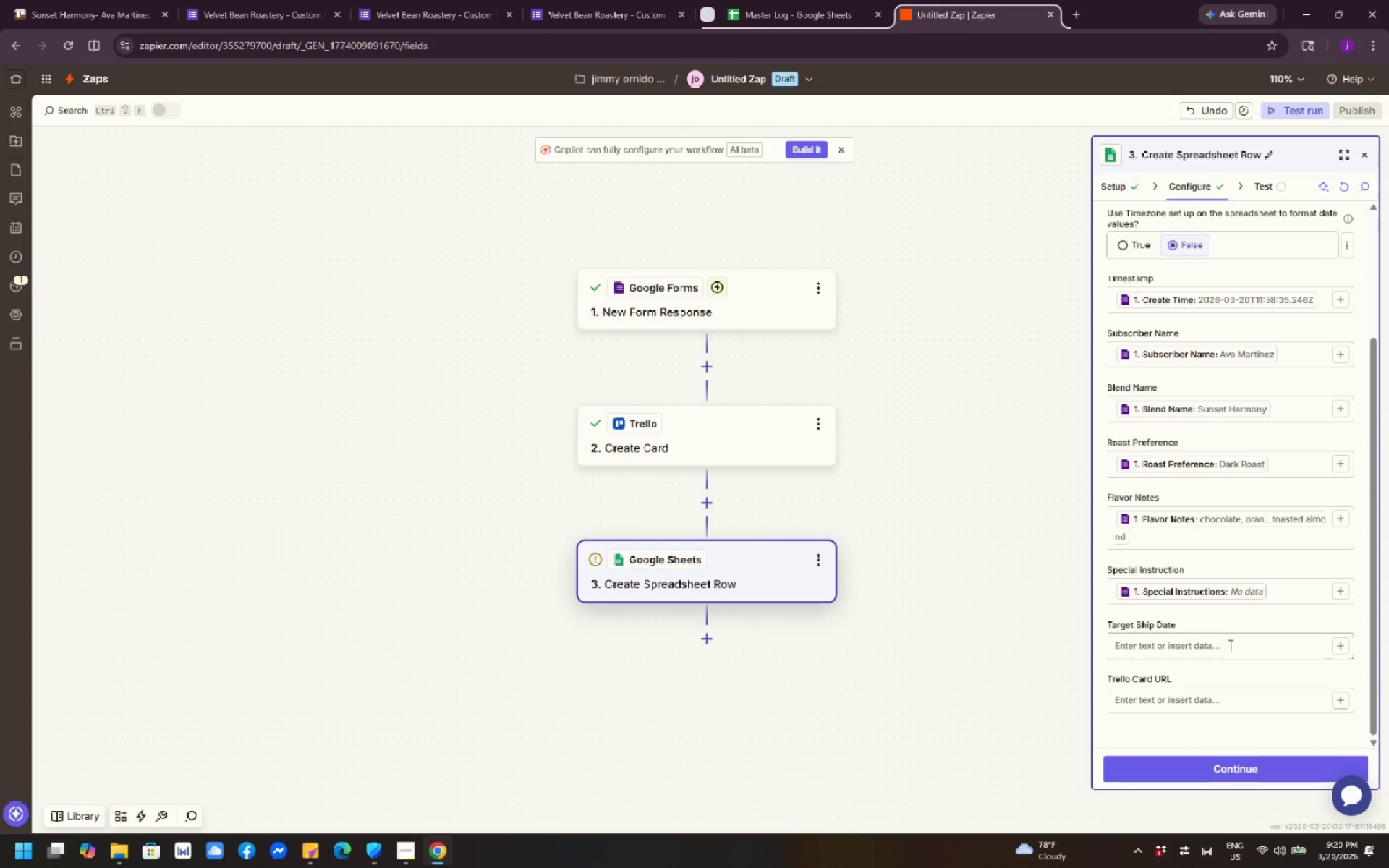 
left_click_drag(start_coordinate=[1229, 645], to_coordinate=[1229, 649])
 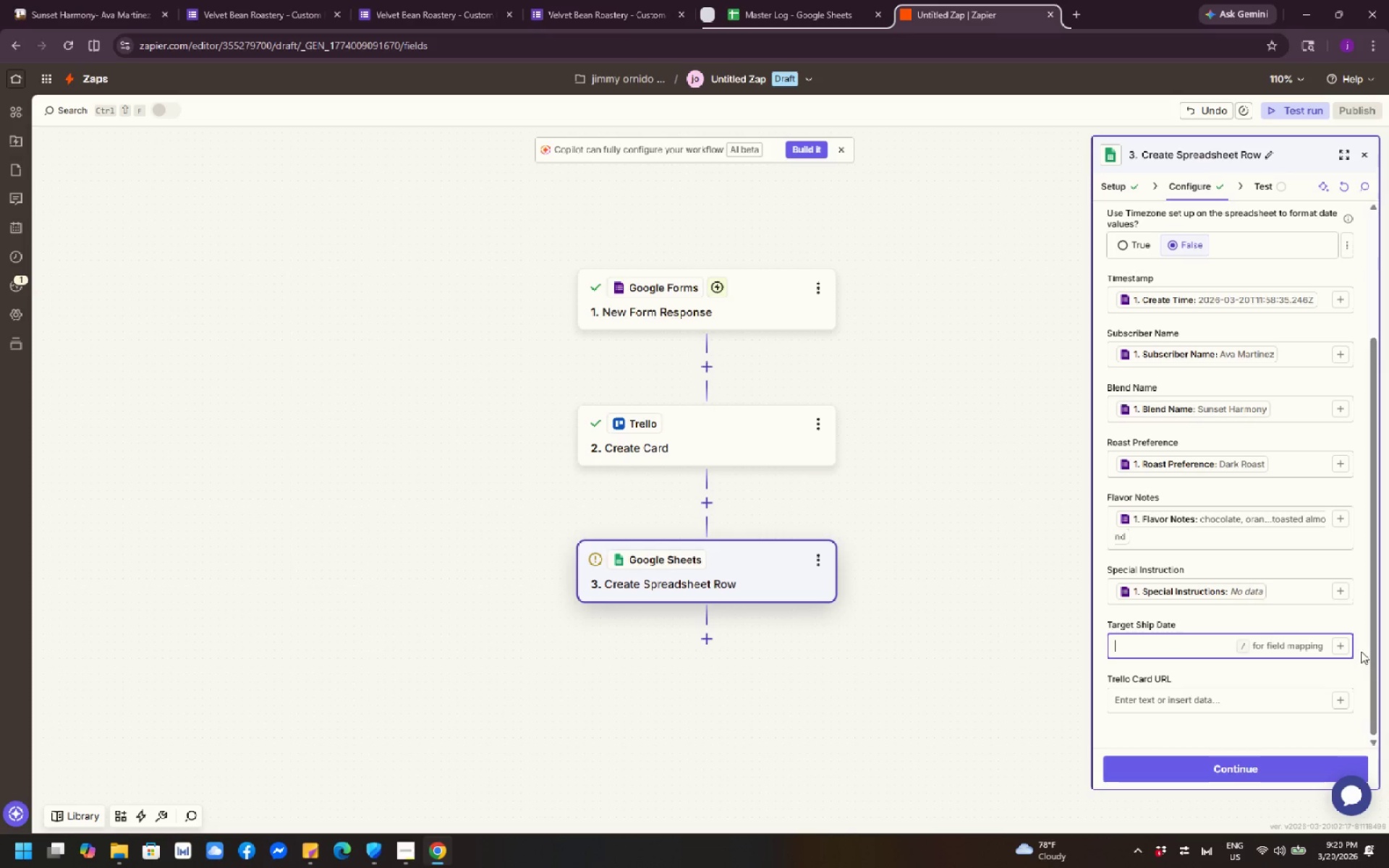 
left_click([1344, 645])
 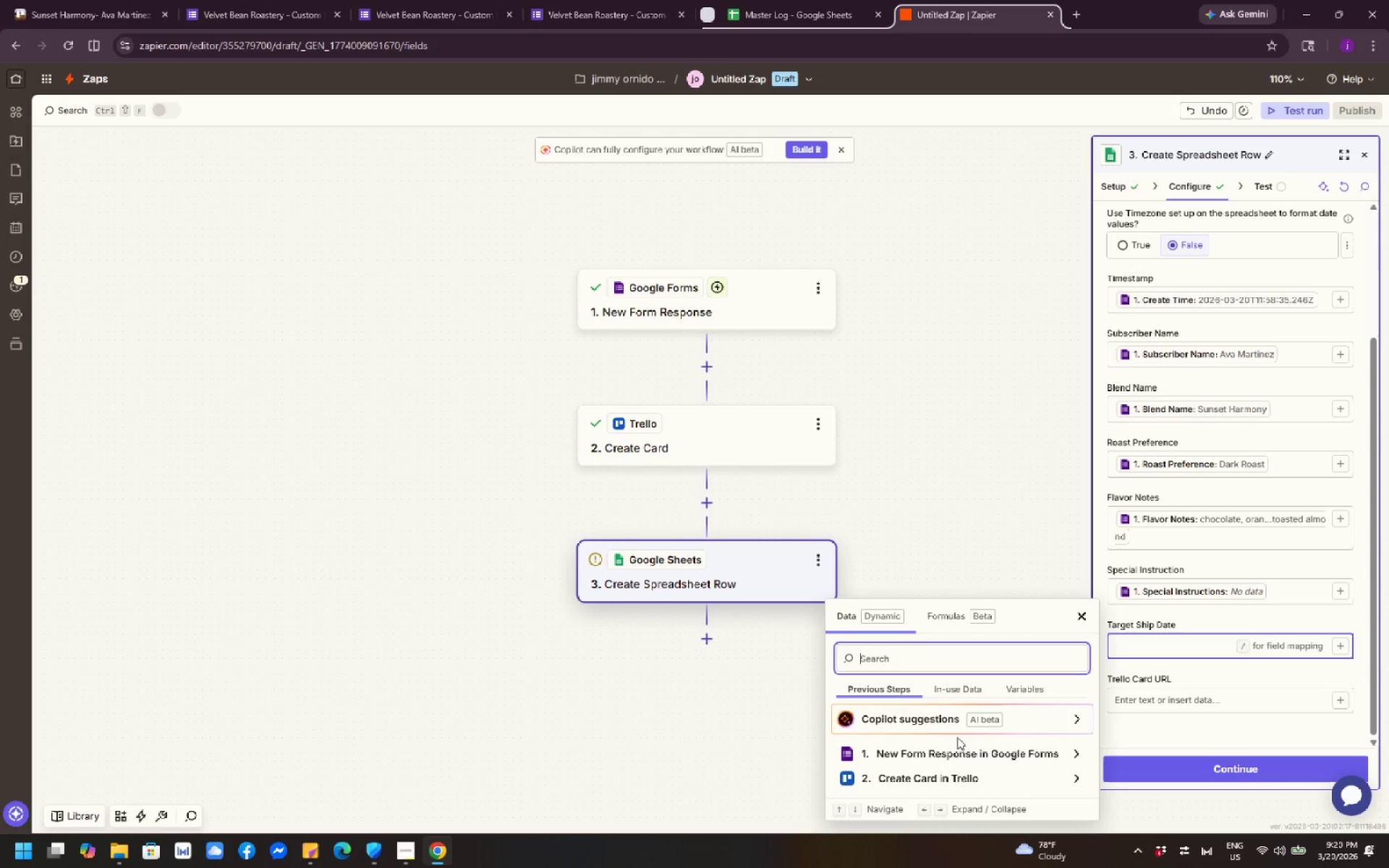 
left_click([949, 757])
 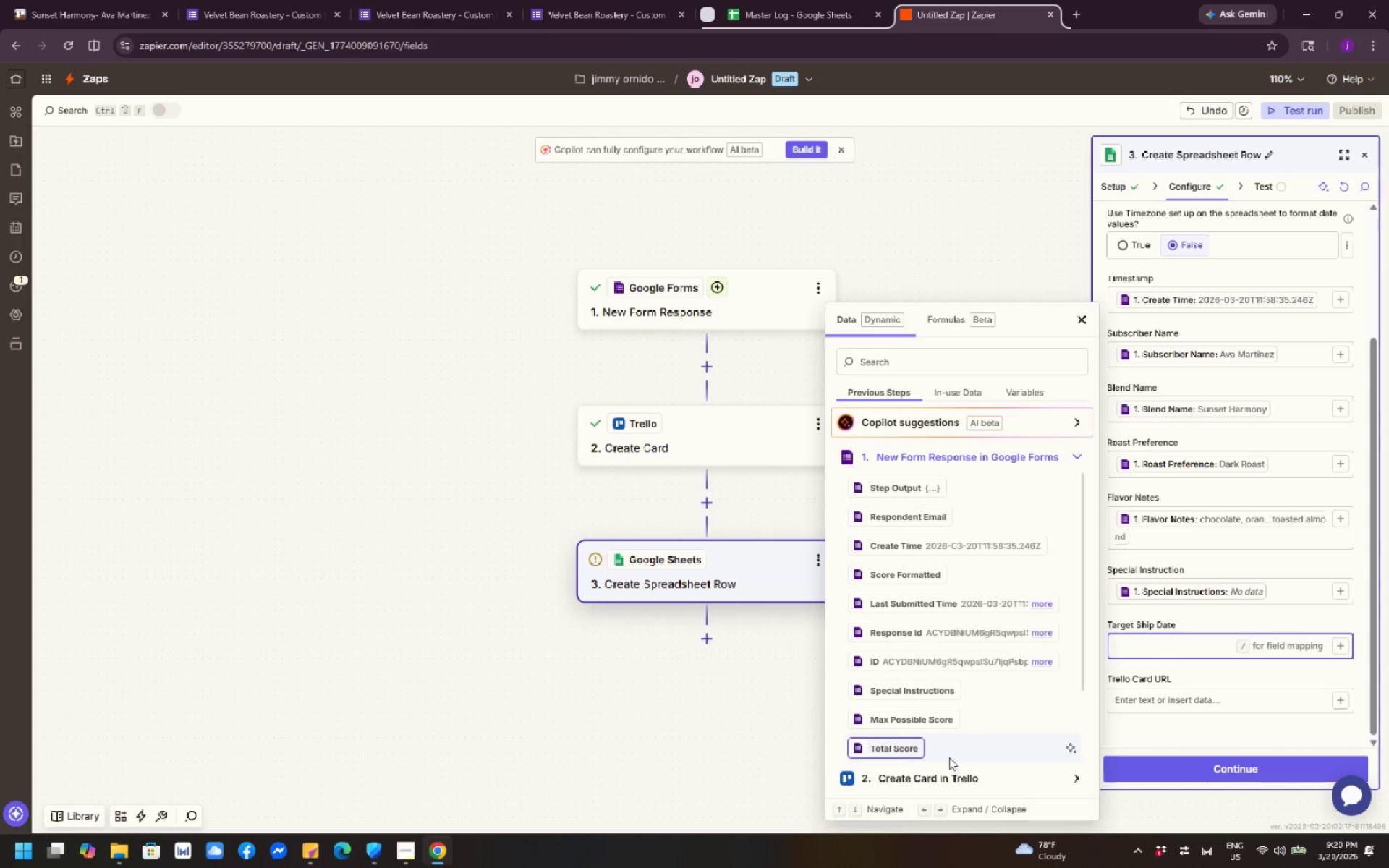 
wait(18.02)
 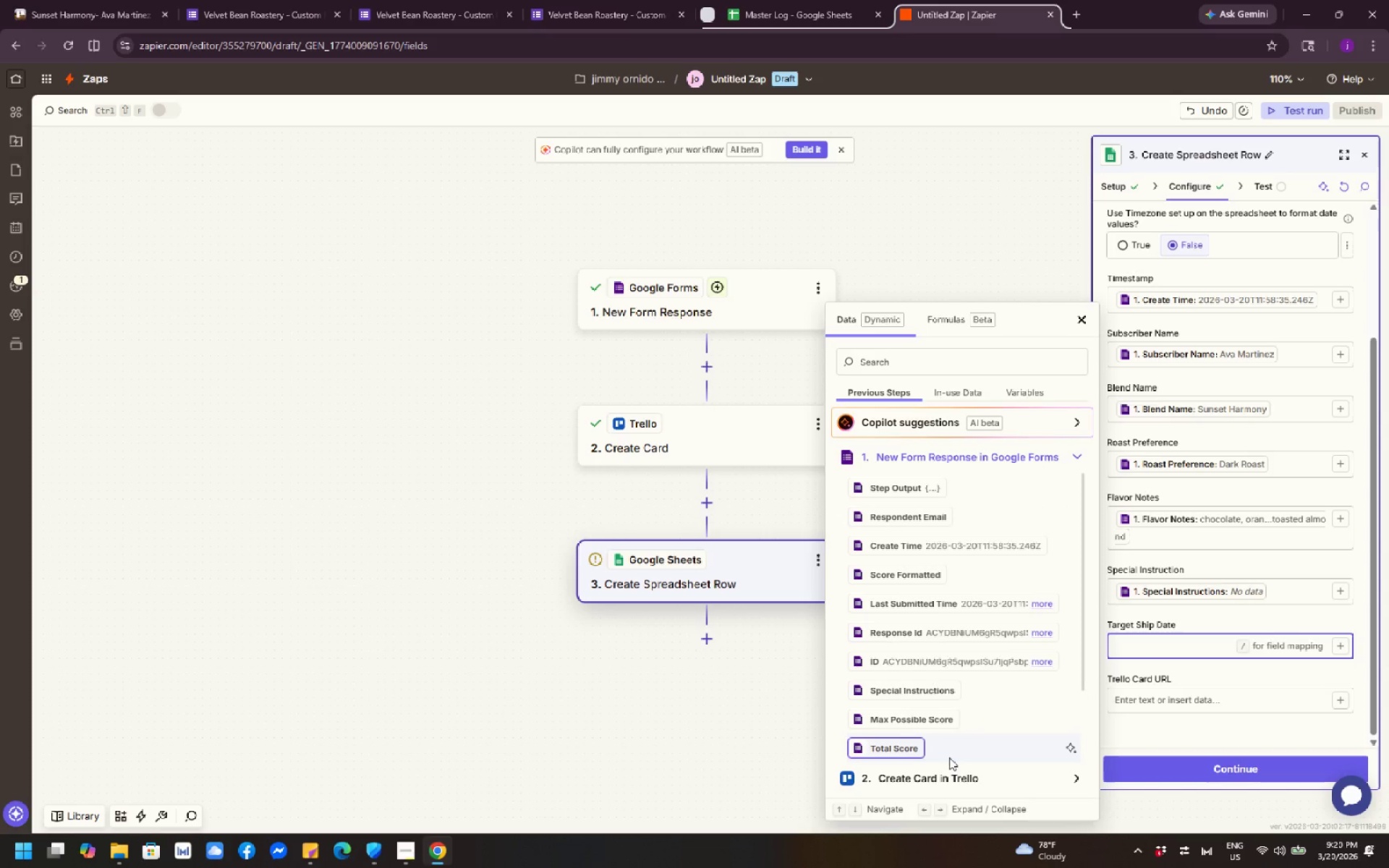 
double_click([1335, 699])
 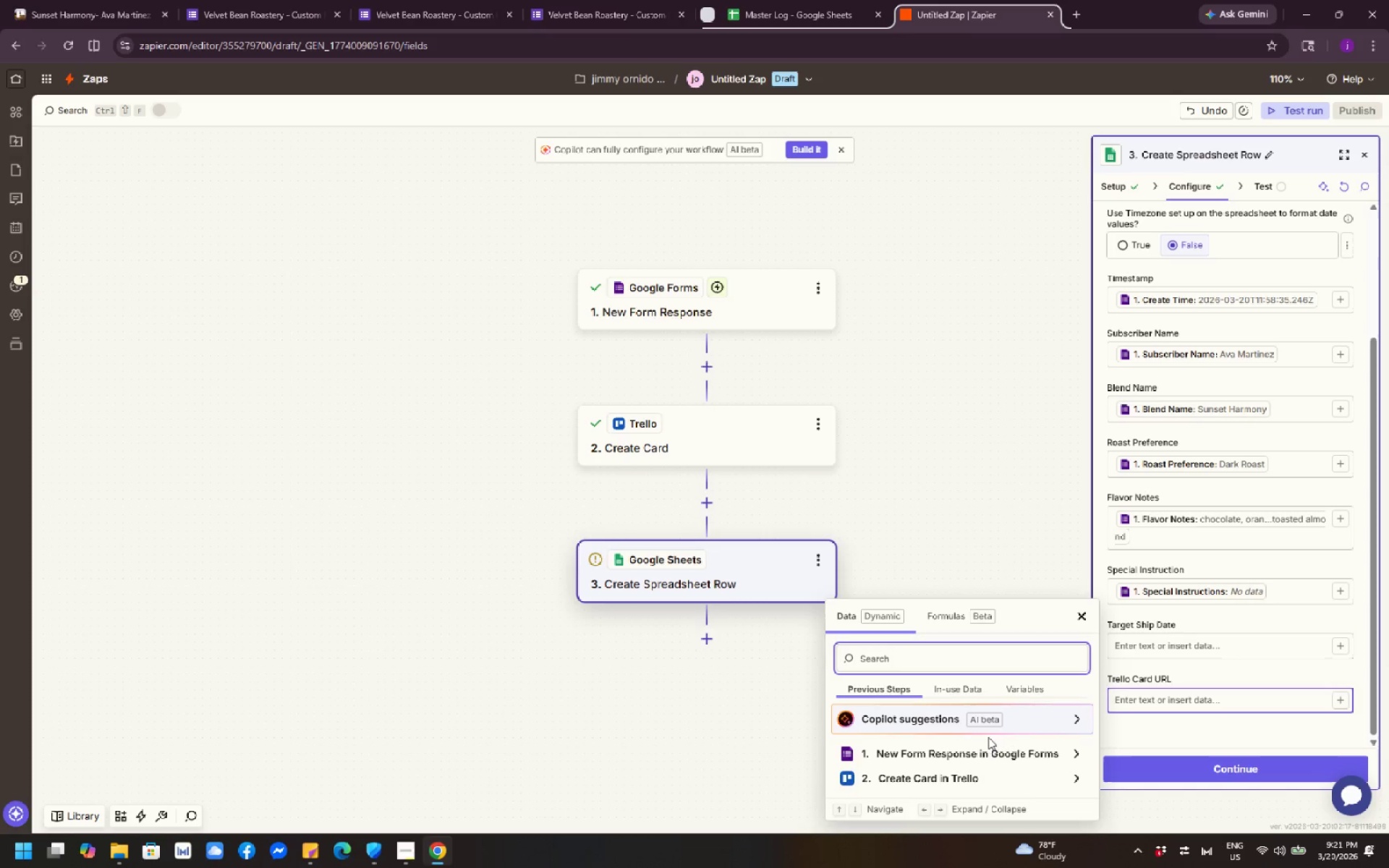 
left_click([974, 749])
 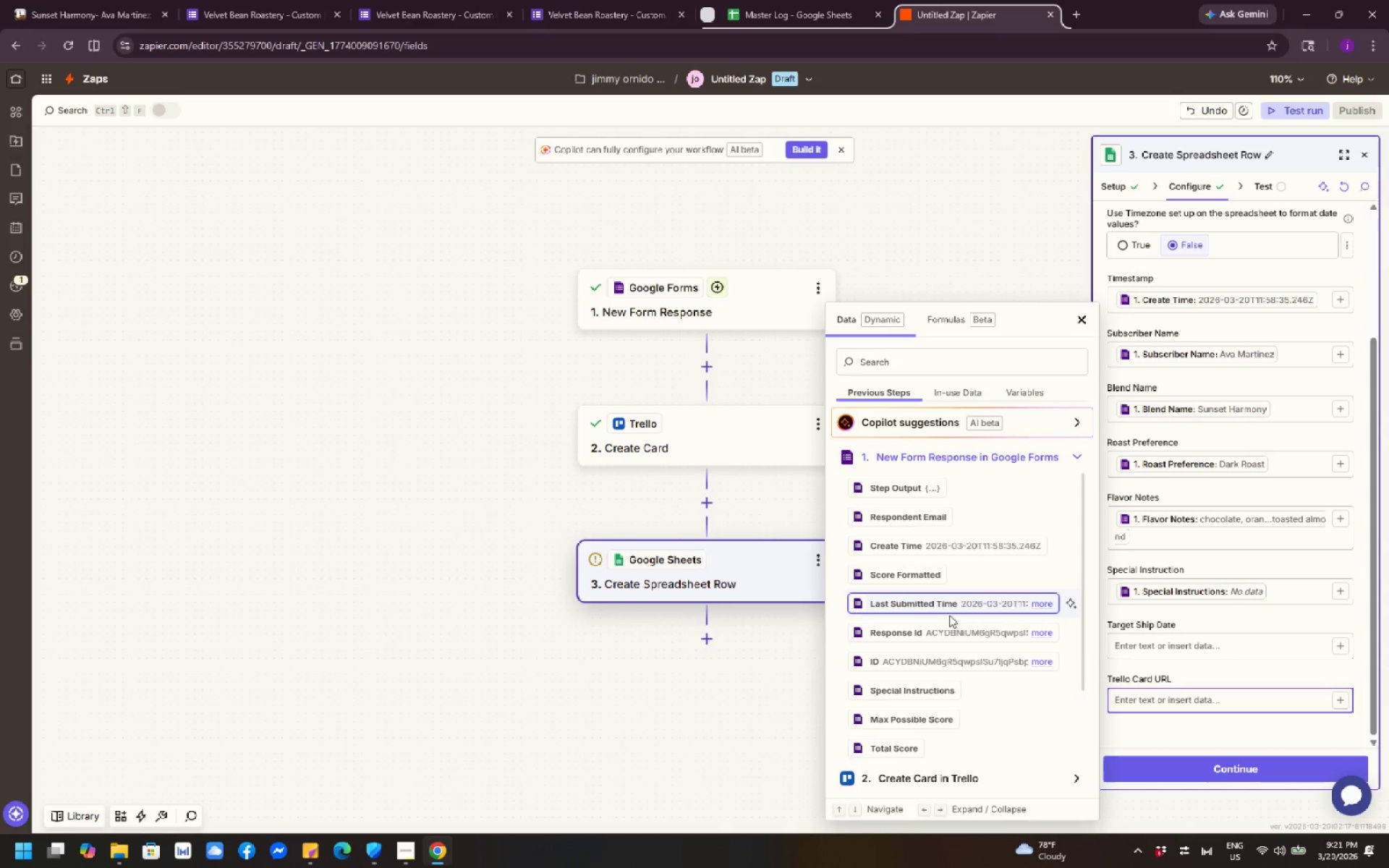 
scroll: coordinate [962, 616], scroll_direction: down, amount: 18.0
 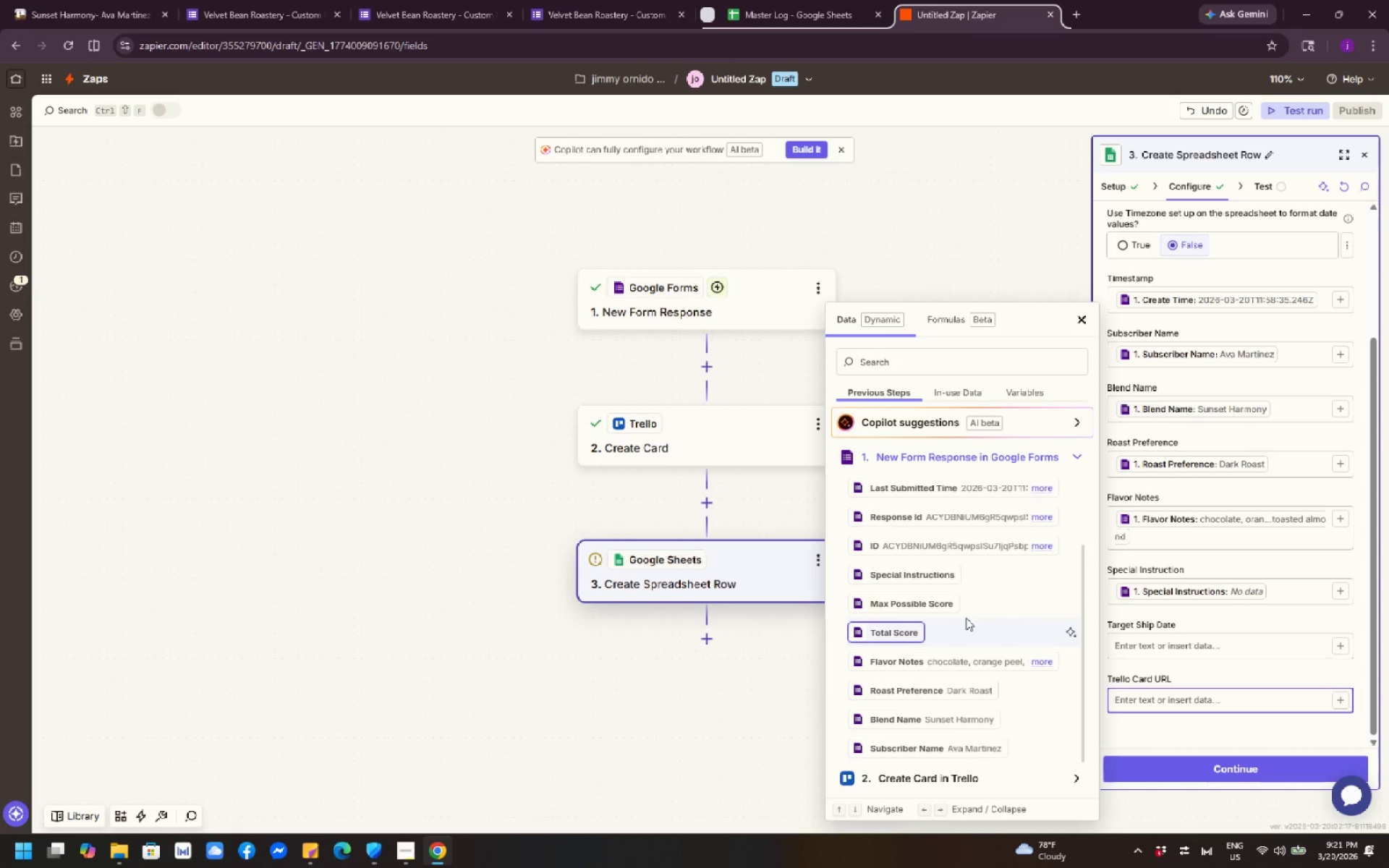 
scroll: coordinate [966, 618], scroll_direction: up, amount: 2.0
 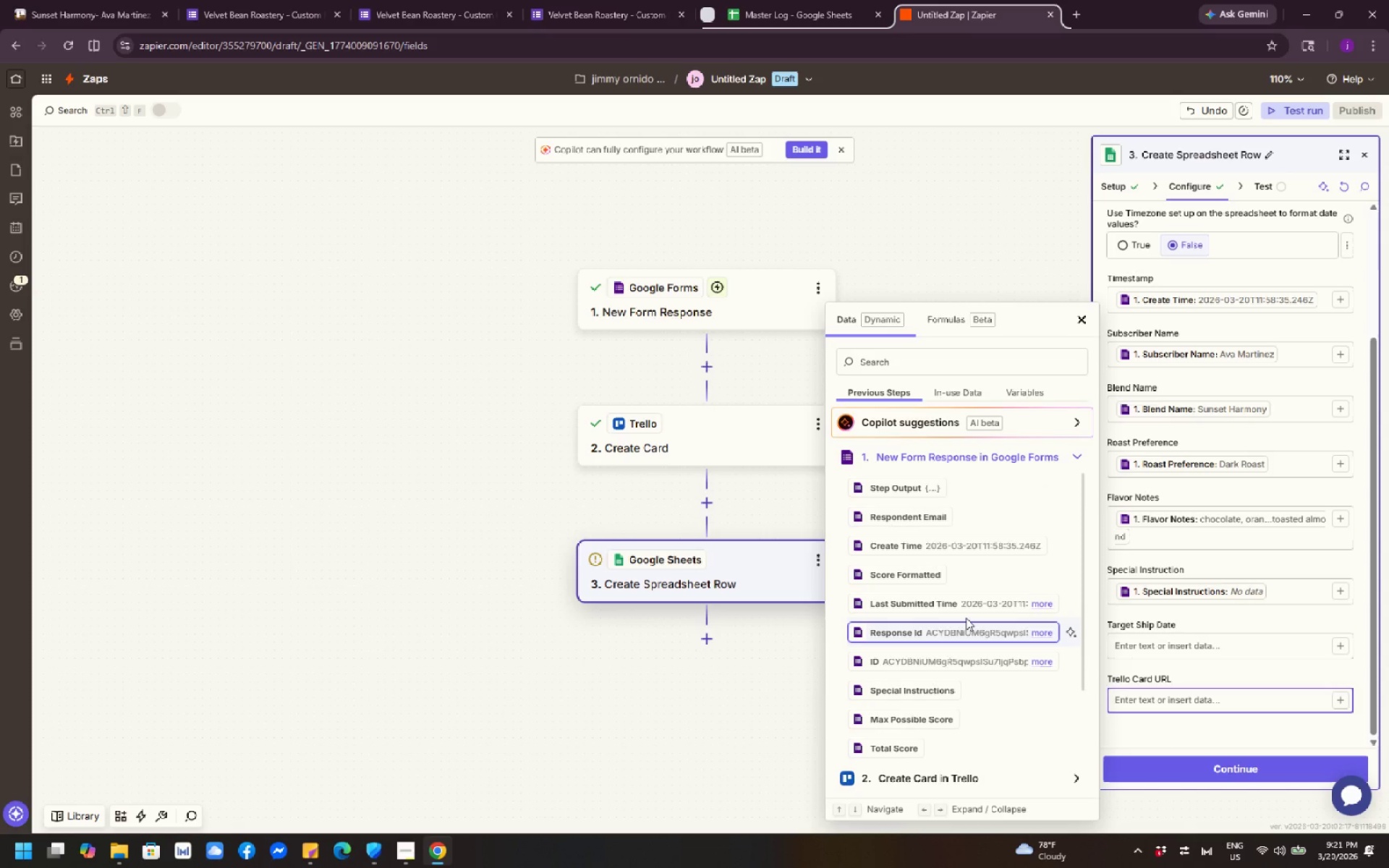 
scroll: coordinate [966, 618], scroll_direction: down, amount: 1.0
 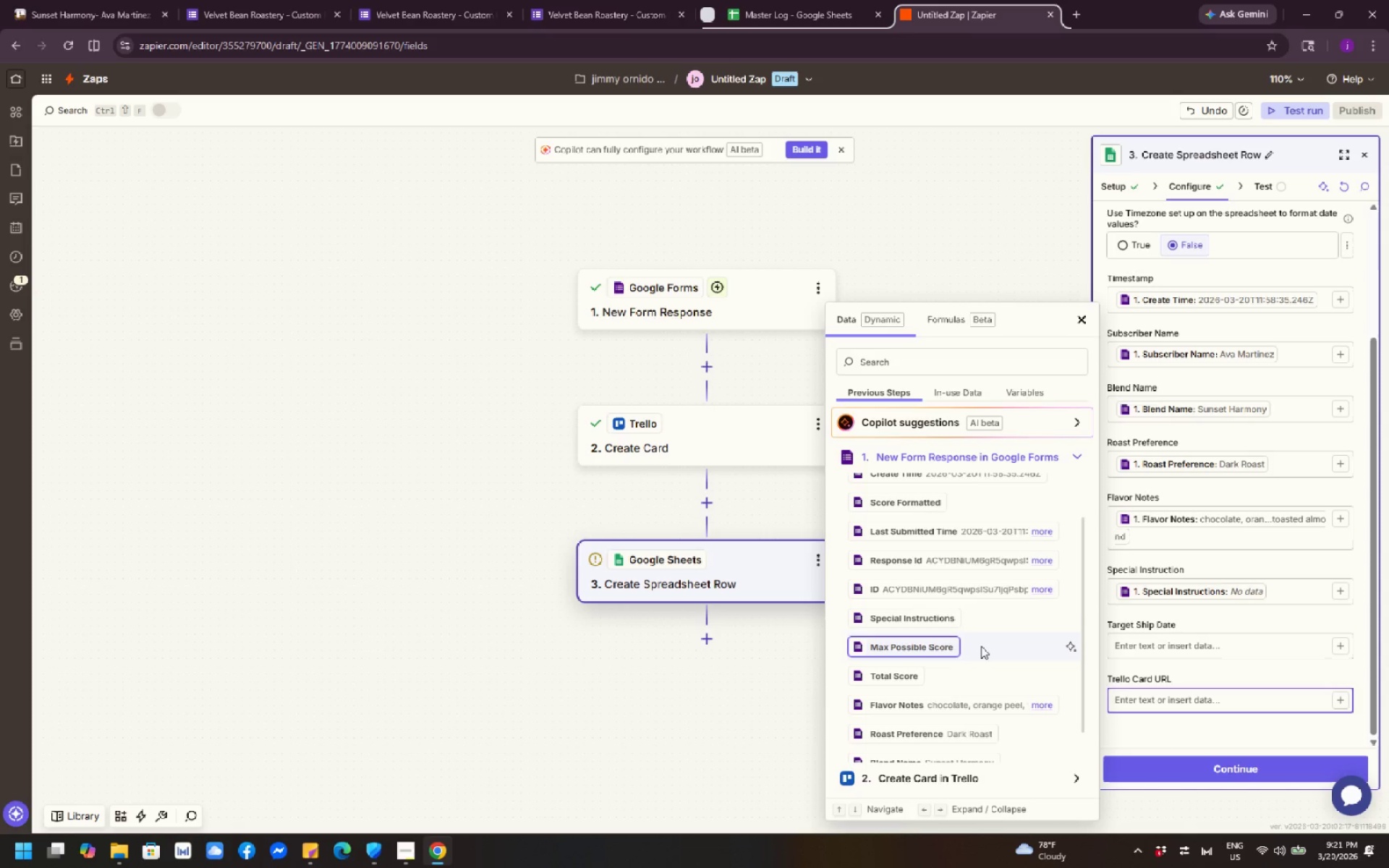 
scroll: coordinate [983, 651], scroll_direction: up, amount: 7.0
 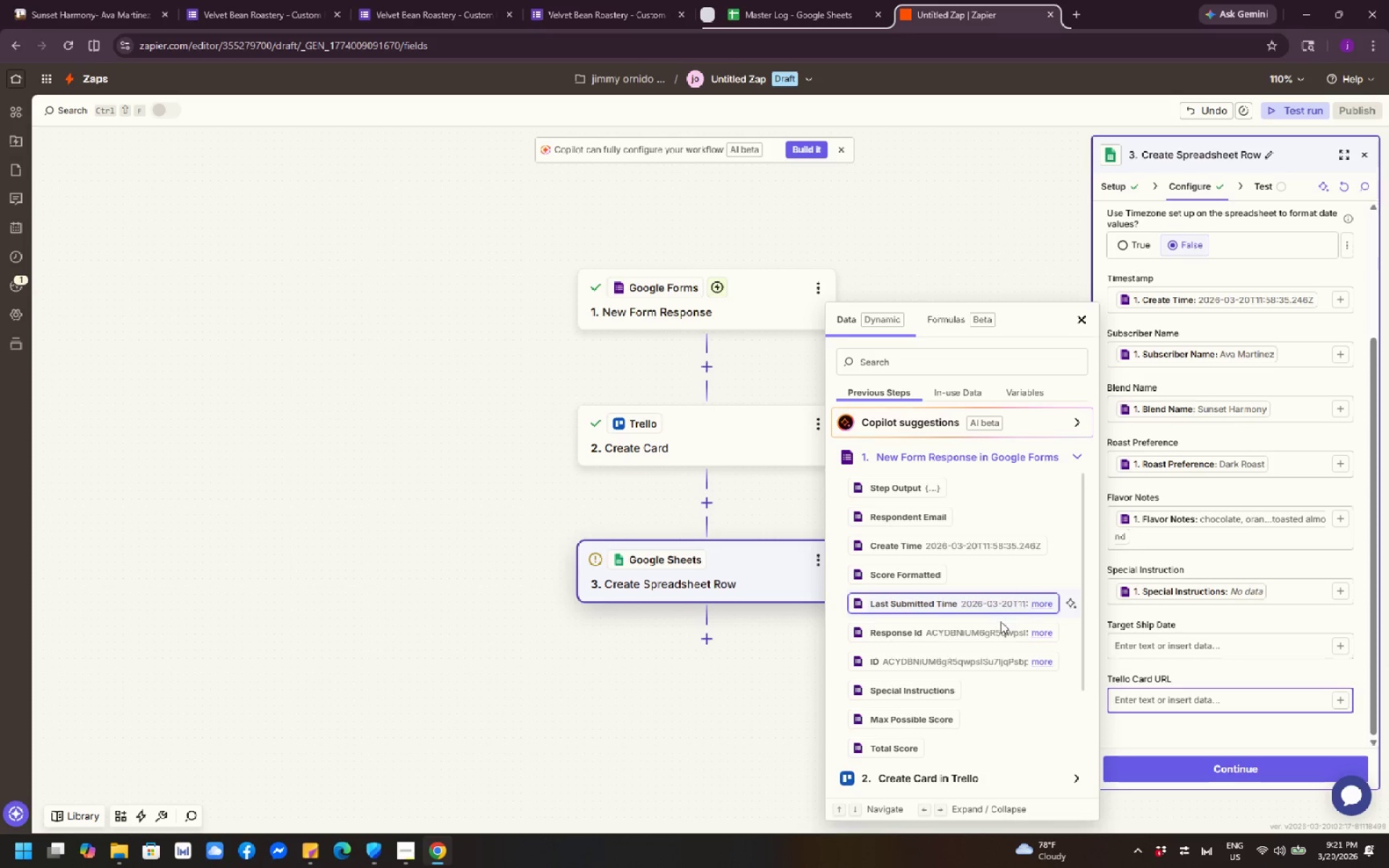 
scroll: coordinate [994, 733], scroll_direction: down, amount: 7.0
 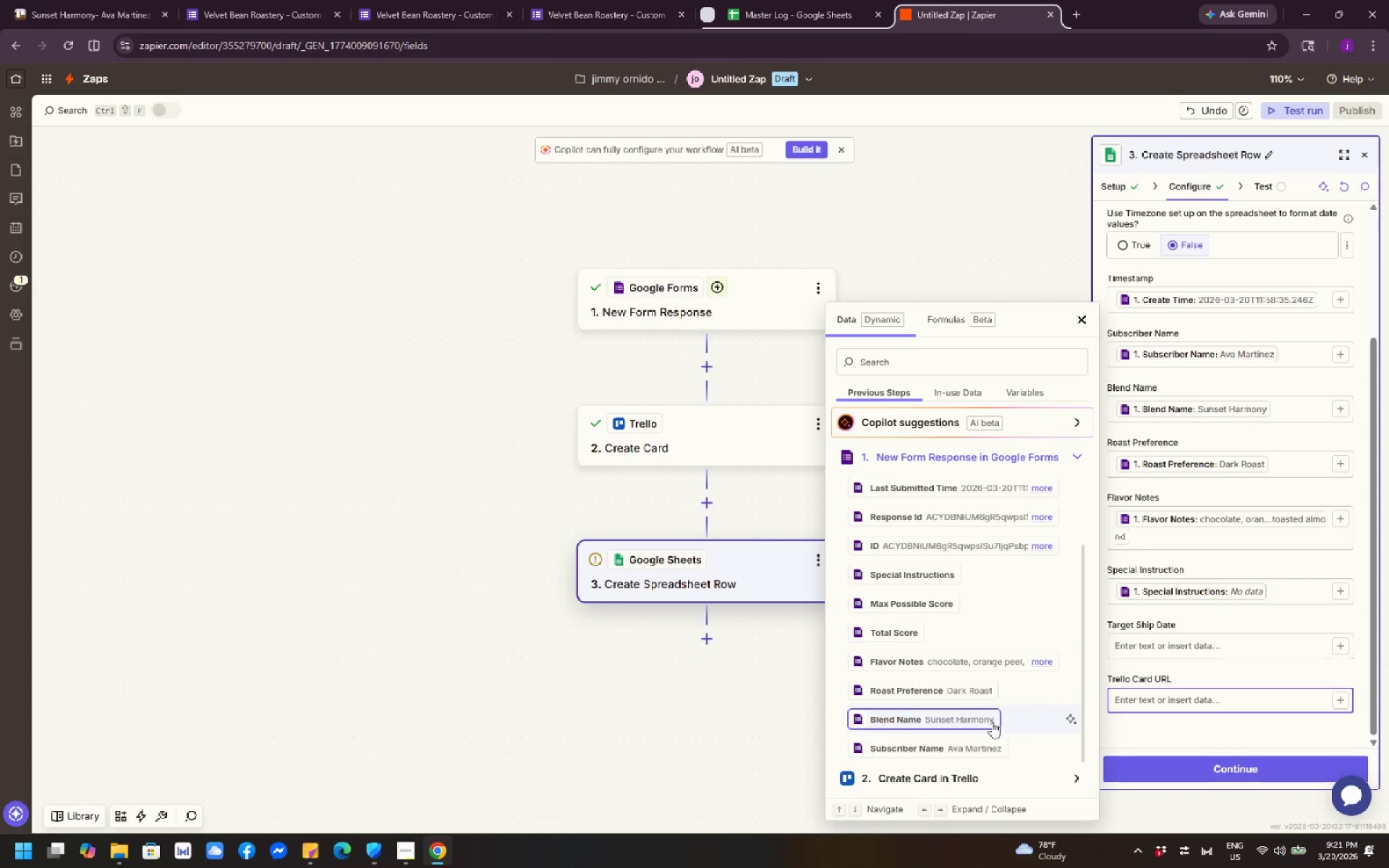 
wait(16.27)
 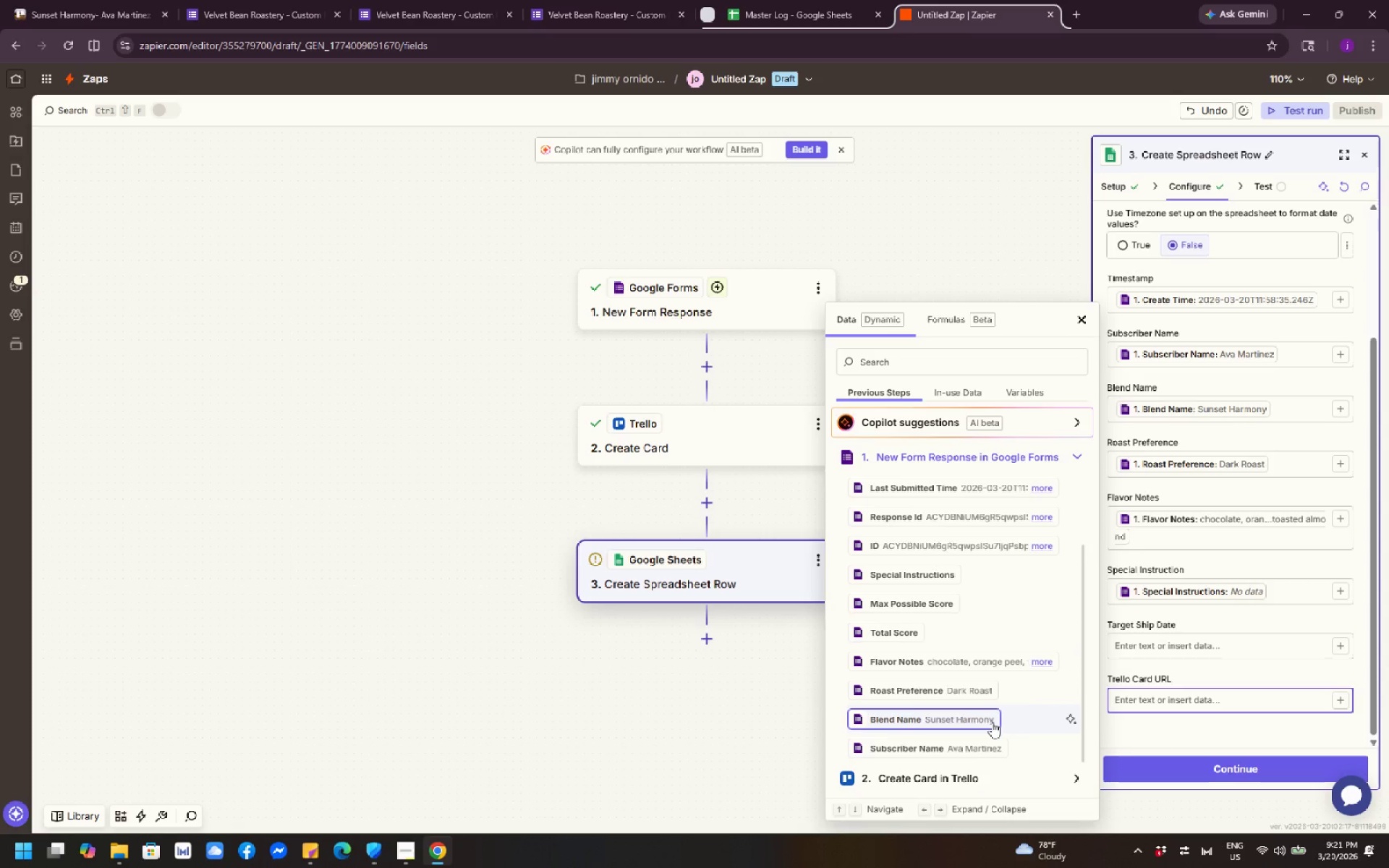 
left_click([948, 780])
 